 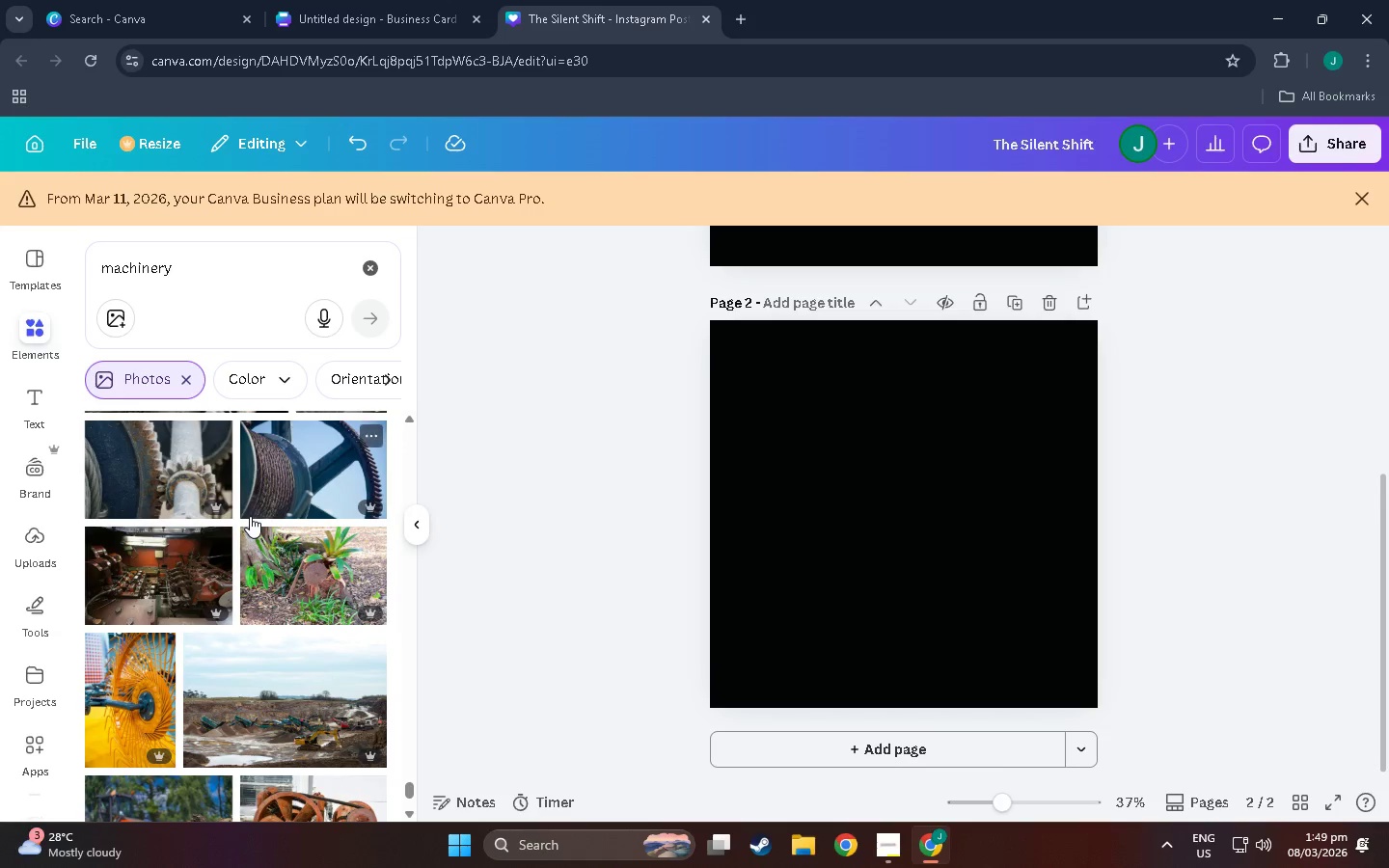 
scroll: coordinate [315, 587], scroll_direction: down, amount: 76.0
 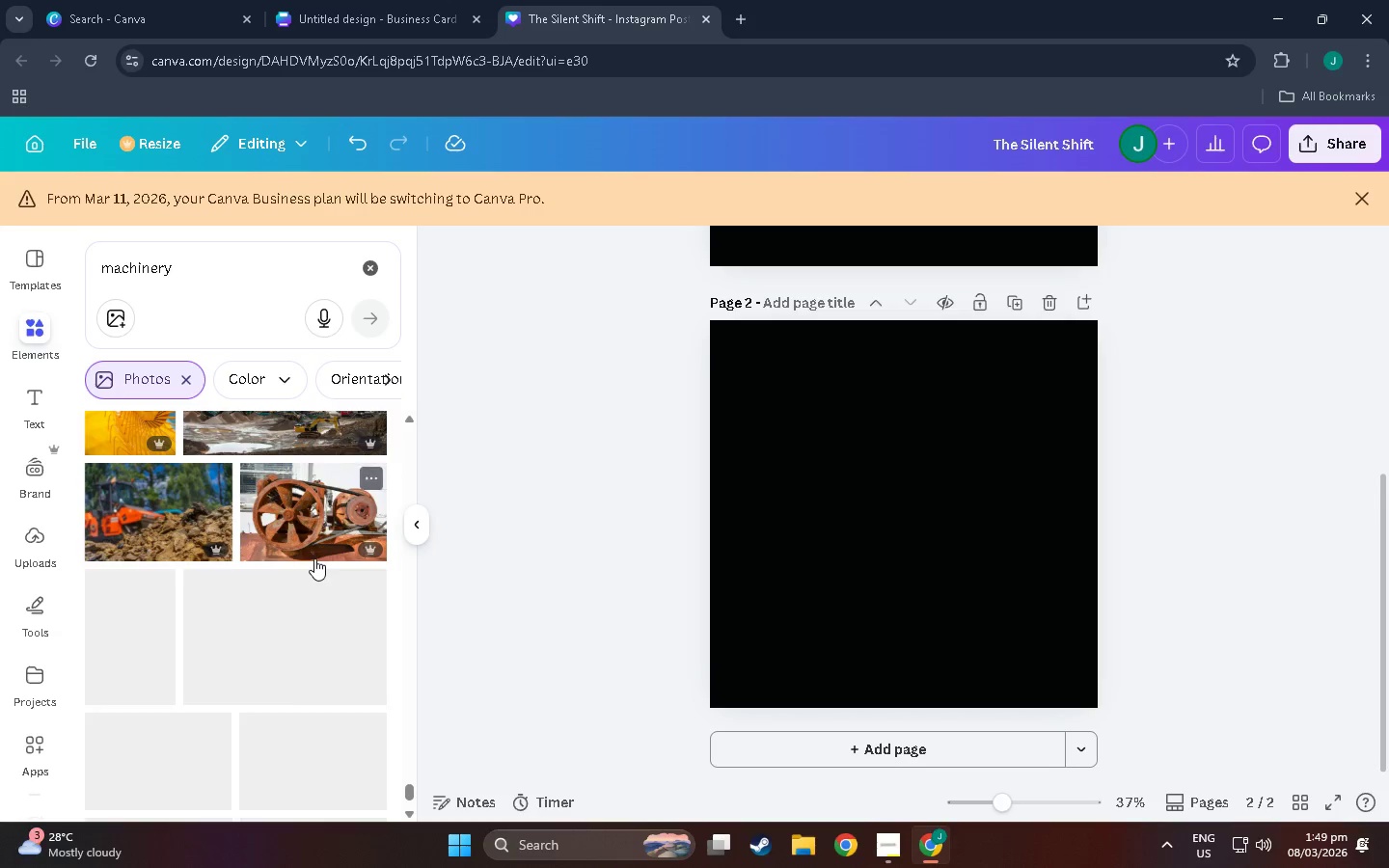 
scroll: coordinate [283, 543], scroll_direction: down, amount: 95.0
 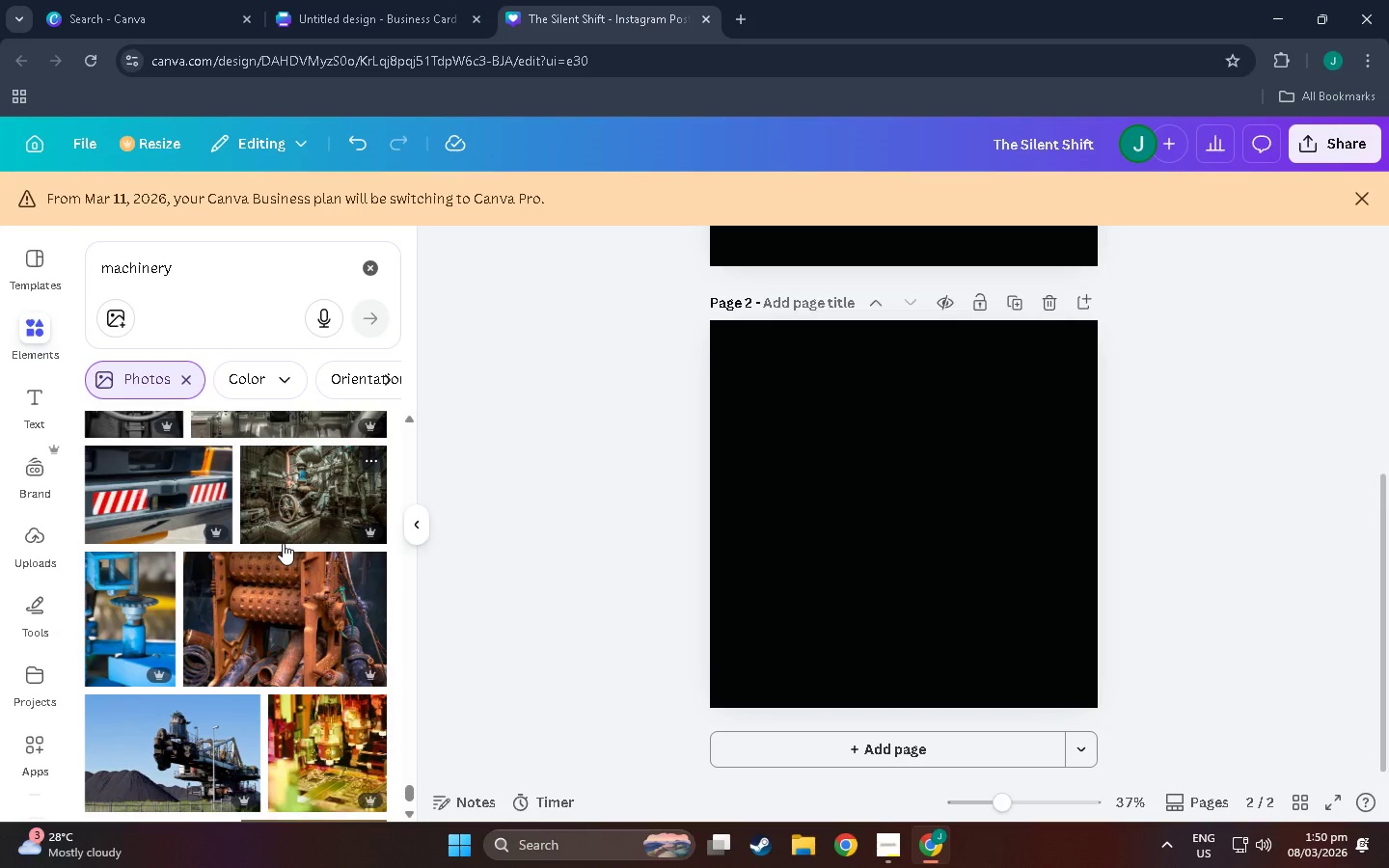 
scroll: coordinate [247, 597], scroll_direction: down, amount: 59.0
 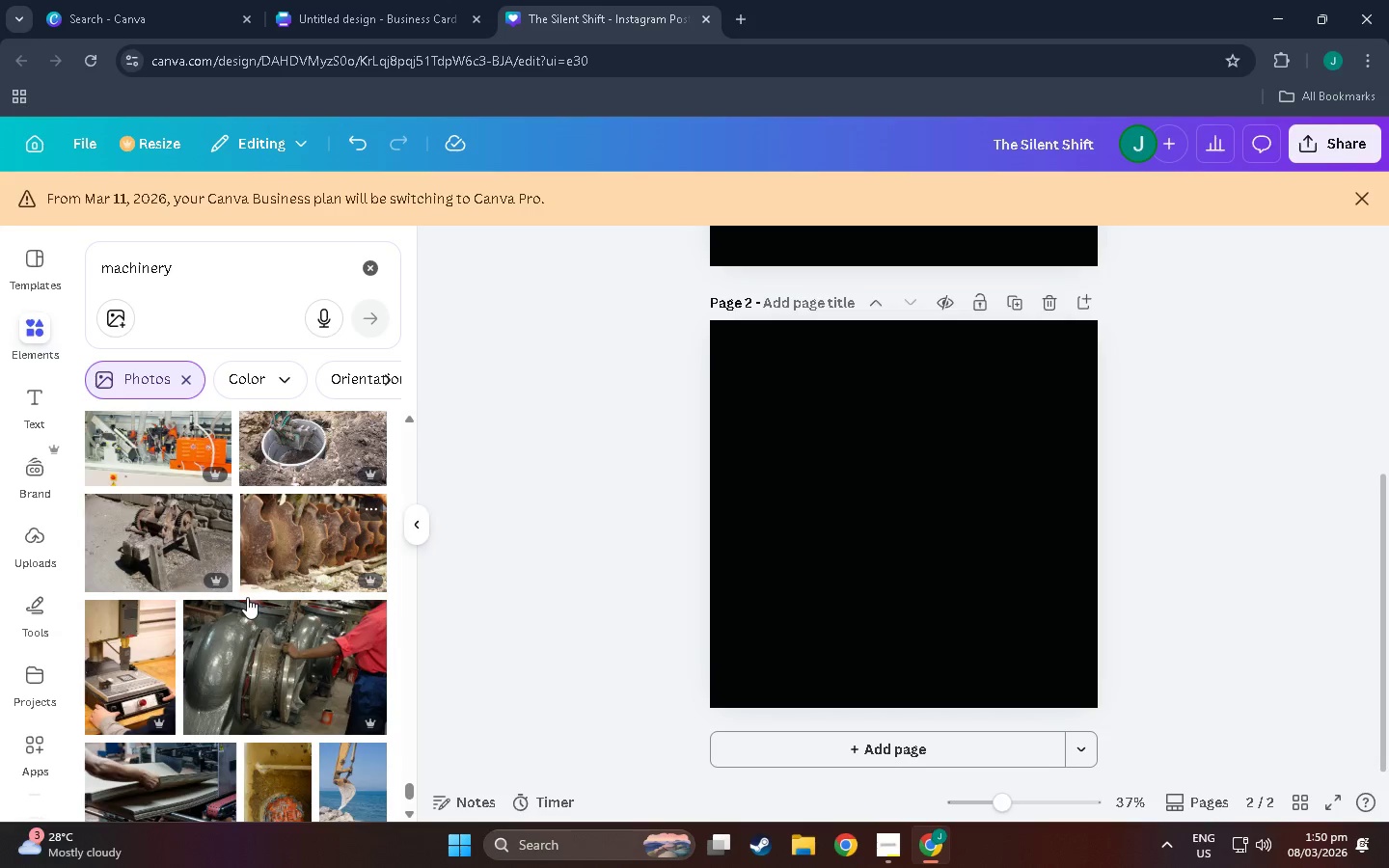 
scroll: coordinate [247, 543], scroll_direction: down, amount: 15.0
 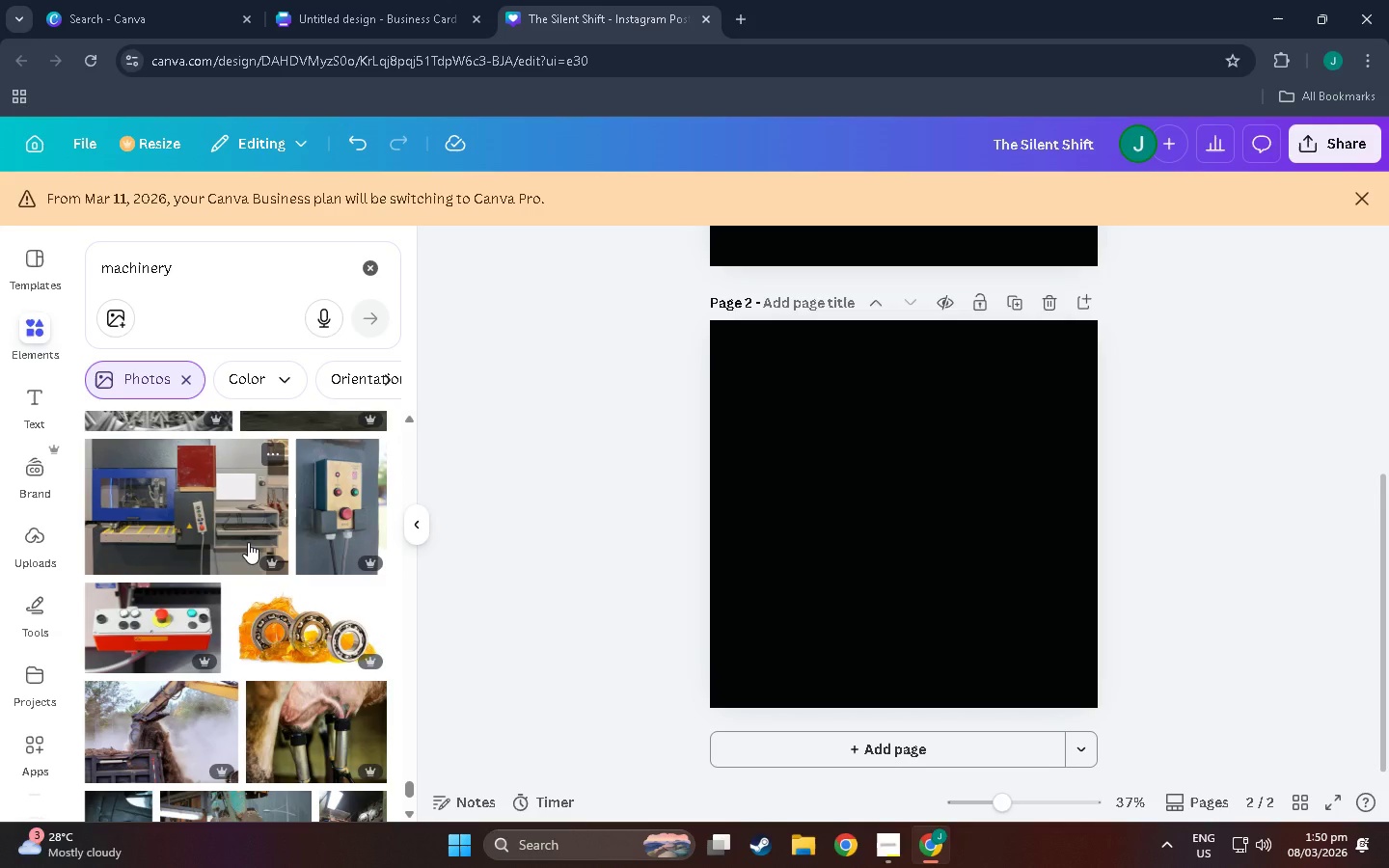 
scroll: coordinate [249, 539], scroll_direction: down, amount: 4.0
 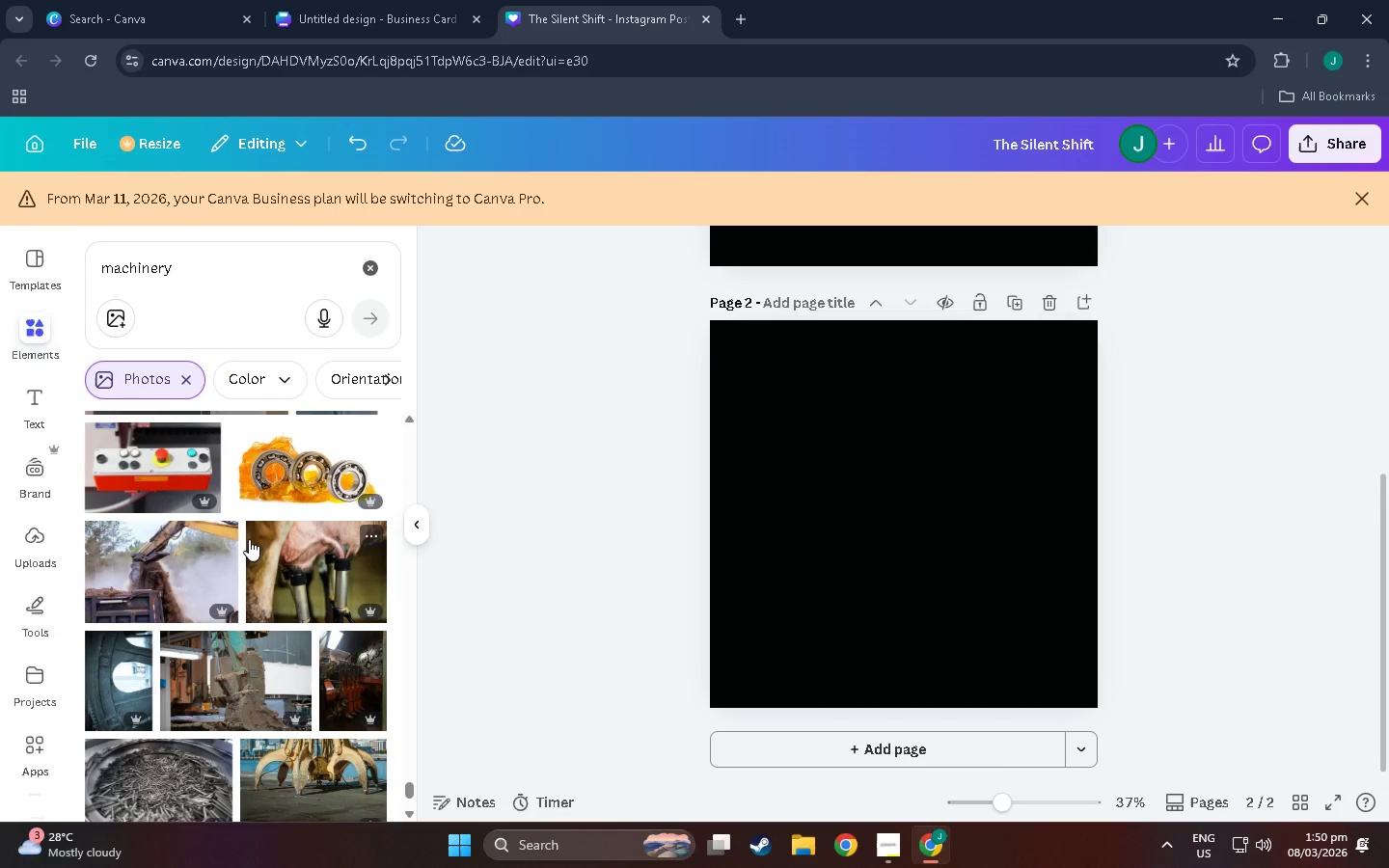 
scroll: coordinate [249, 543], scroll_direction: up, amount: 1.0
 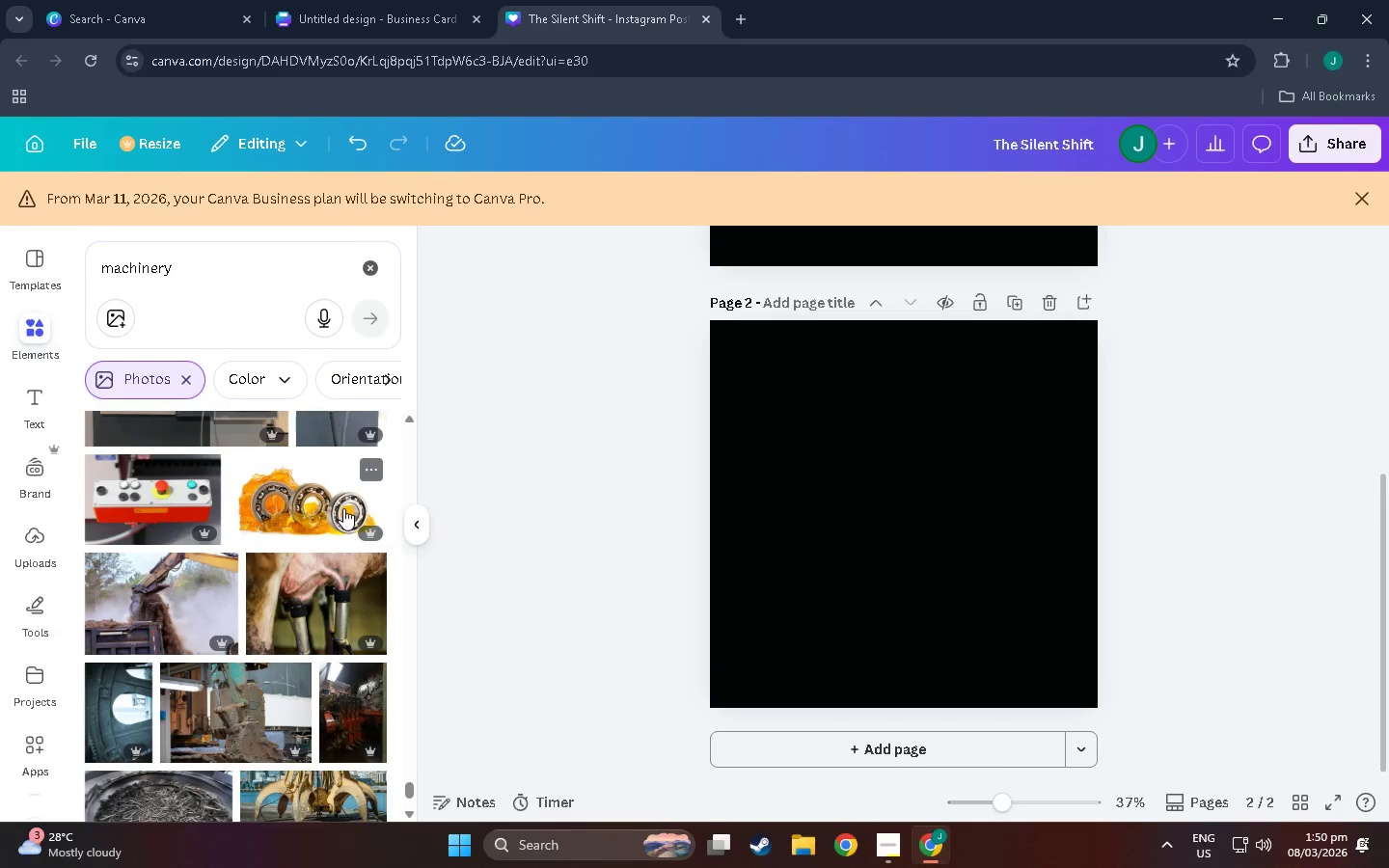 
scroll: coordinate [151, 585], scroll_direction: down, amount: 47.0
 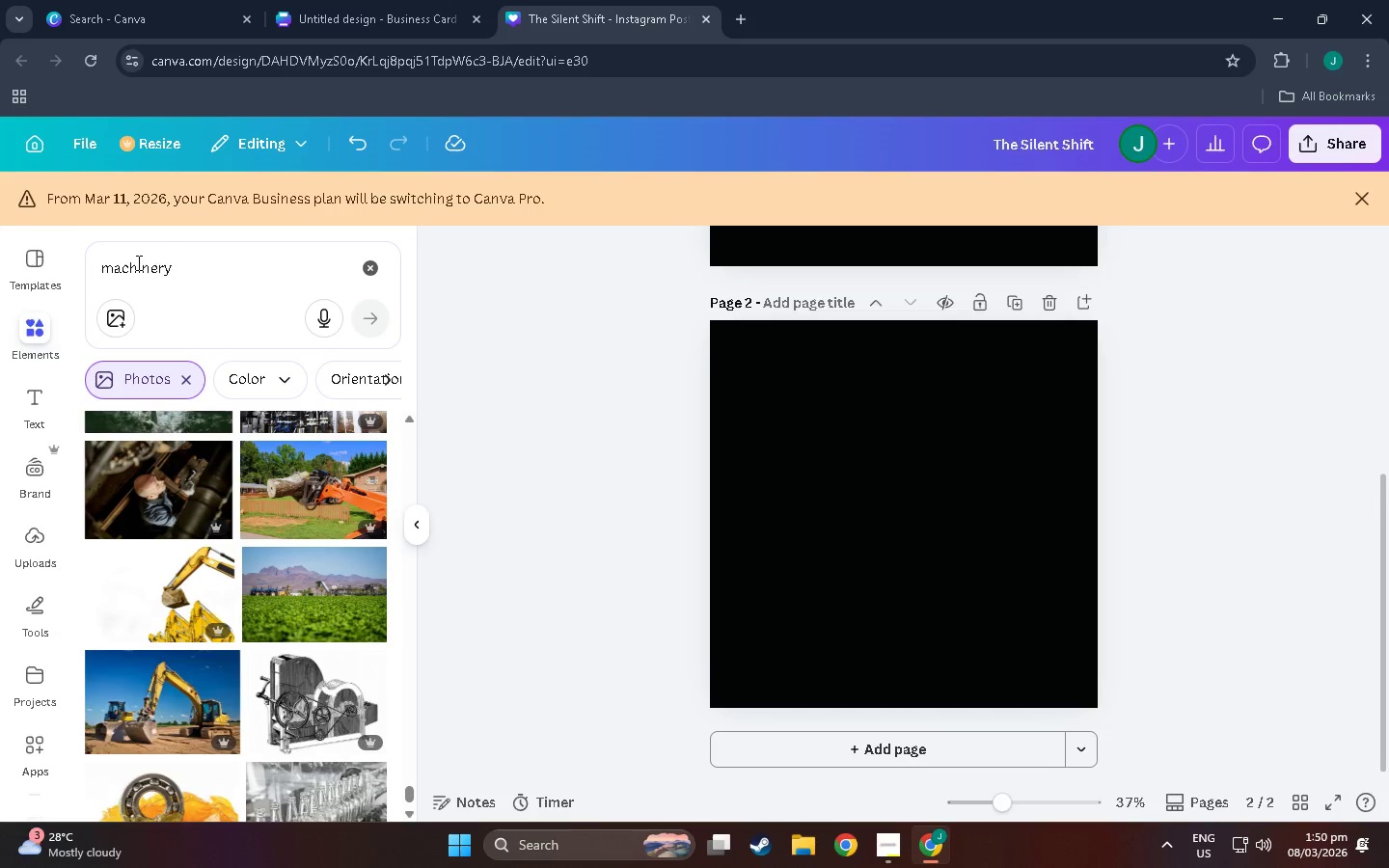 
left_click([99, 264])
 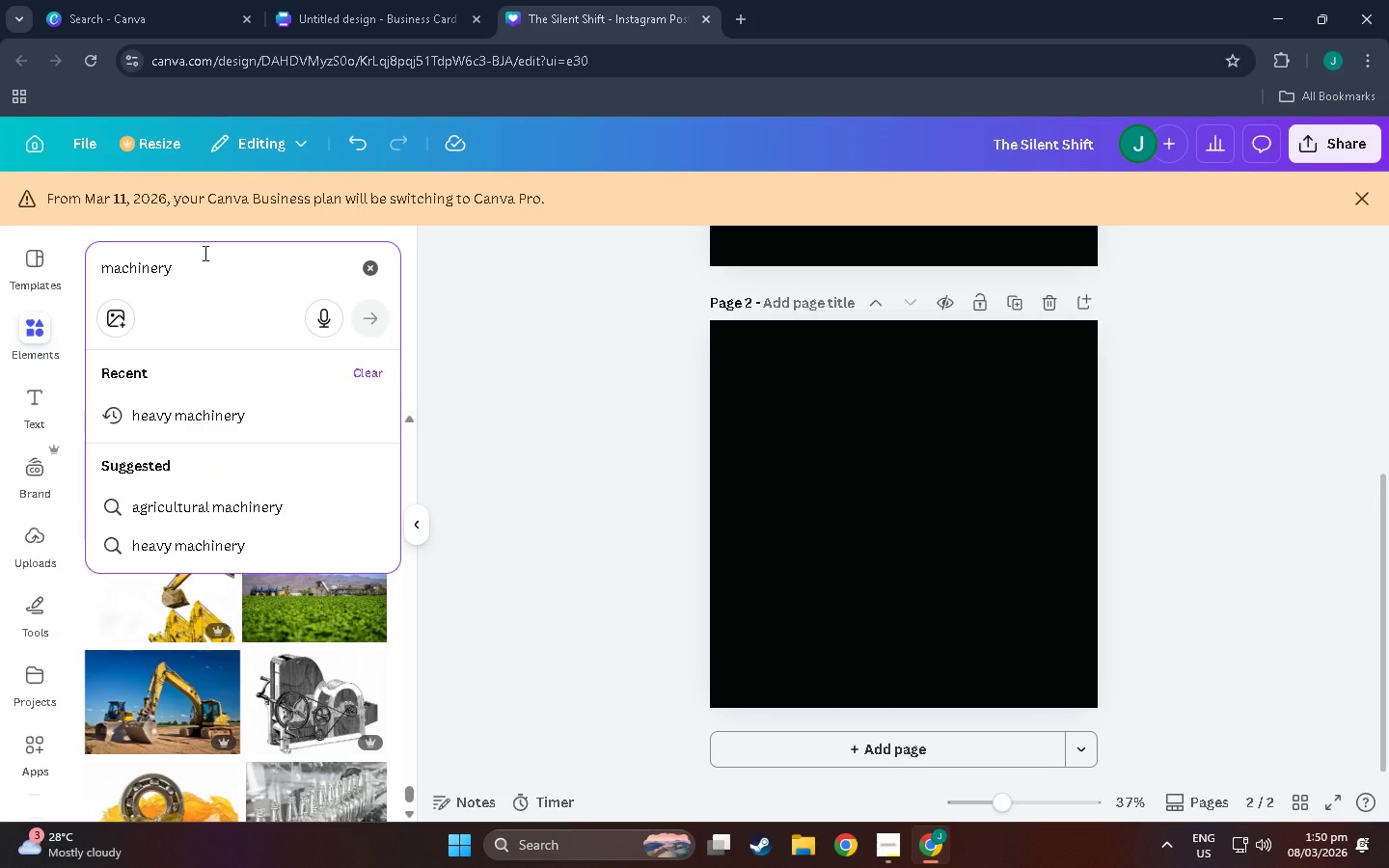 
type(ev )
 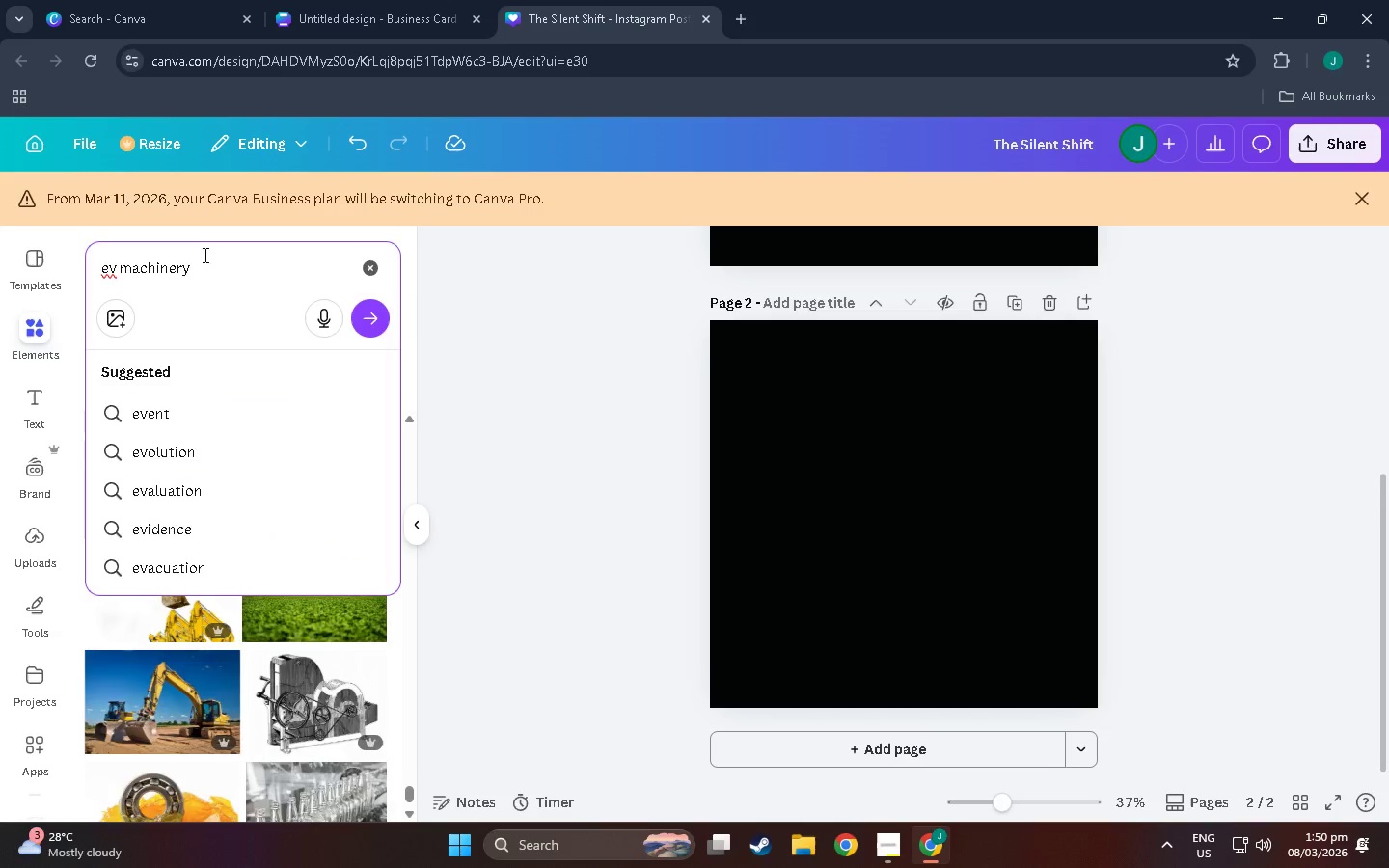 
key(Enter)
 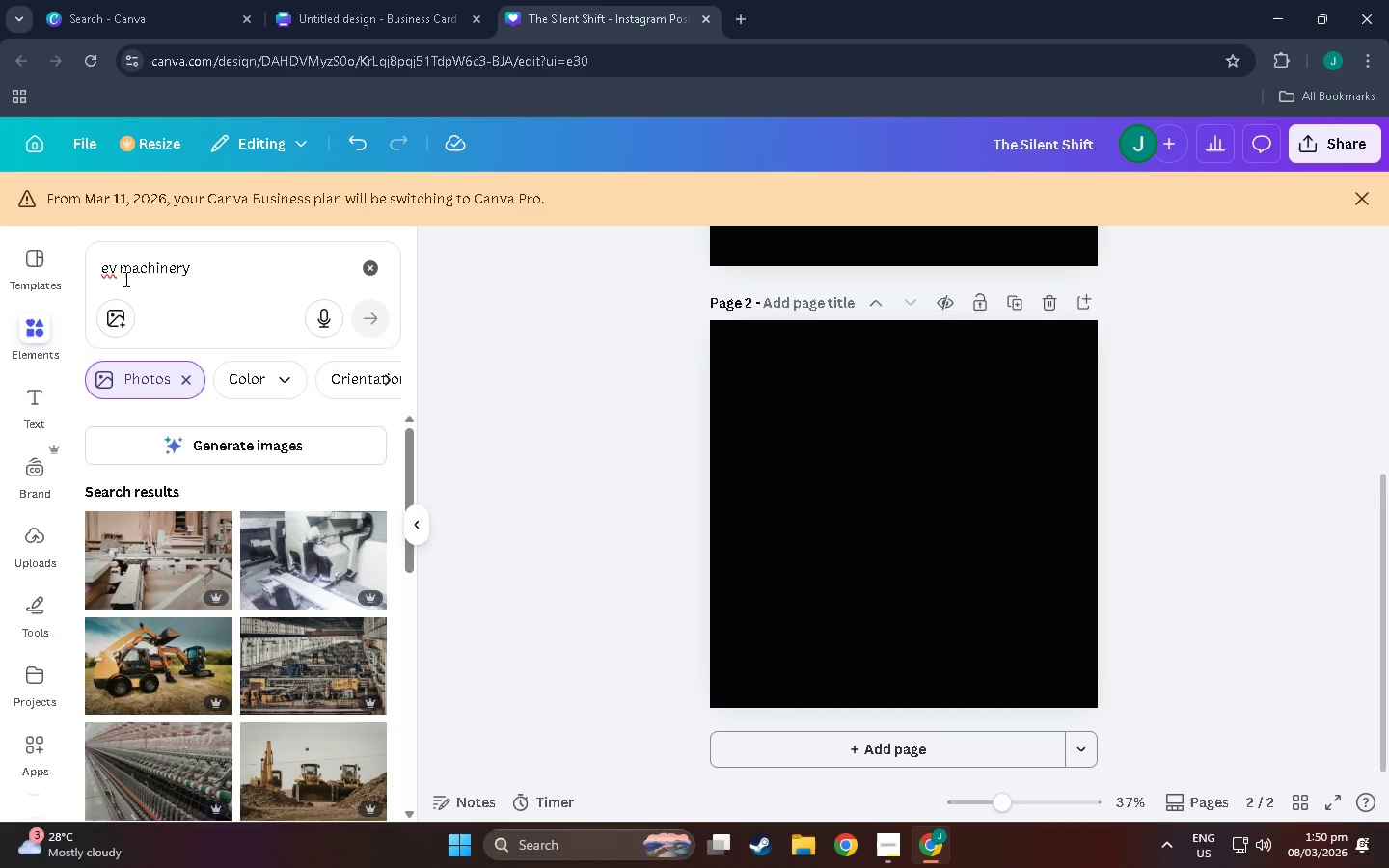 
left_click_drag(start_coordinate=[123, 278], to_coordinate=[97, 278])
 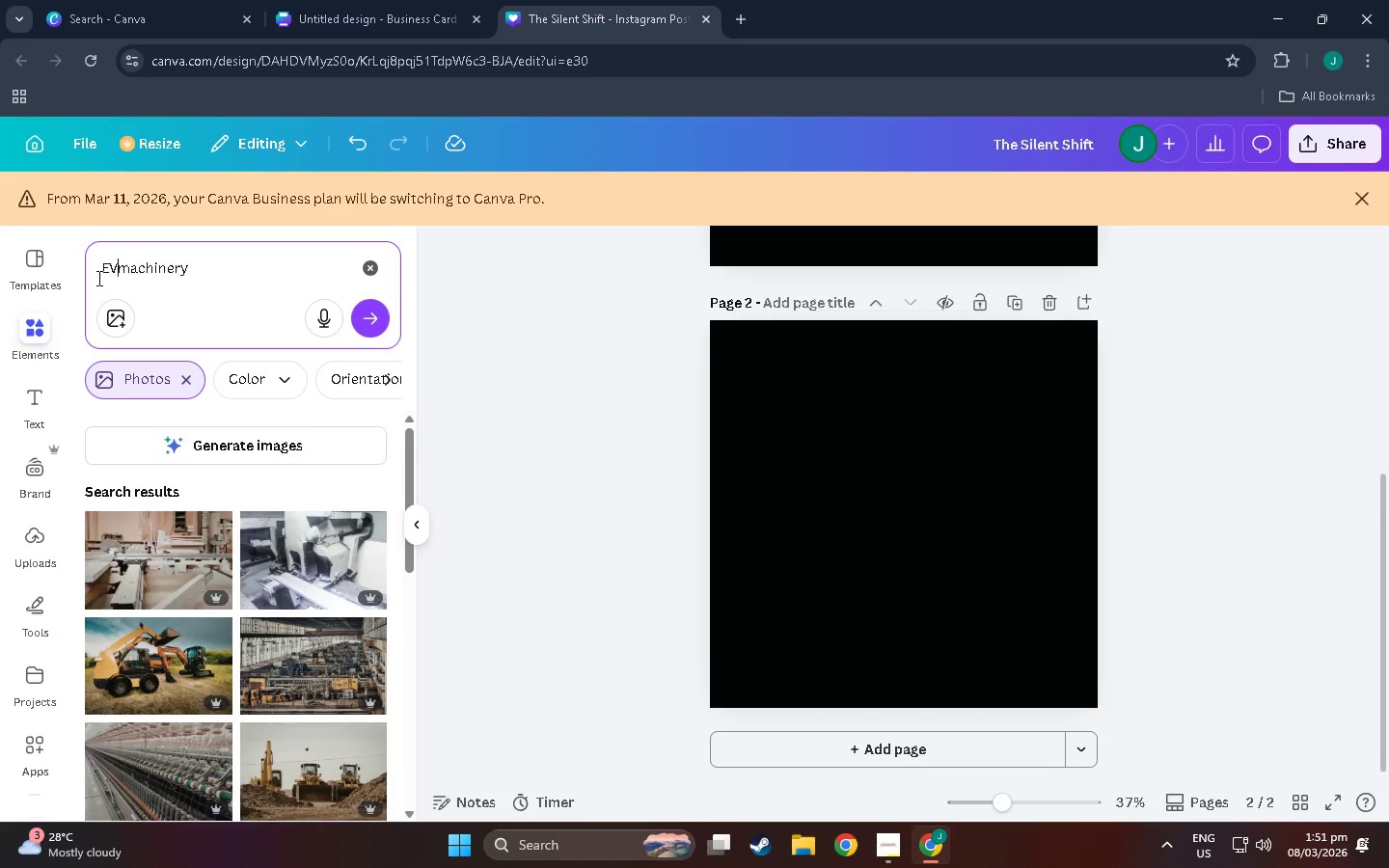 
type(EV )
 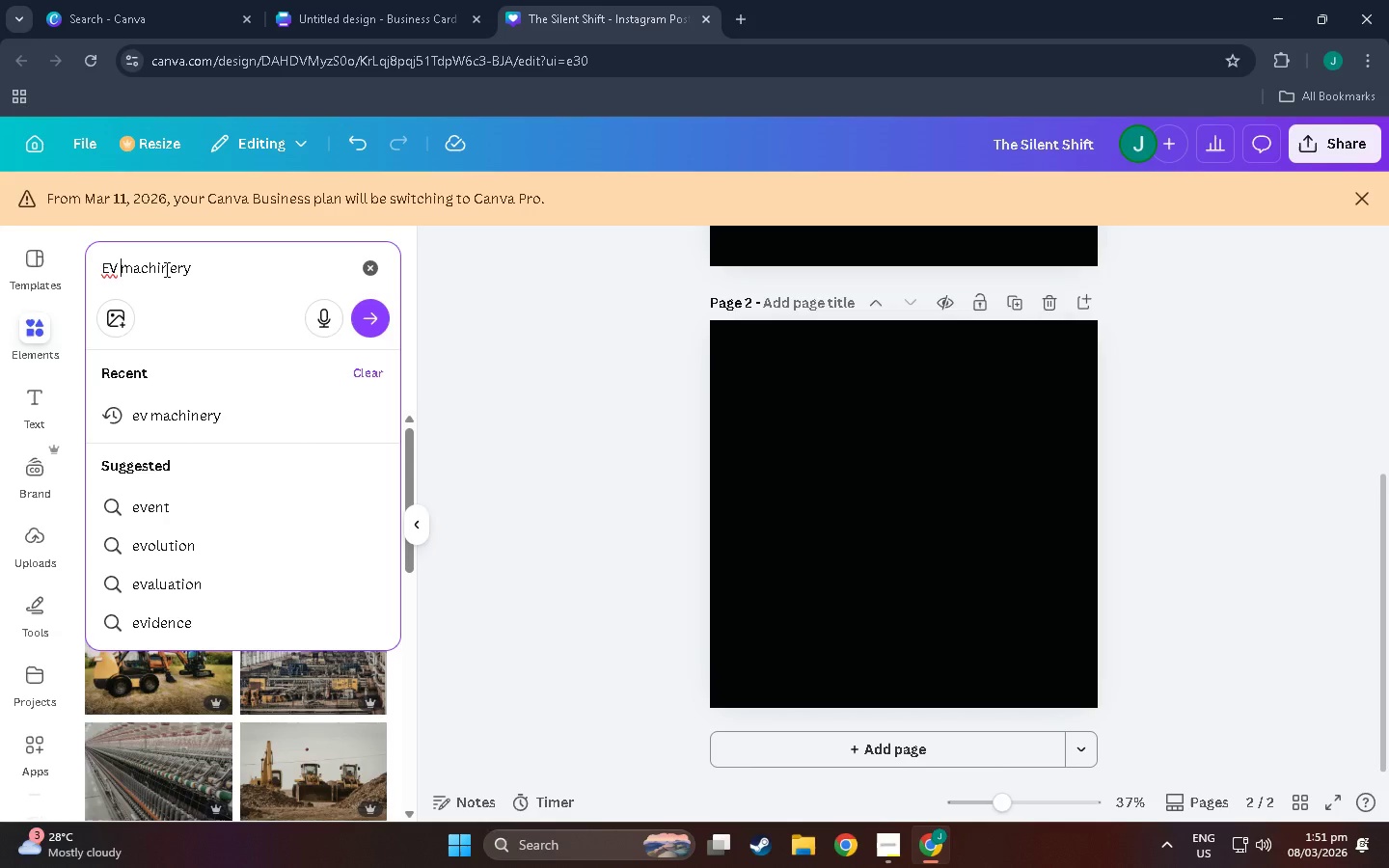 
key(Backspace)
key(Backspace)
type(lectric Vehil)
key(Backspace)
type(cle e)
key(Backspace)
type(+)
key(Backspace)
type(Ebg=)
key(Backspace)
key(Backspace)
key(Backspace)
type(ngibne)
 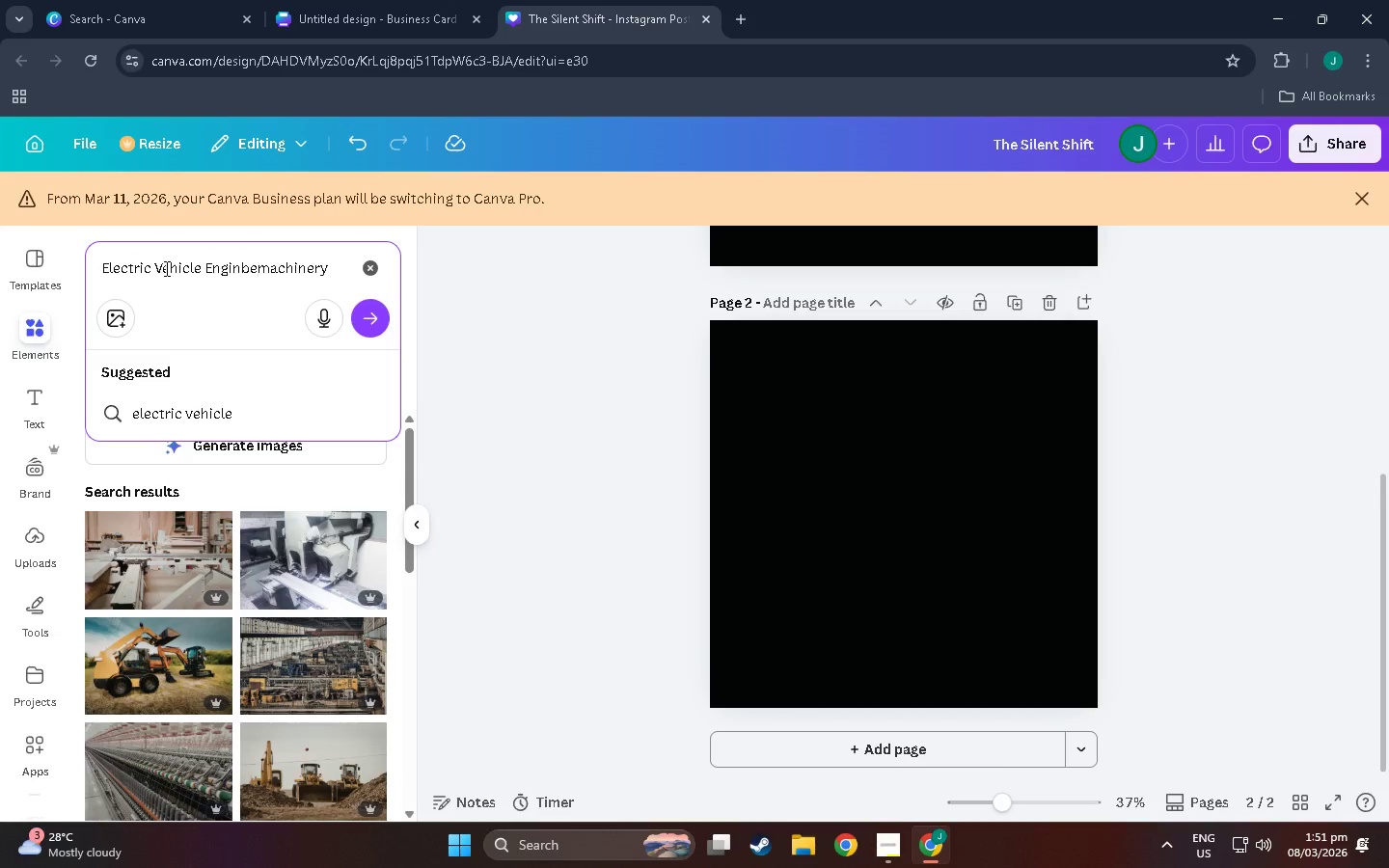 
left_click_drag(start_coordinate=[334, 265], to_coordinate=[242, 268])
 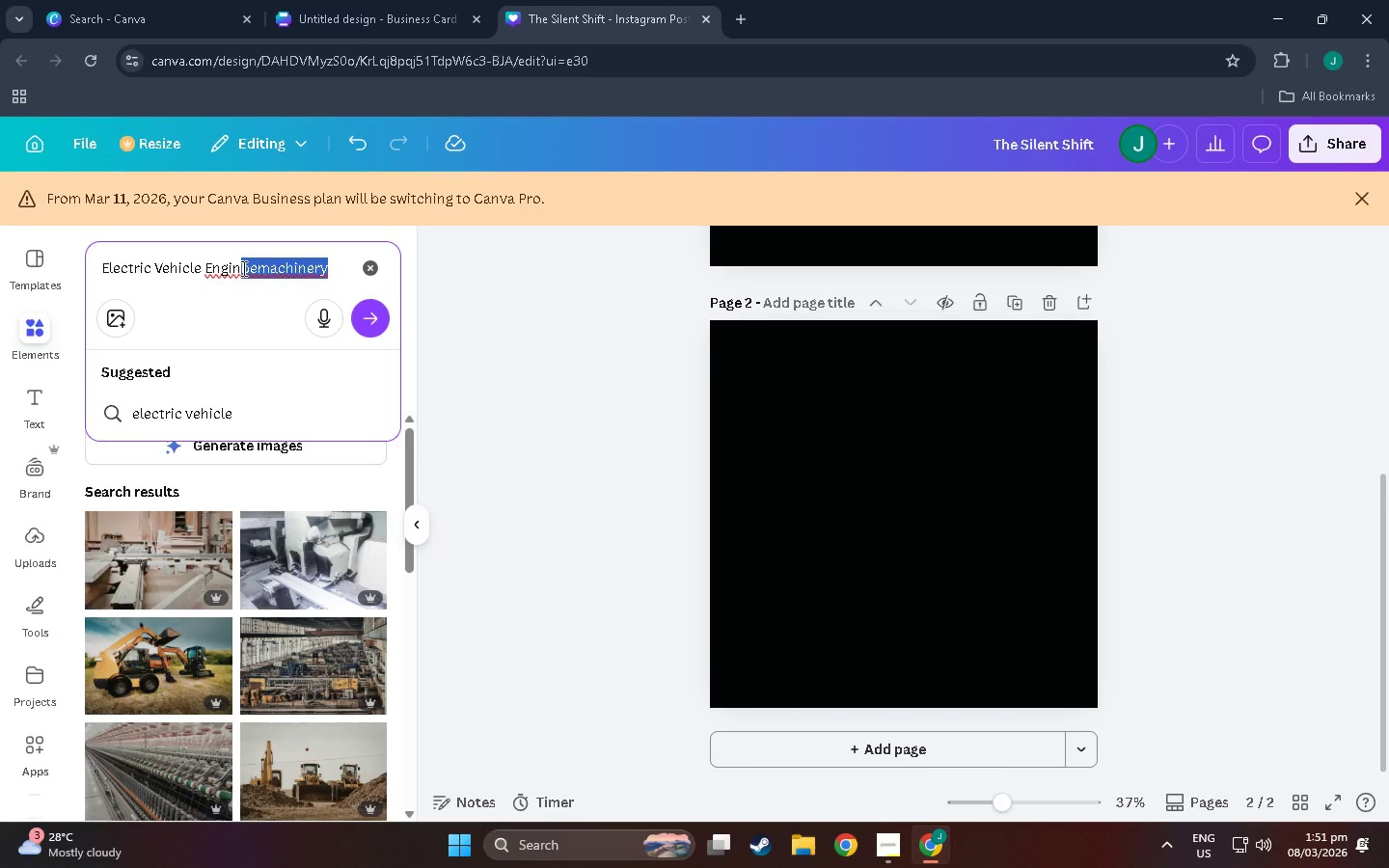 
key(Backspace)
 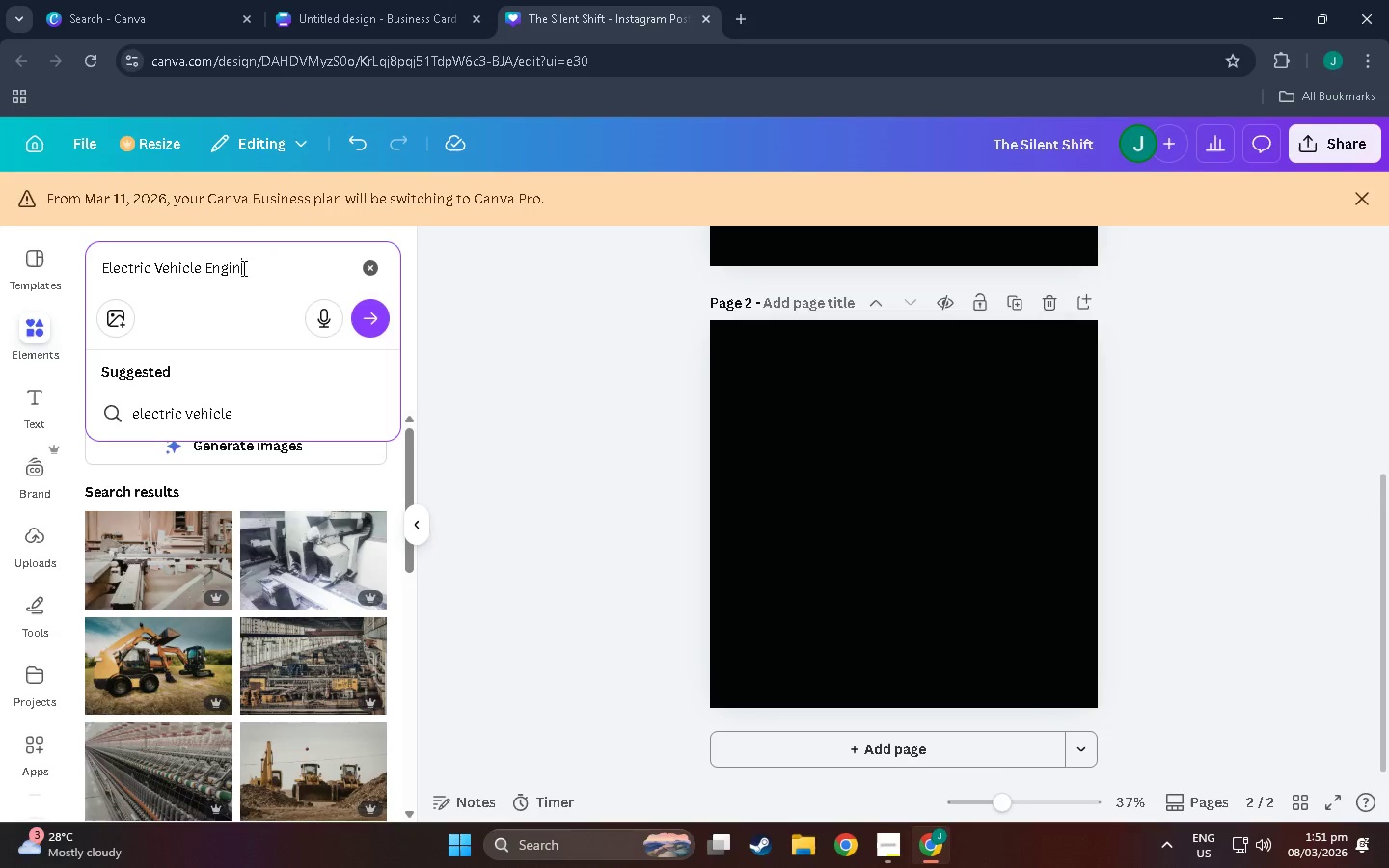 
key(E)
 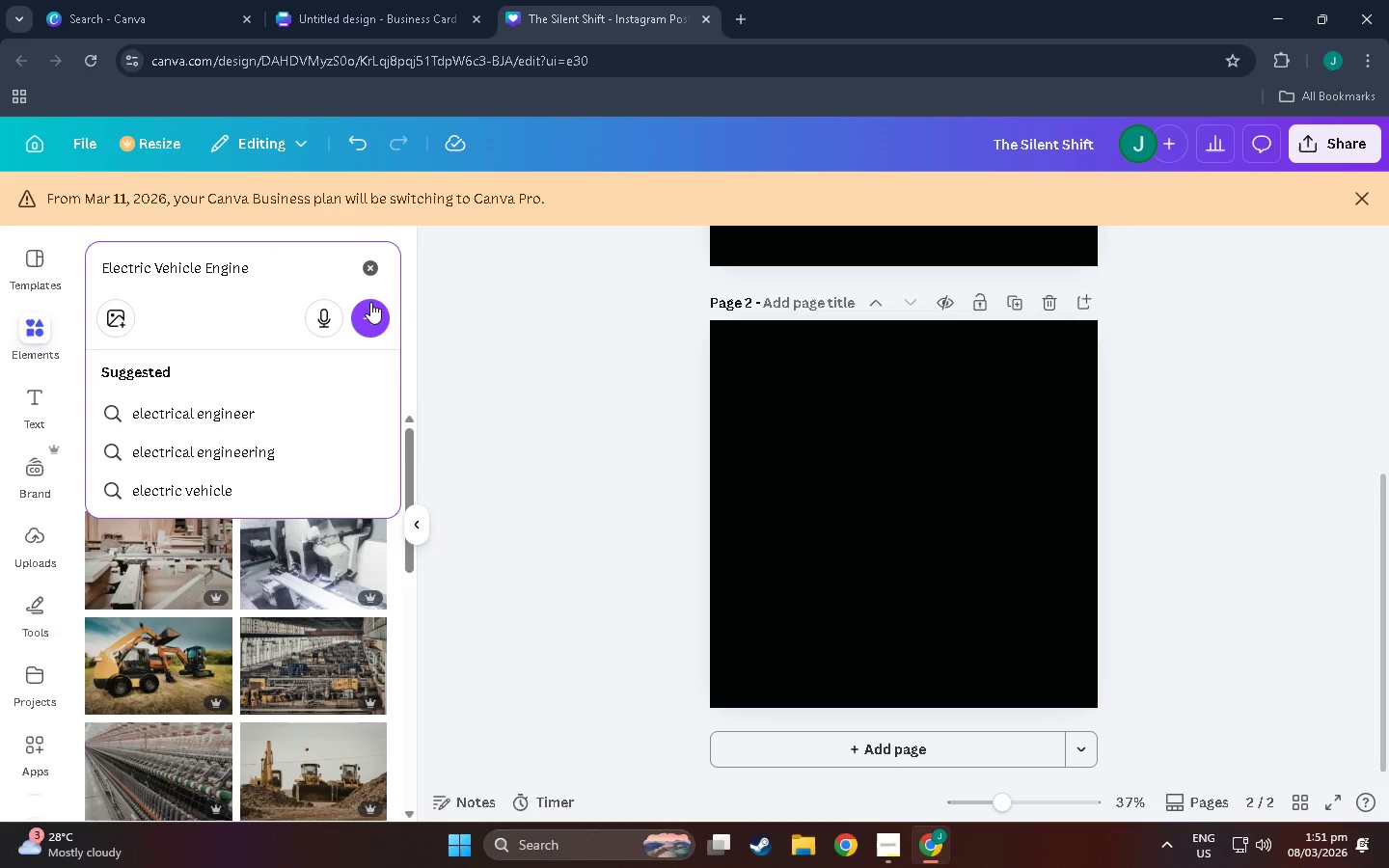 
left_click([377, 310])
 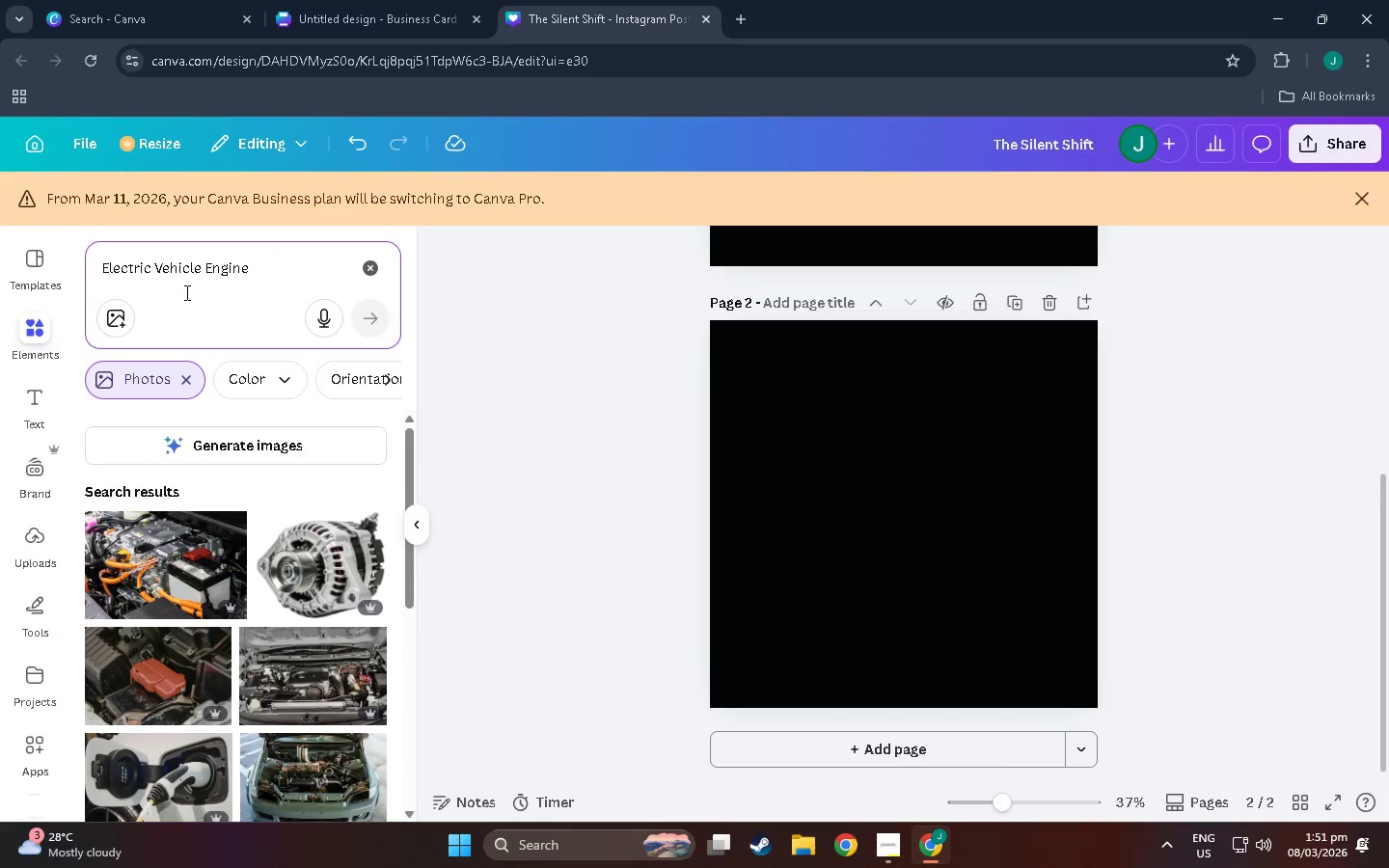 
scroll: coordinate [221, 529], scroll_direction: down, amount: 21.0
 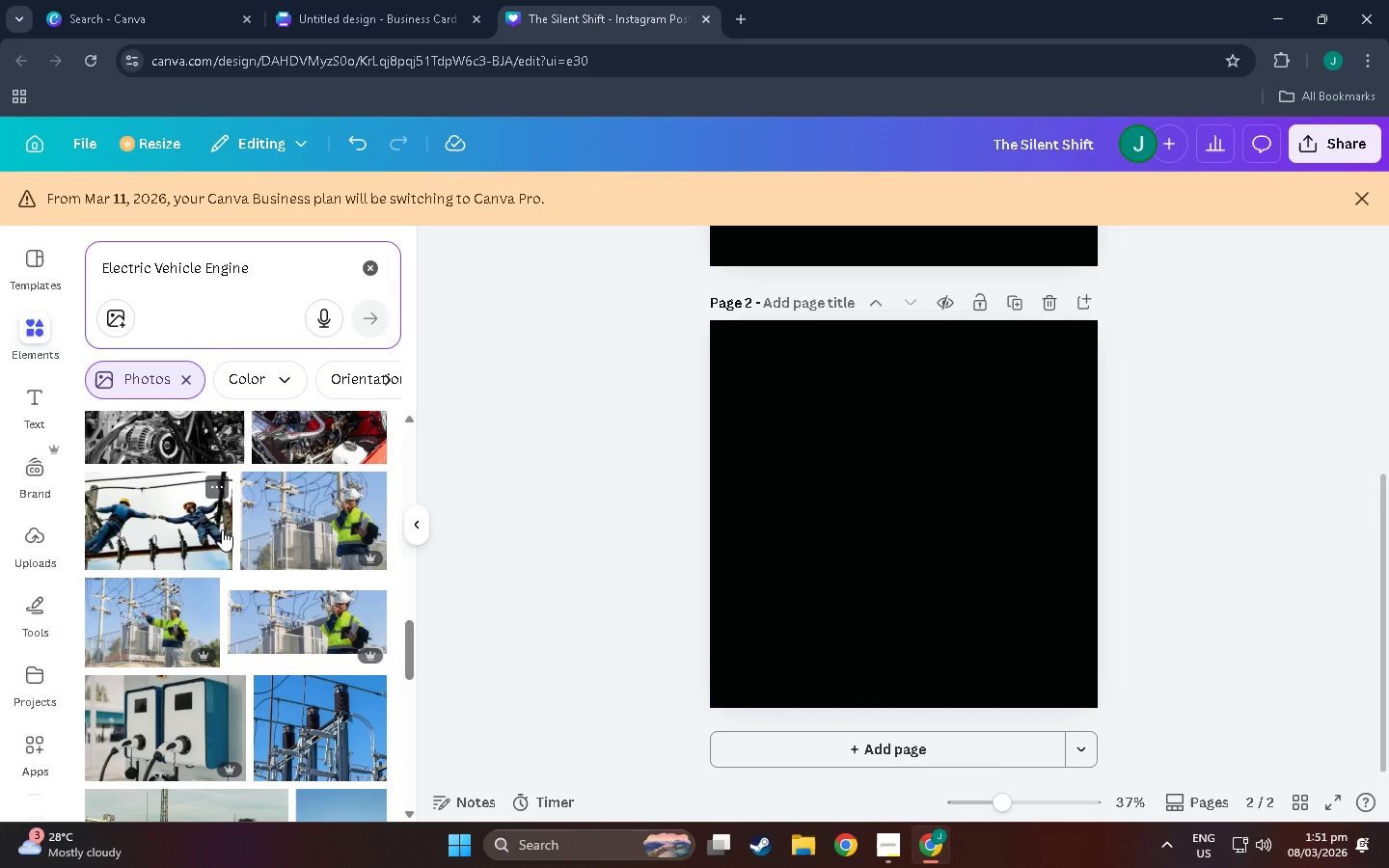 
scroll: coordinate [222, 529], scroll_direction: down, amount: 16.0
 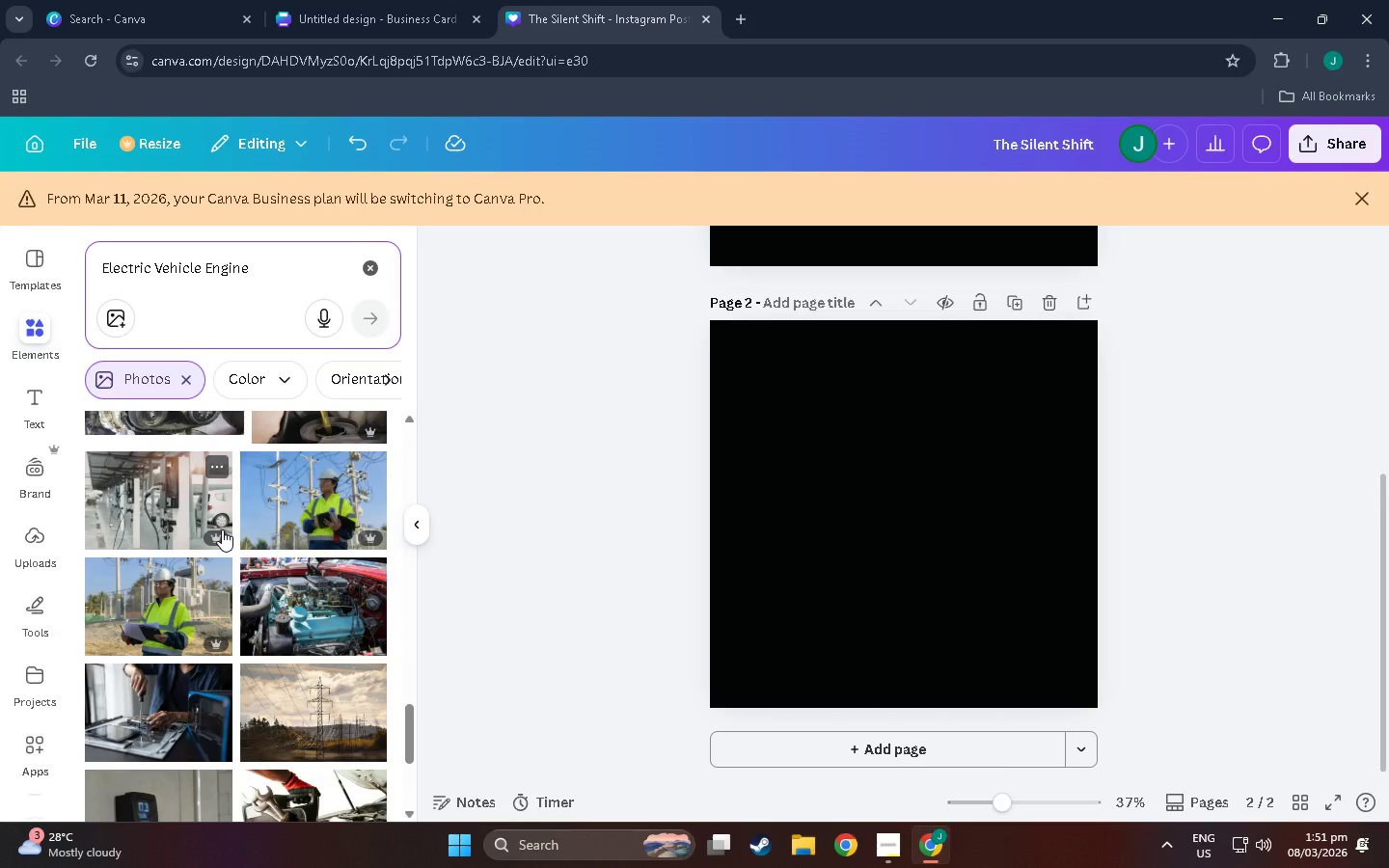 
scroll: coordinate [212, 547], scroll_direction: down, amount: 8.0
 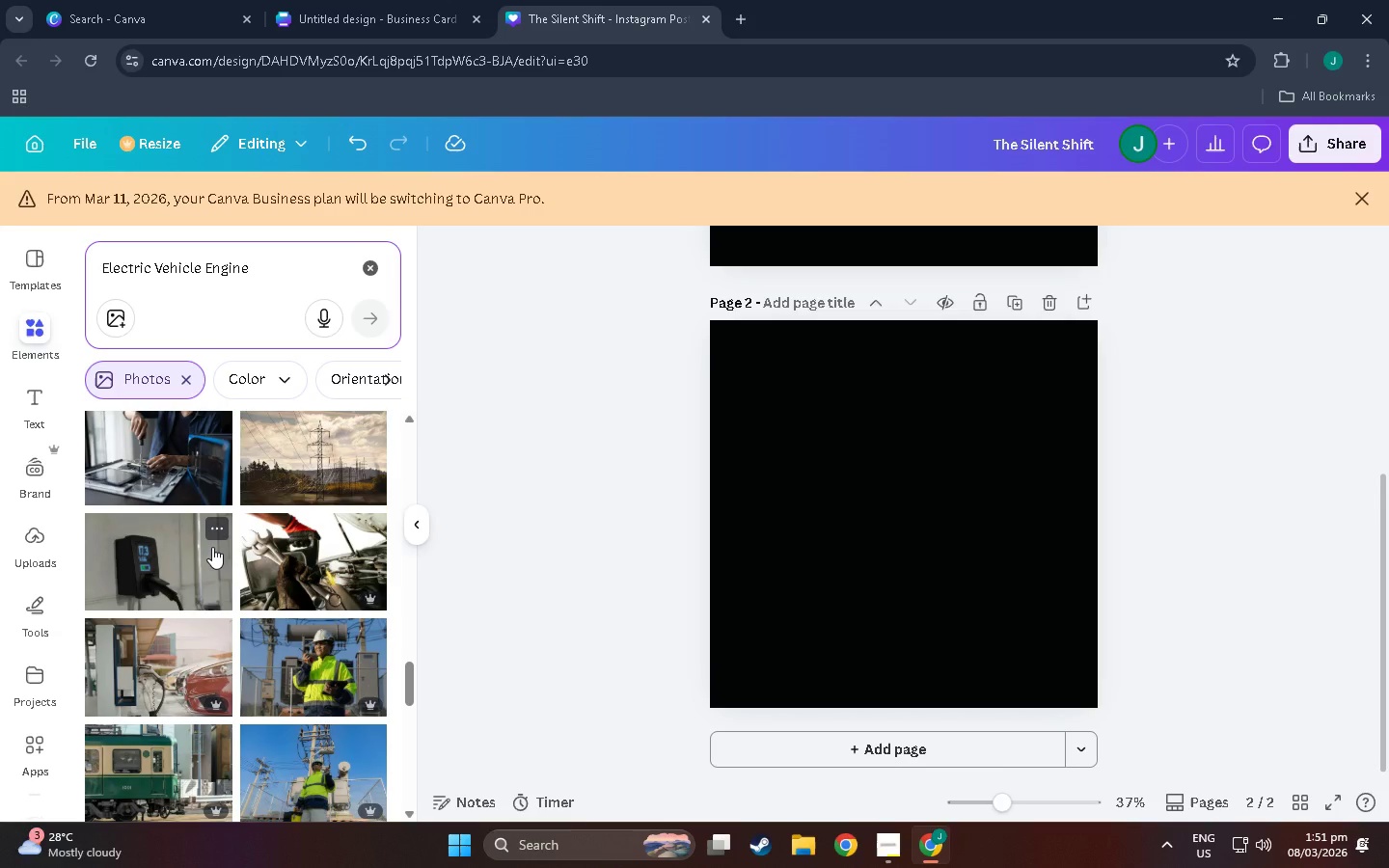 
scroll: coordinate [171, 591], scroll_direction: down, amount: 8.0
 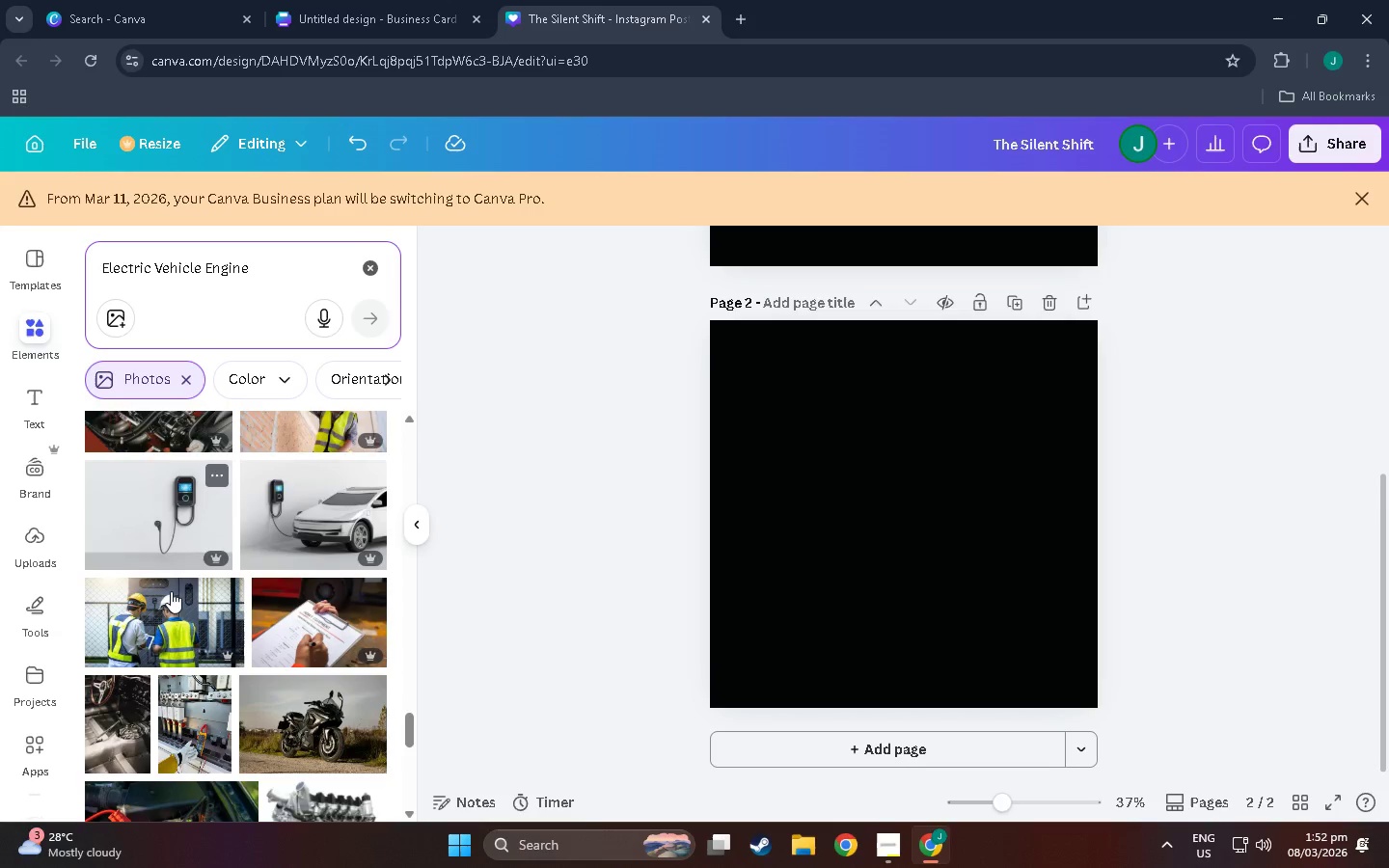 
scroll: coordinate [171, 591], scroll_direction: up, amount: 6.0
 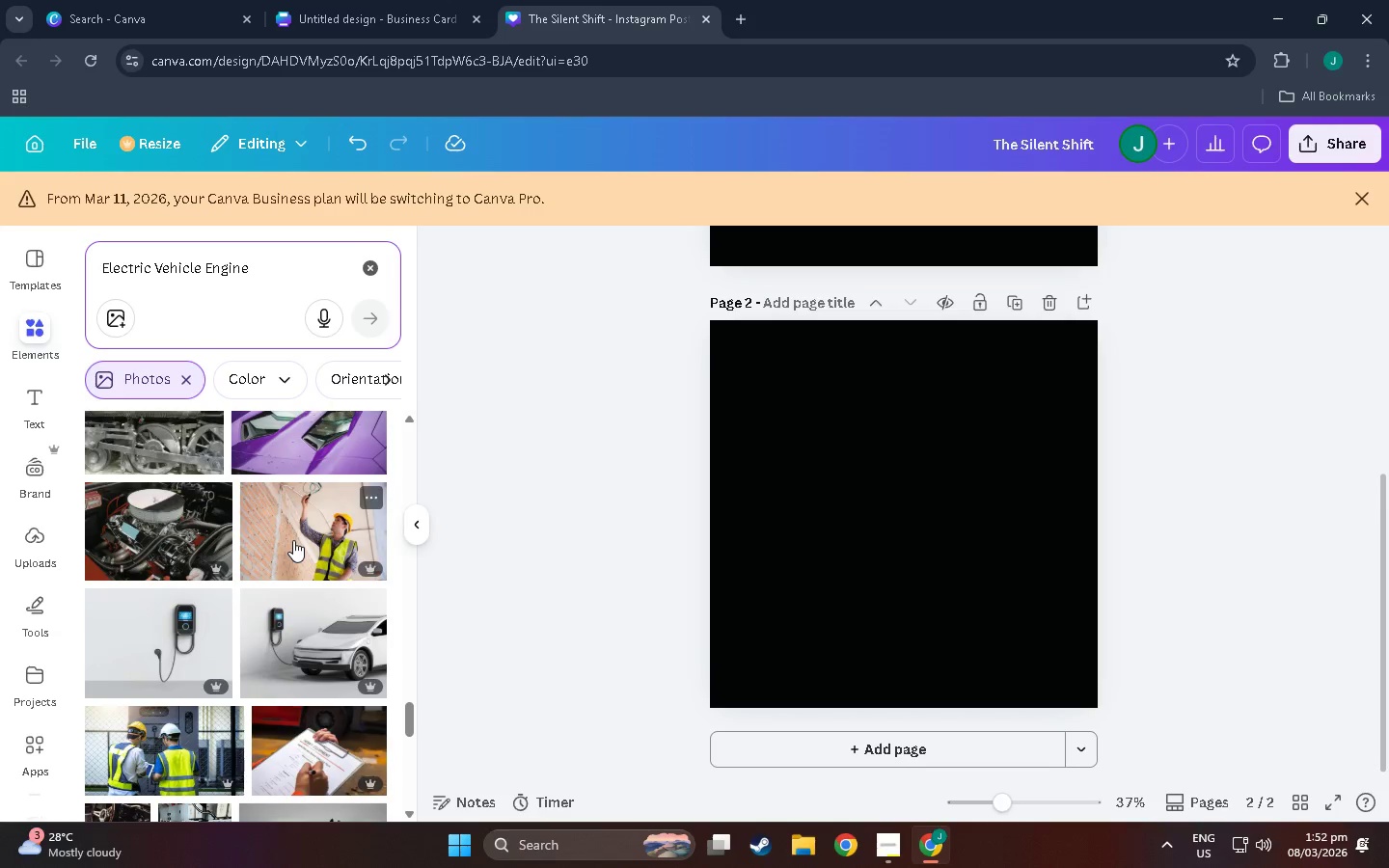 
scroll: coordinate [157, 544], scroll_direction: down, amount: 76.0
 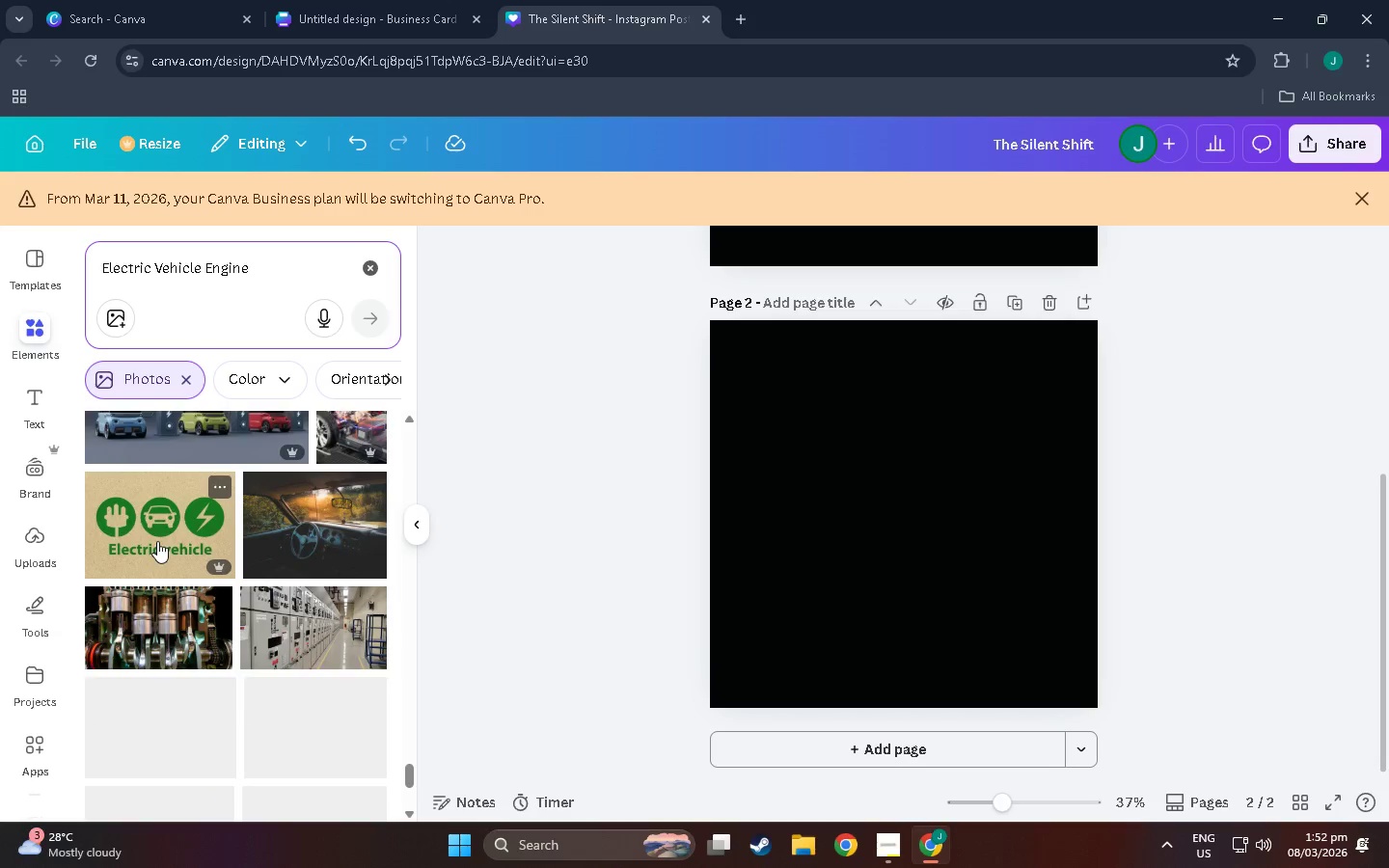 
scroll: coordinate [162, 538], scroll_direction: down, amount: 43.0
 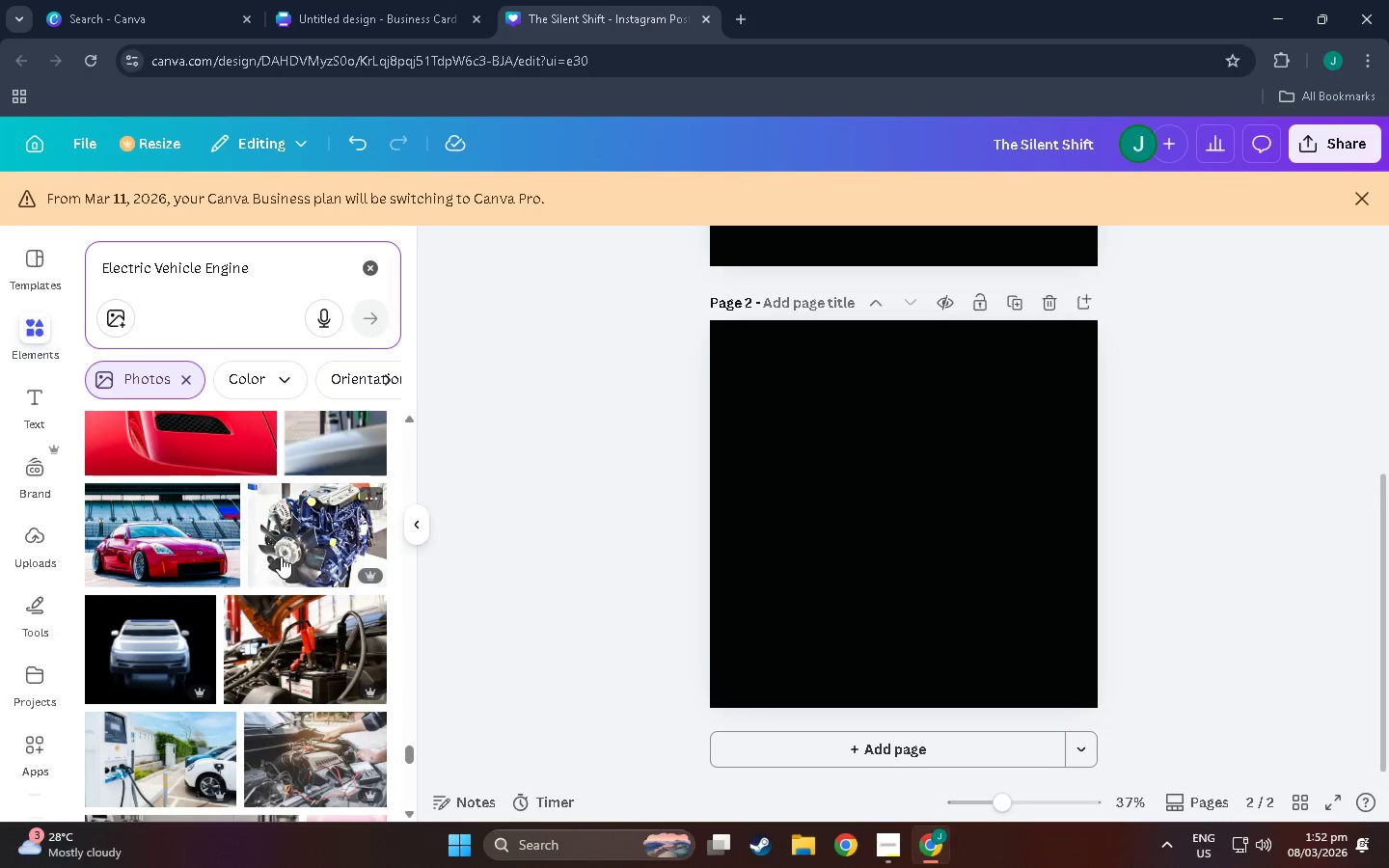 
left_click([281, 556])
 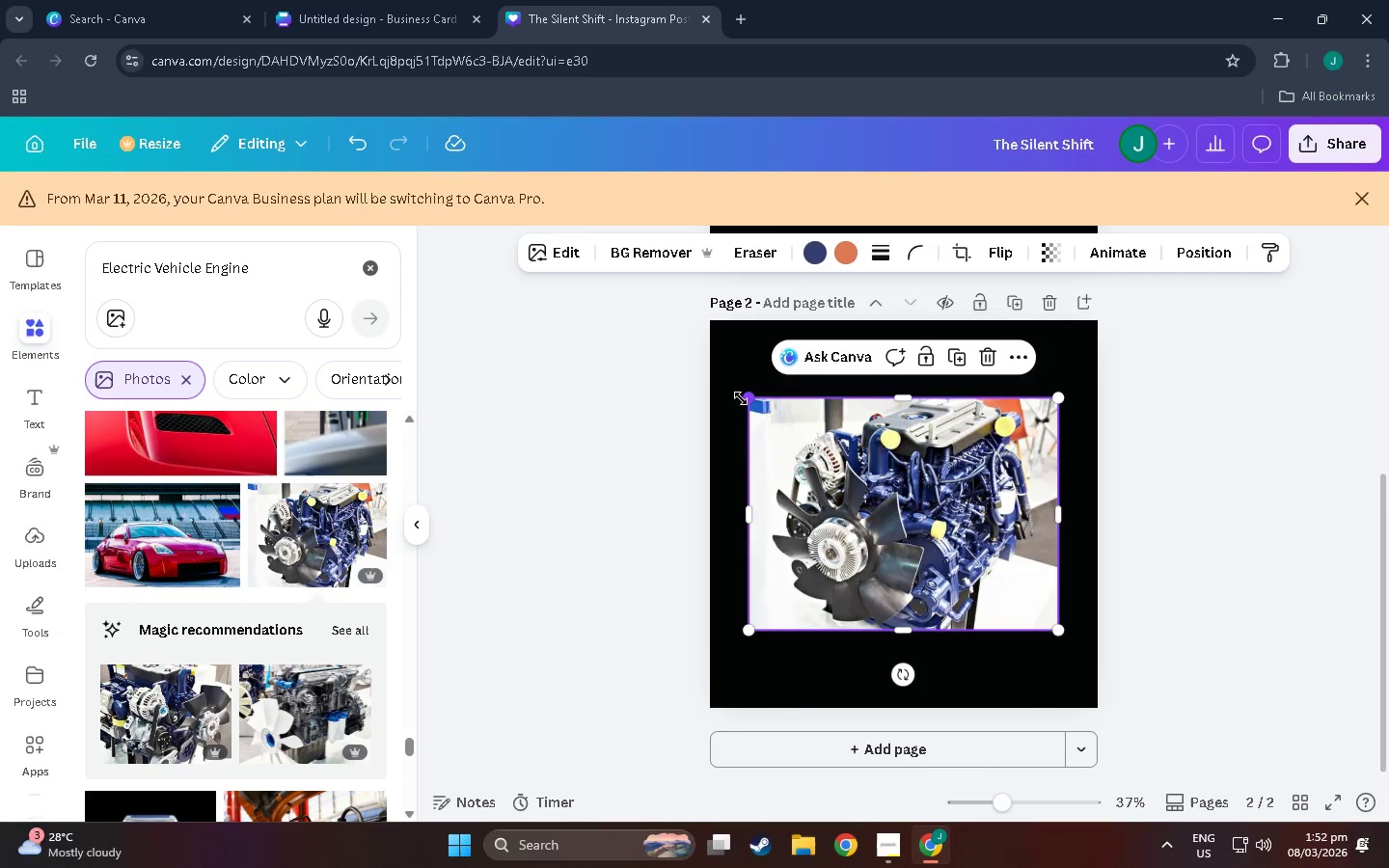 
left_click_drag(start_coordinate=[749, 399], to_coordinate=[722, 360])
 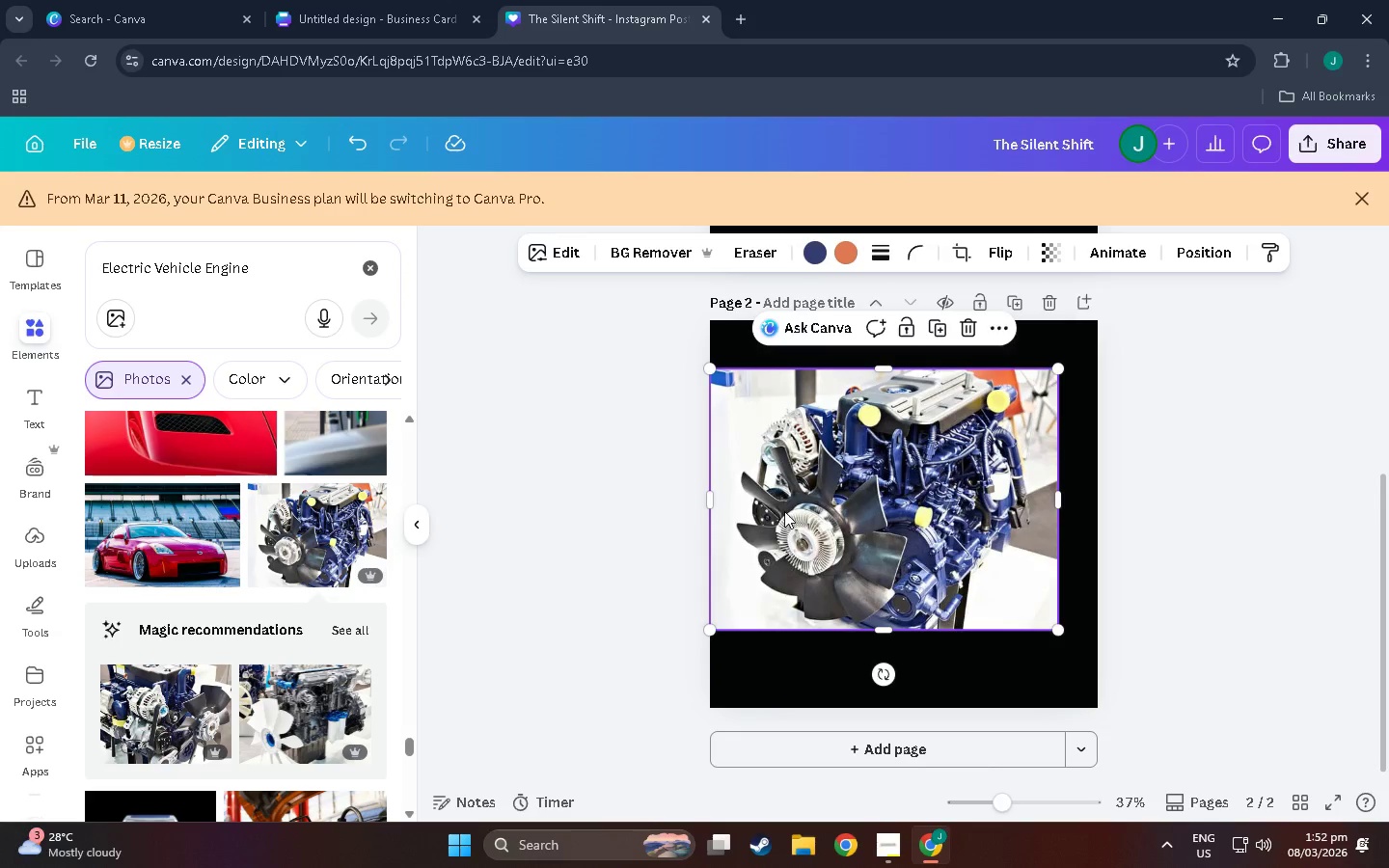 
left_click_drag(start_coordinate=[784, 511], to_coordinate=[787, 463])
 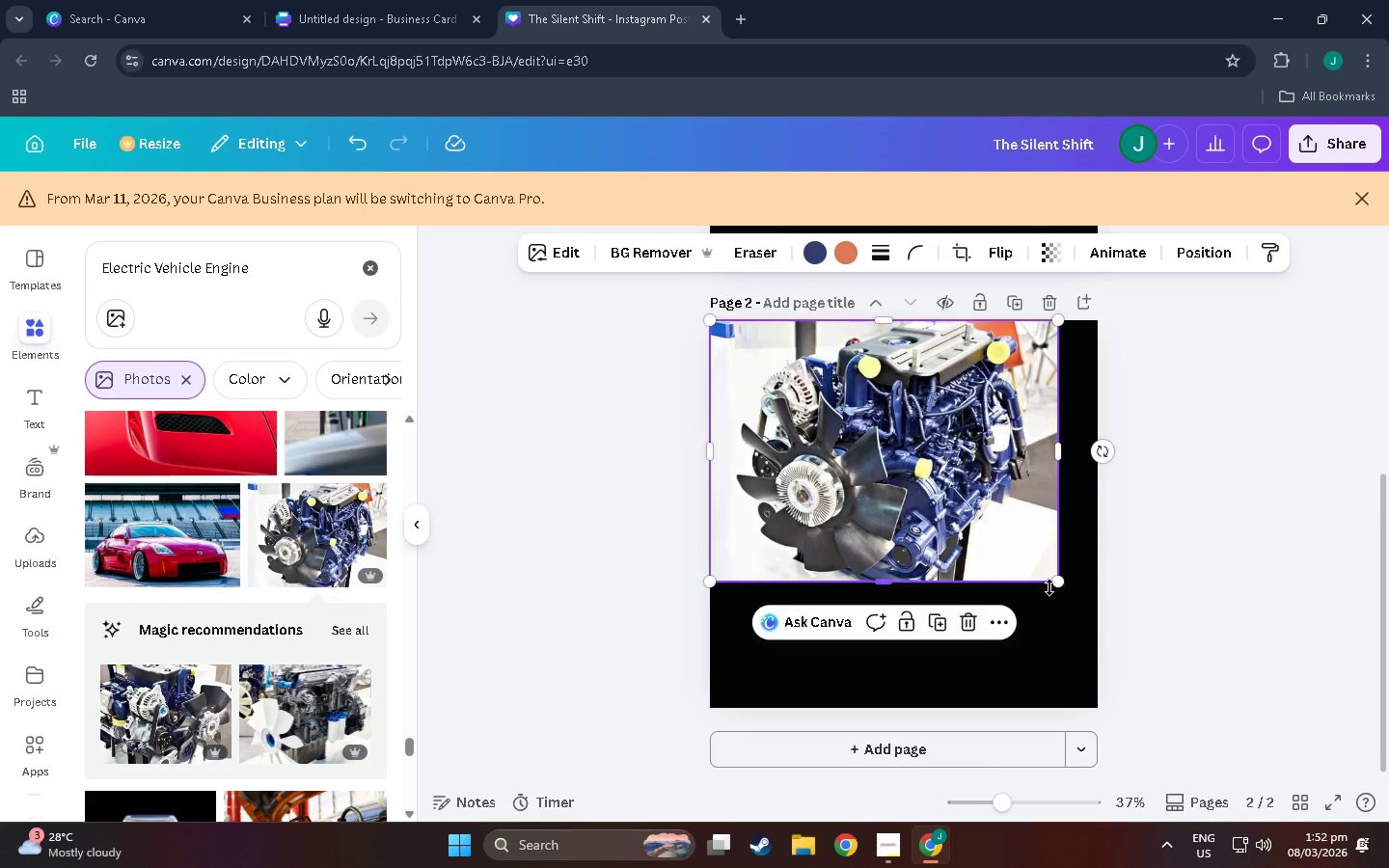 
left_click_drag(start_coordinate=[1053, 583], to_coordinate=[1131, 834])
 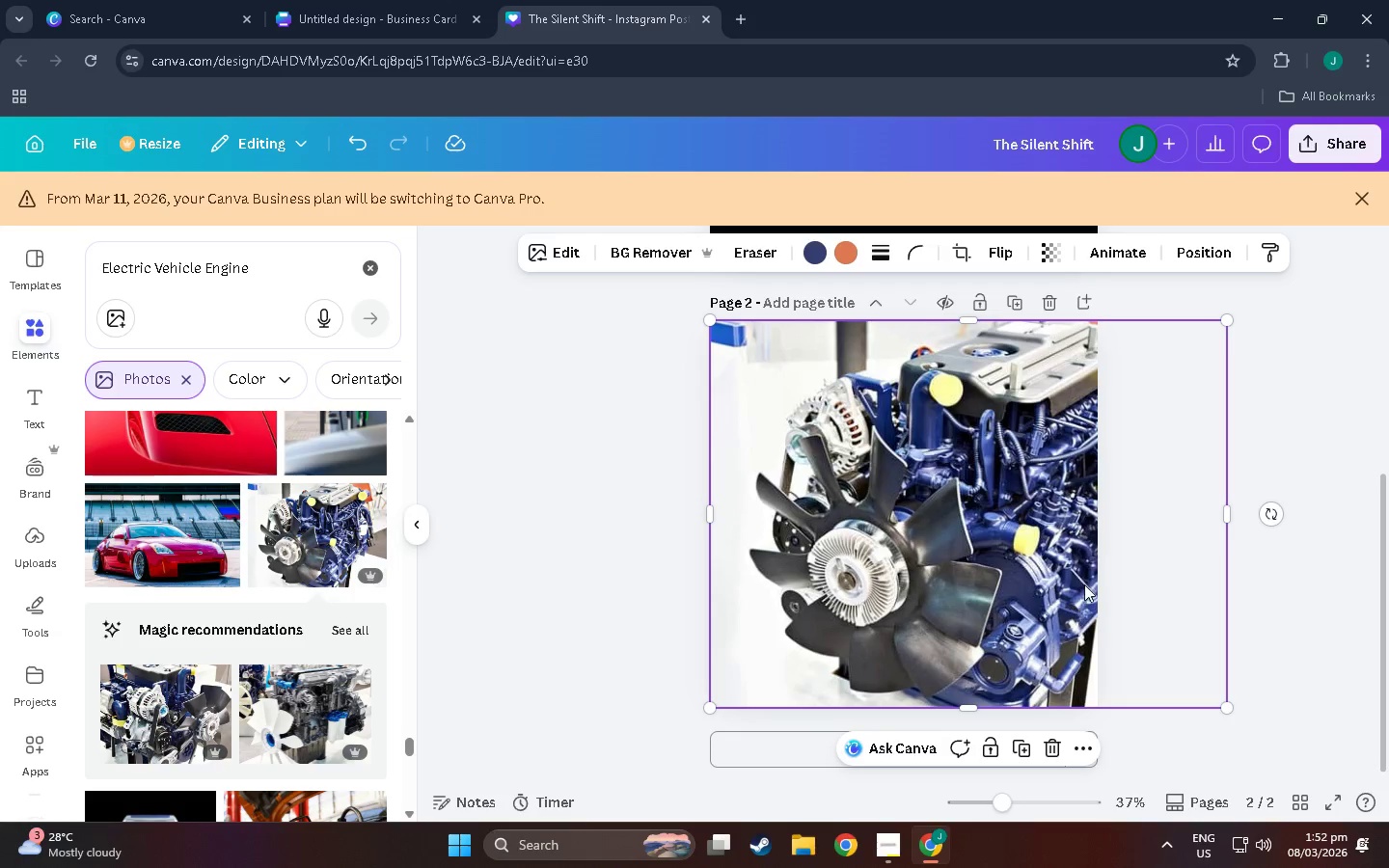 
left_click_drag(start_coordinate=[1084, 584], to_coordinate=[1054, 587])
 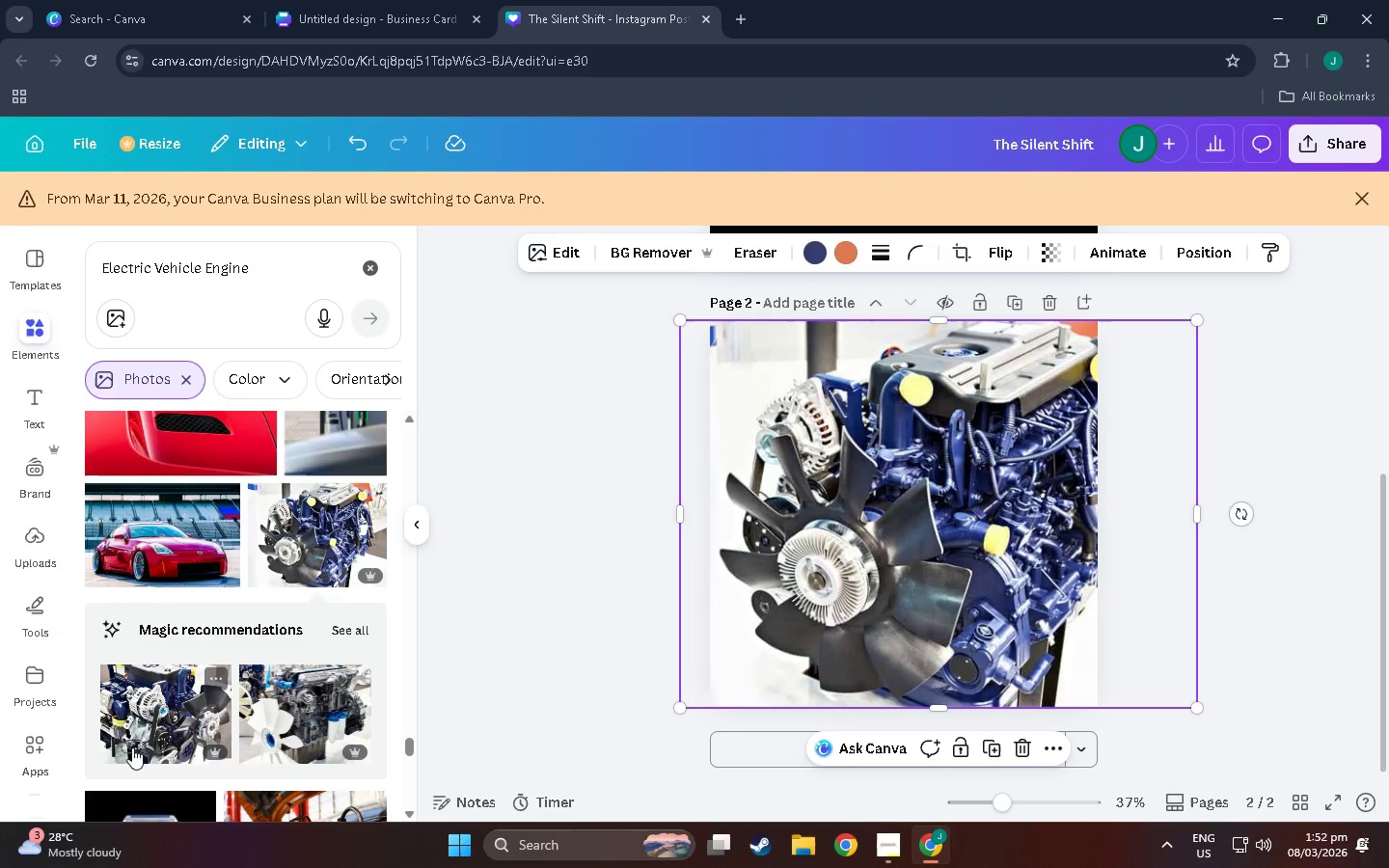 
scroll: coordinate [127, 701], scroll_direction: down, amount: 4.0
 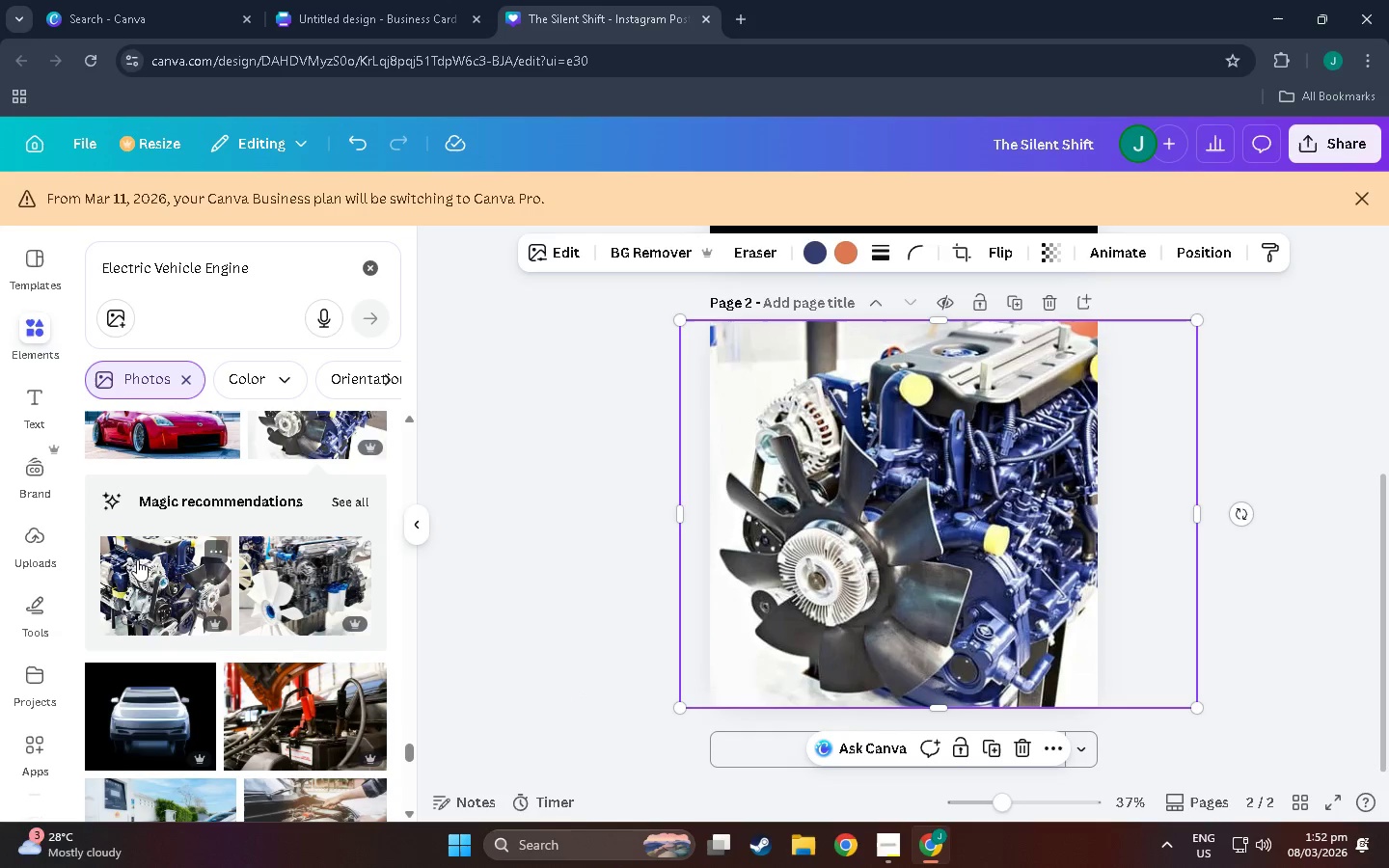 
left_click([135, 565])
 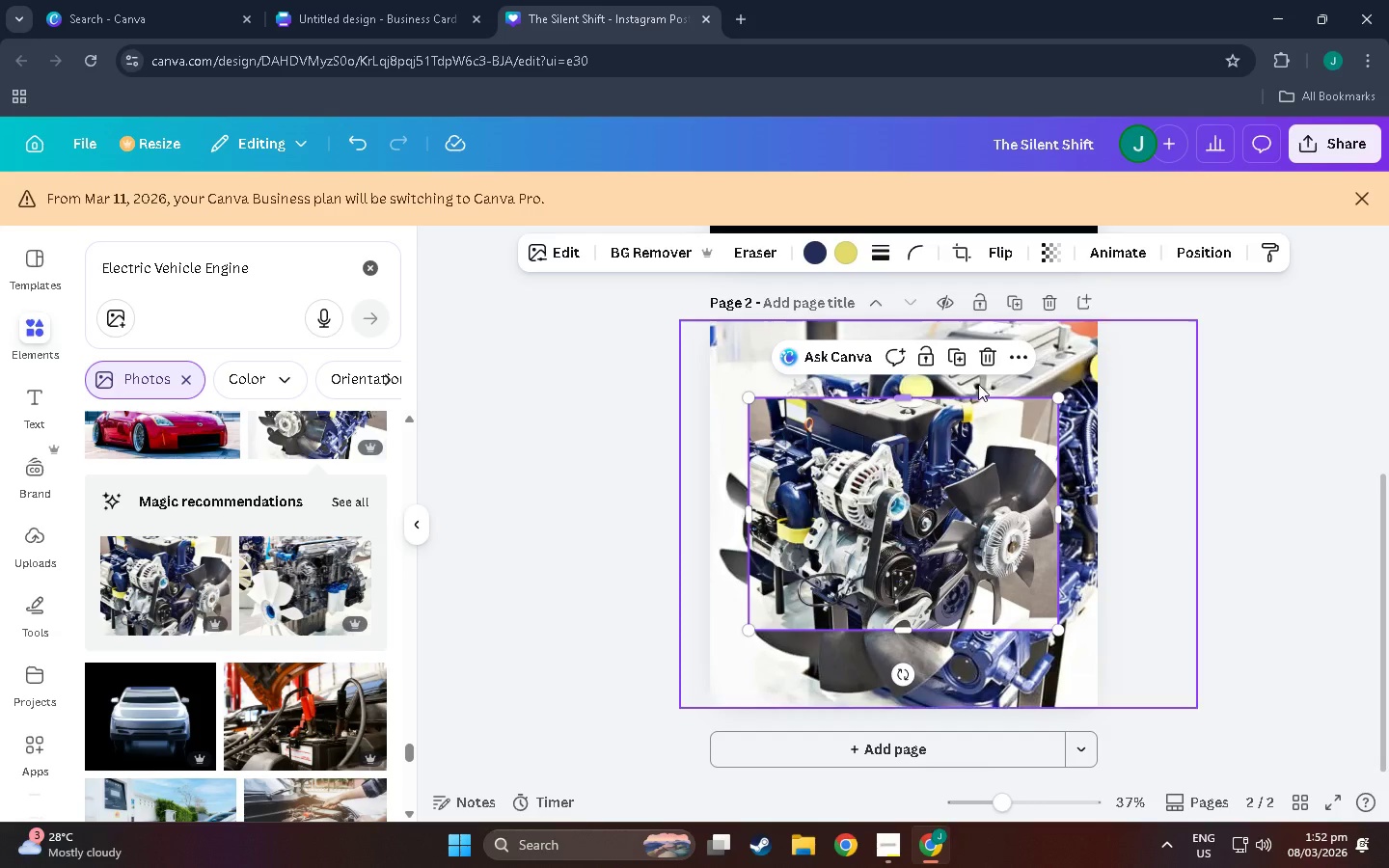 
left_click([980, 362])
 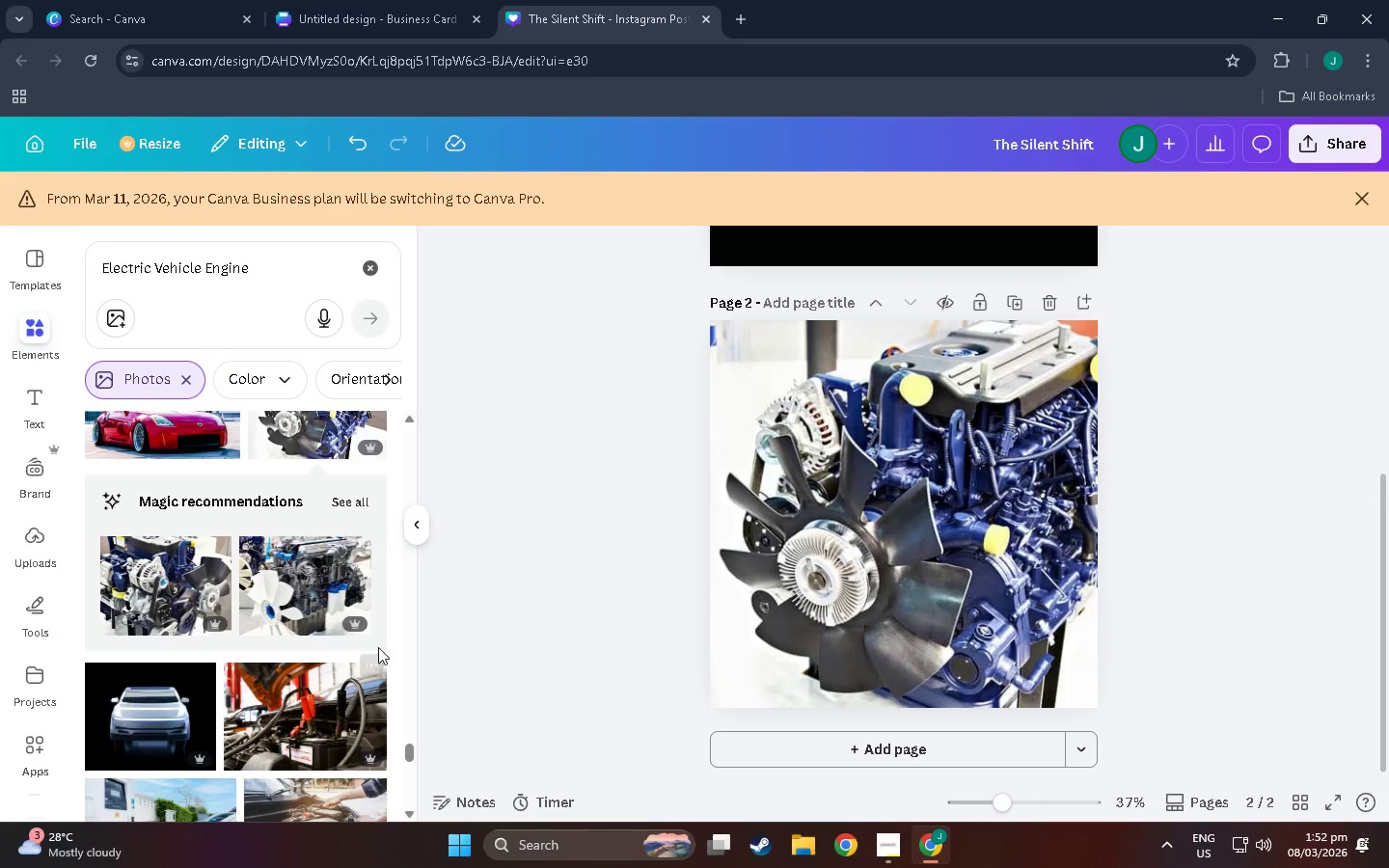 
scroll: coordinate [233, 656], scroll_direction: down, amount: 3.0
 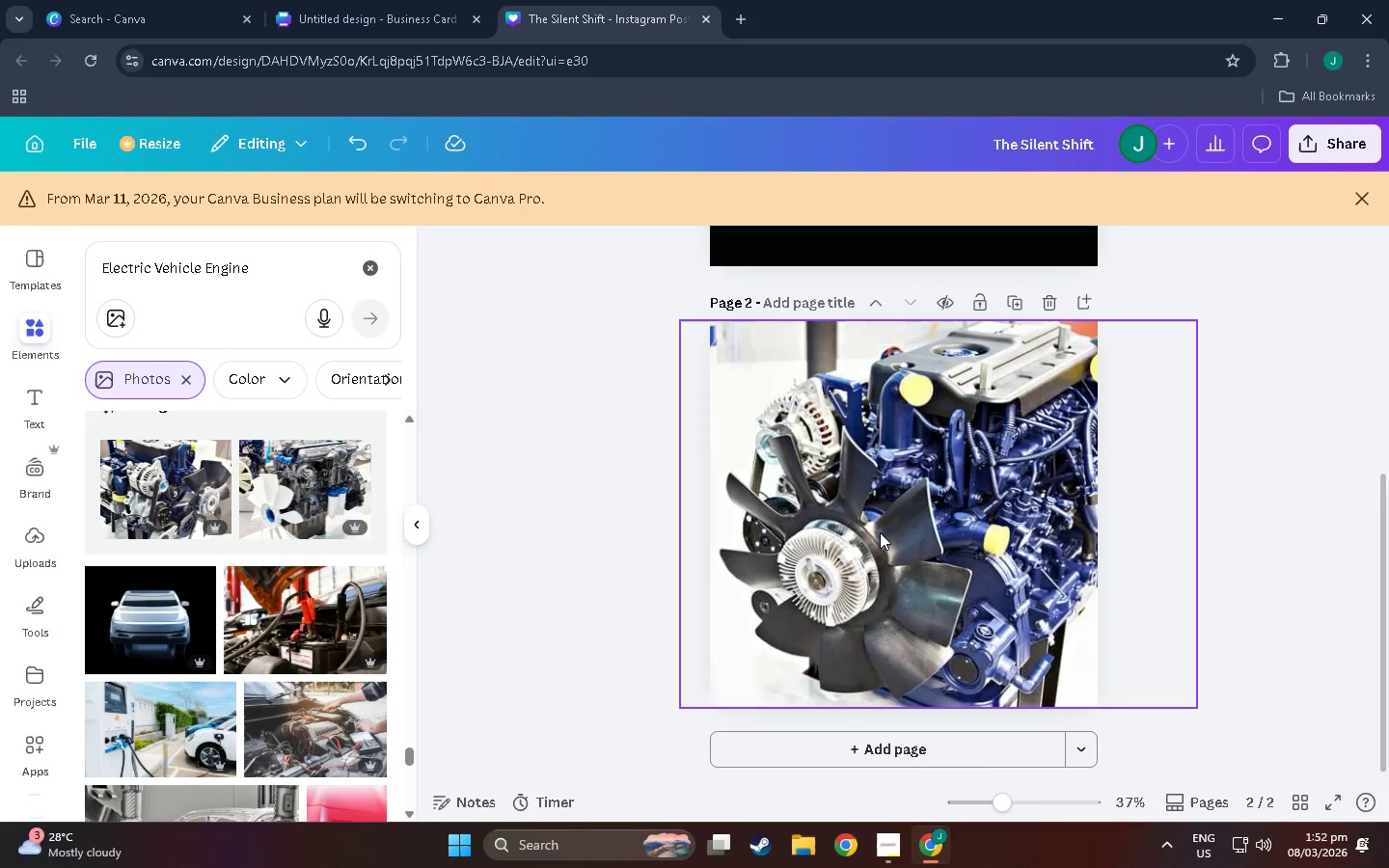 
left_click([959, 528])
 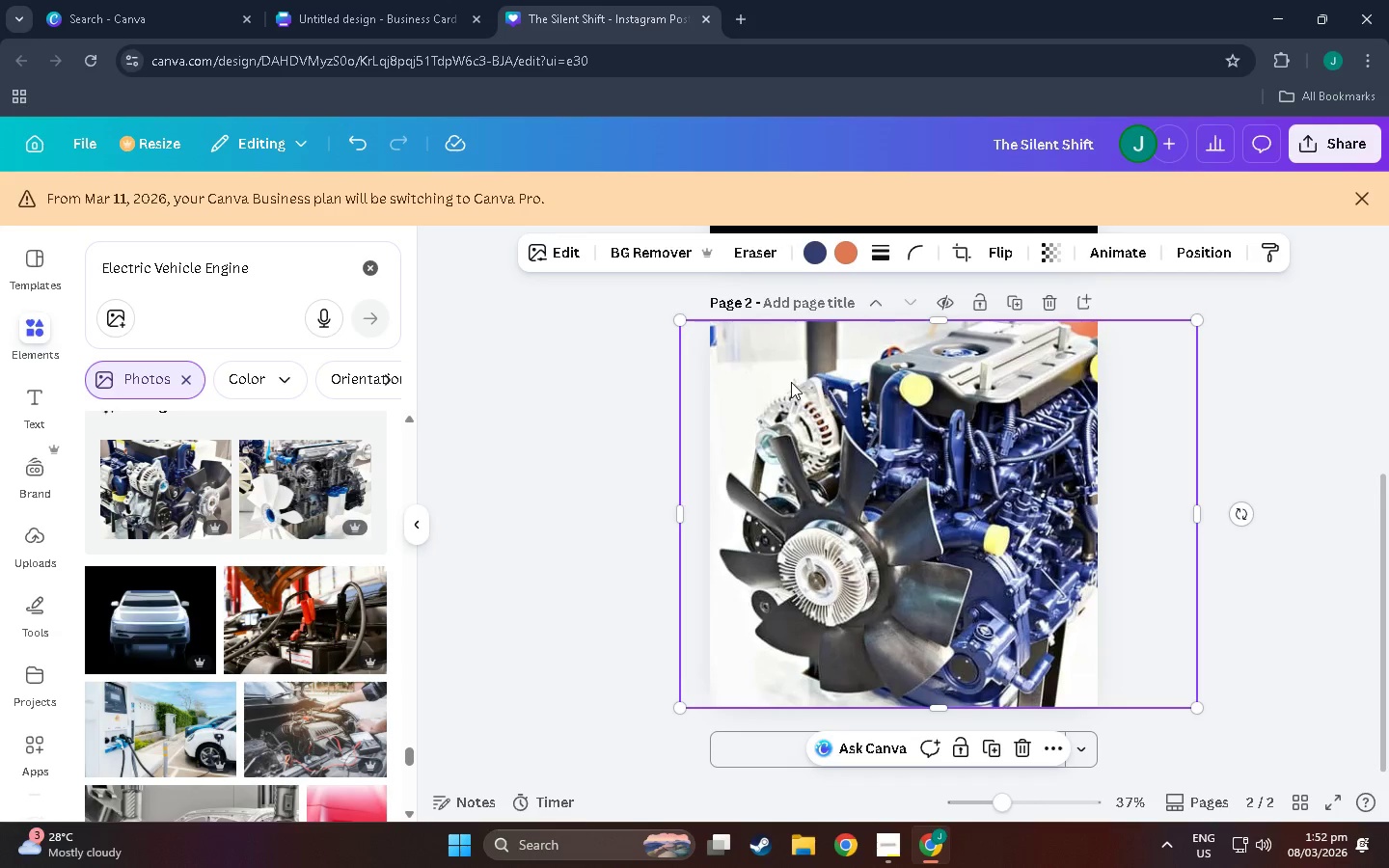 
scroll: coordinate [662, 529], scroll_direction: down, amount: 3.0
 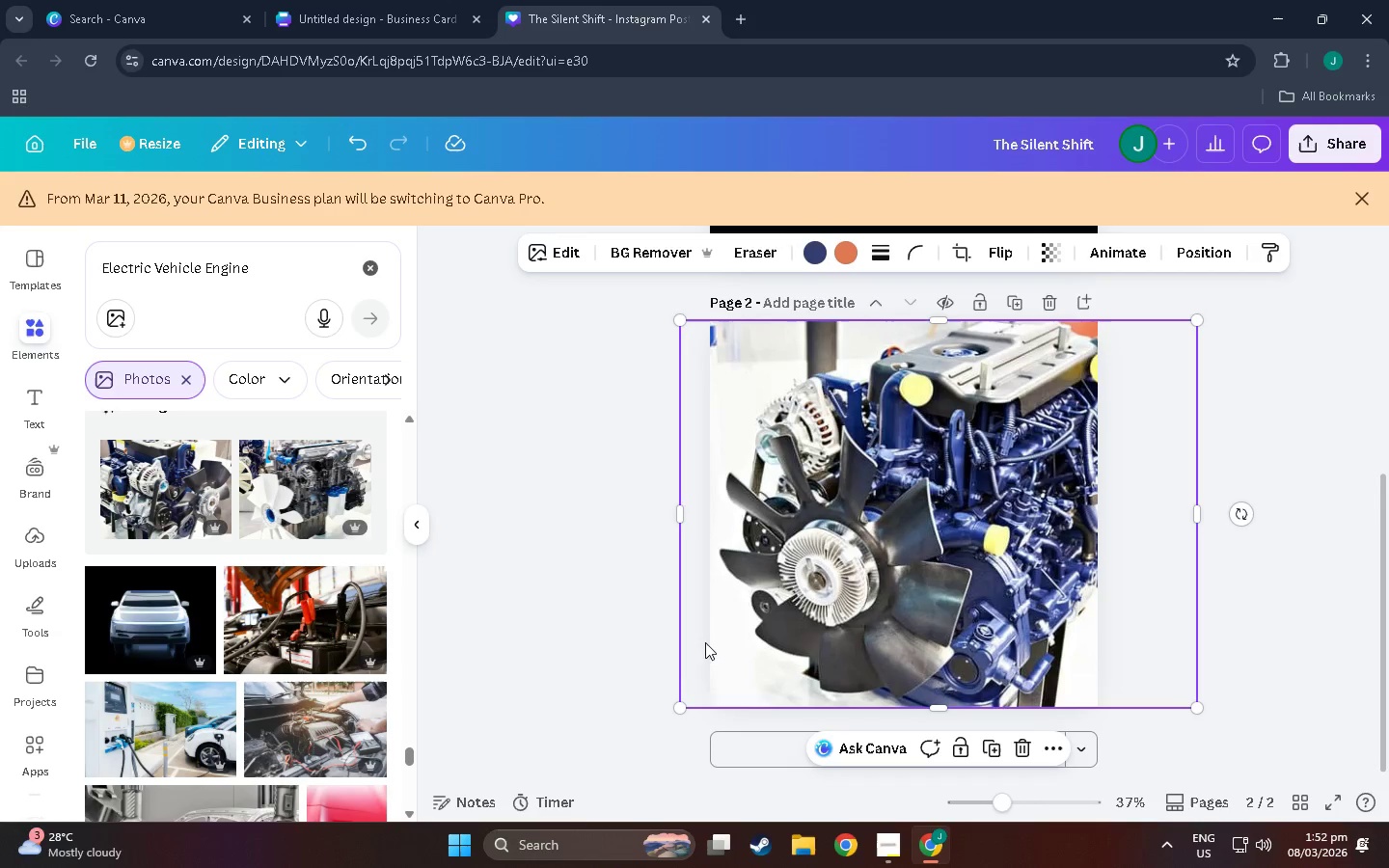 
left_click([622, 643])
 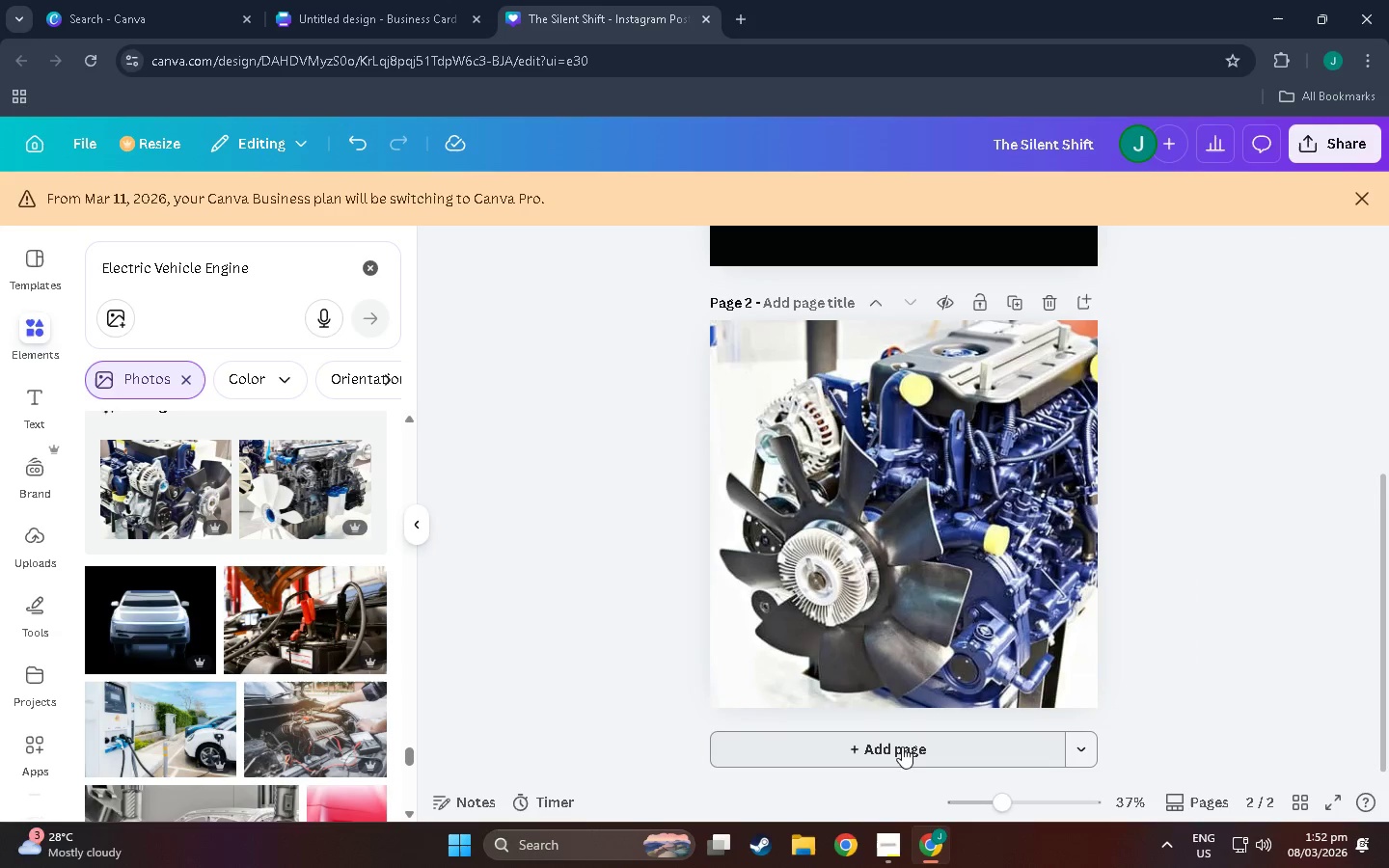 
left_click([903, 755])
 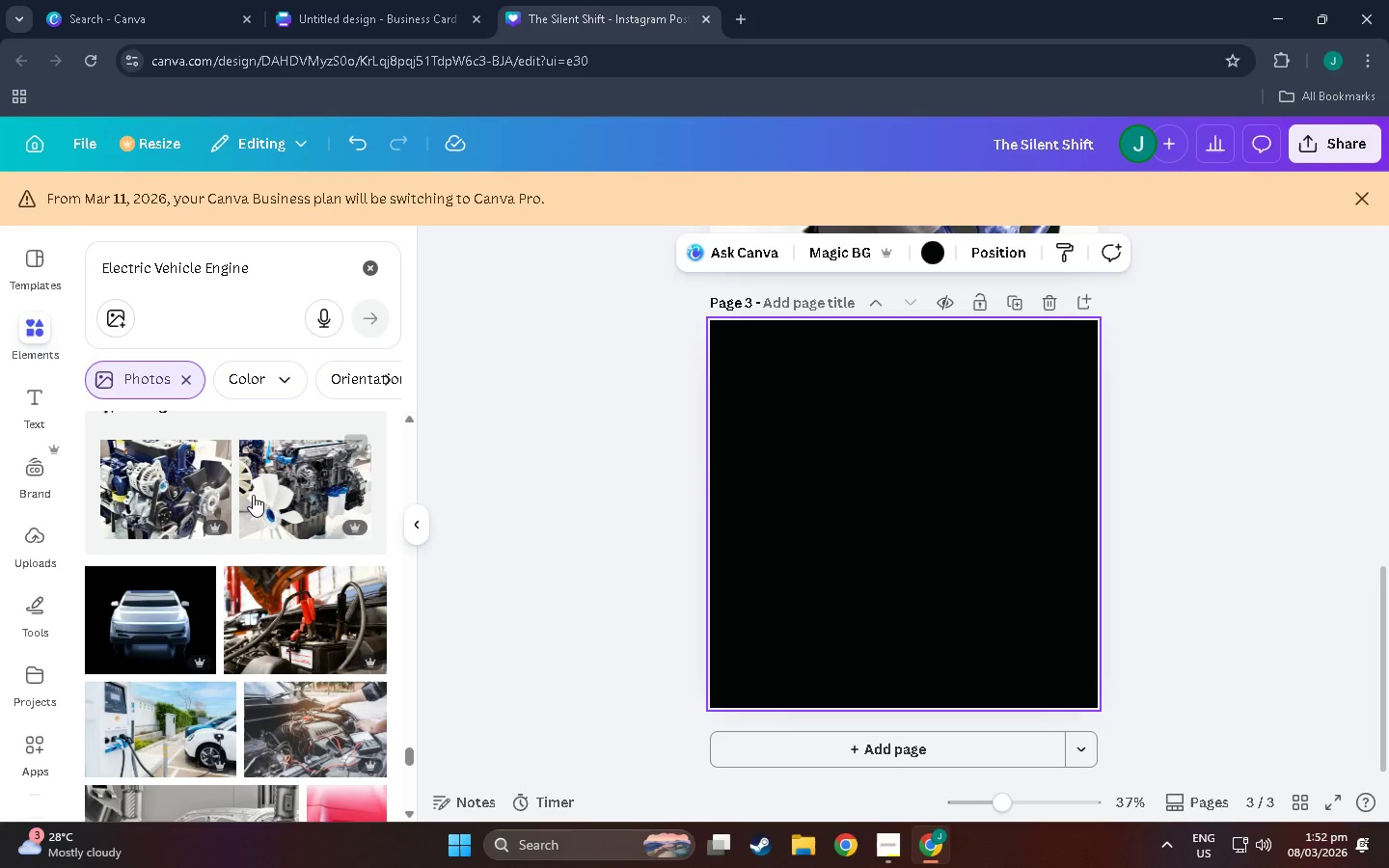 
scroll: coordinate [230, 490], scroll_direction: down, amount: 27.0
 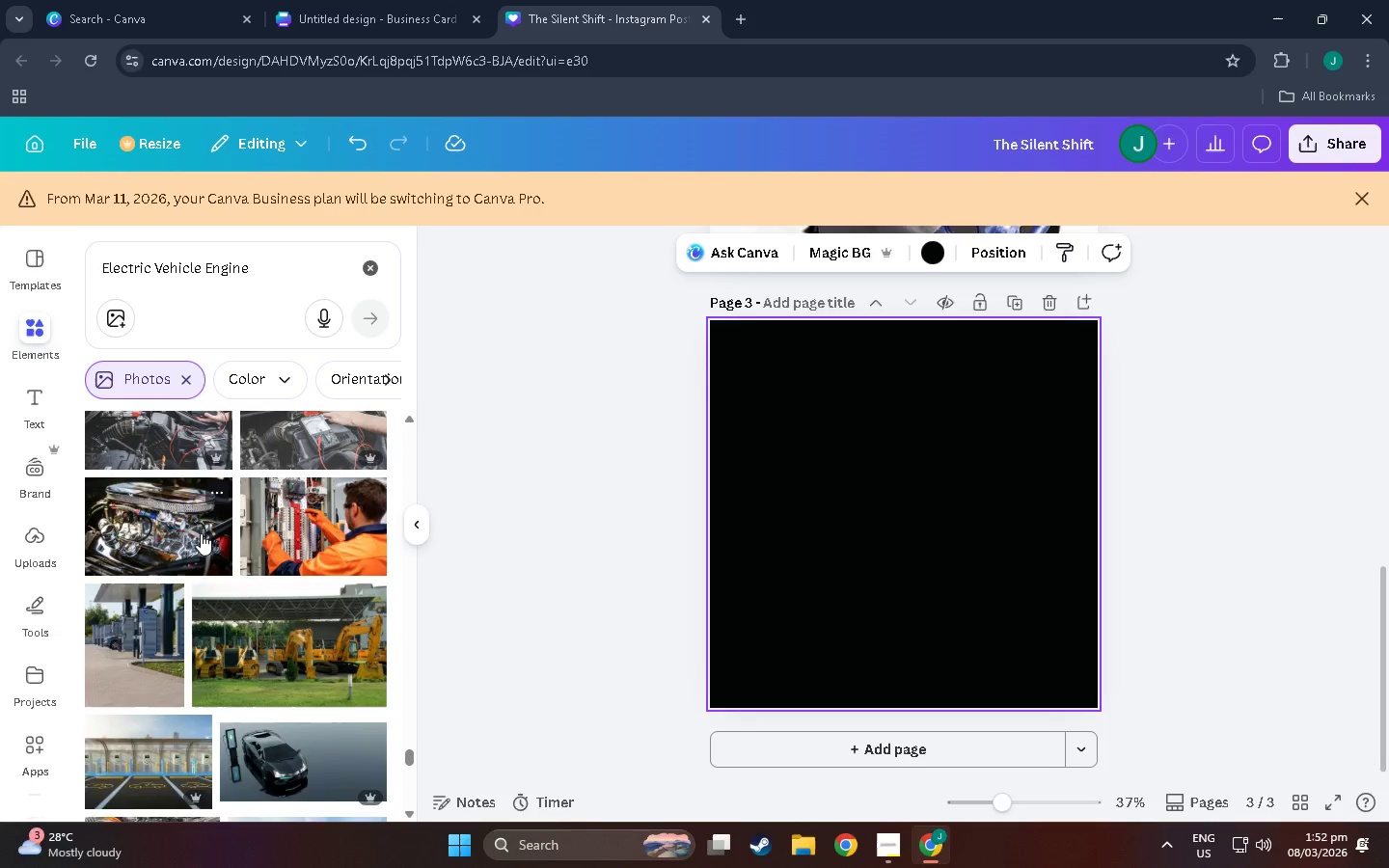 
scroll: coordinate [201, 533], scroll_direction: up, amount: 1.0
 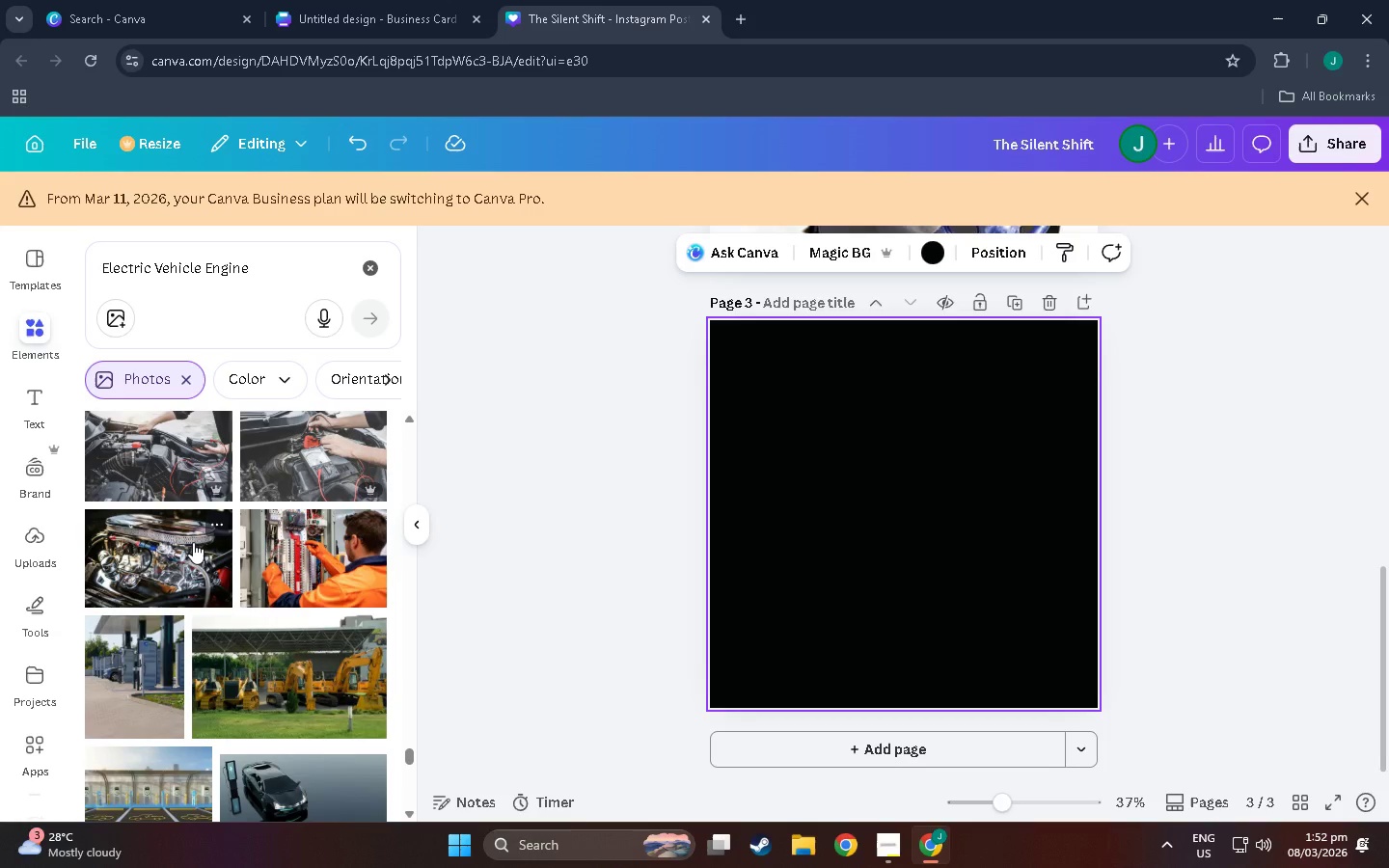 
left_click([193, 542])
 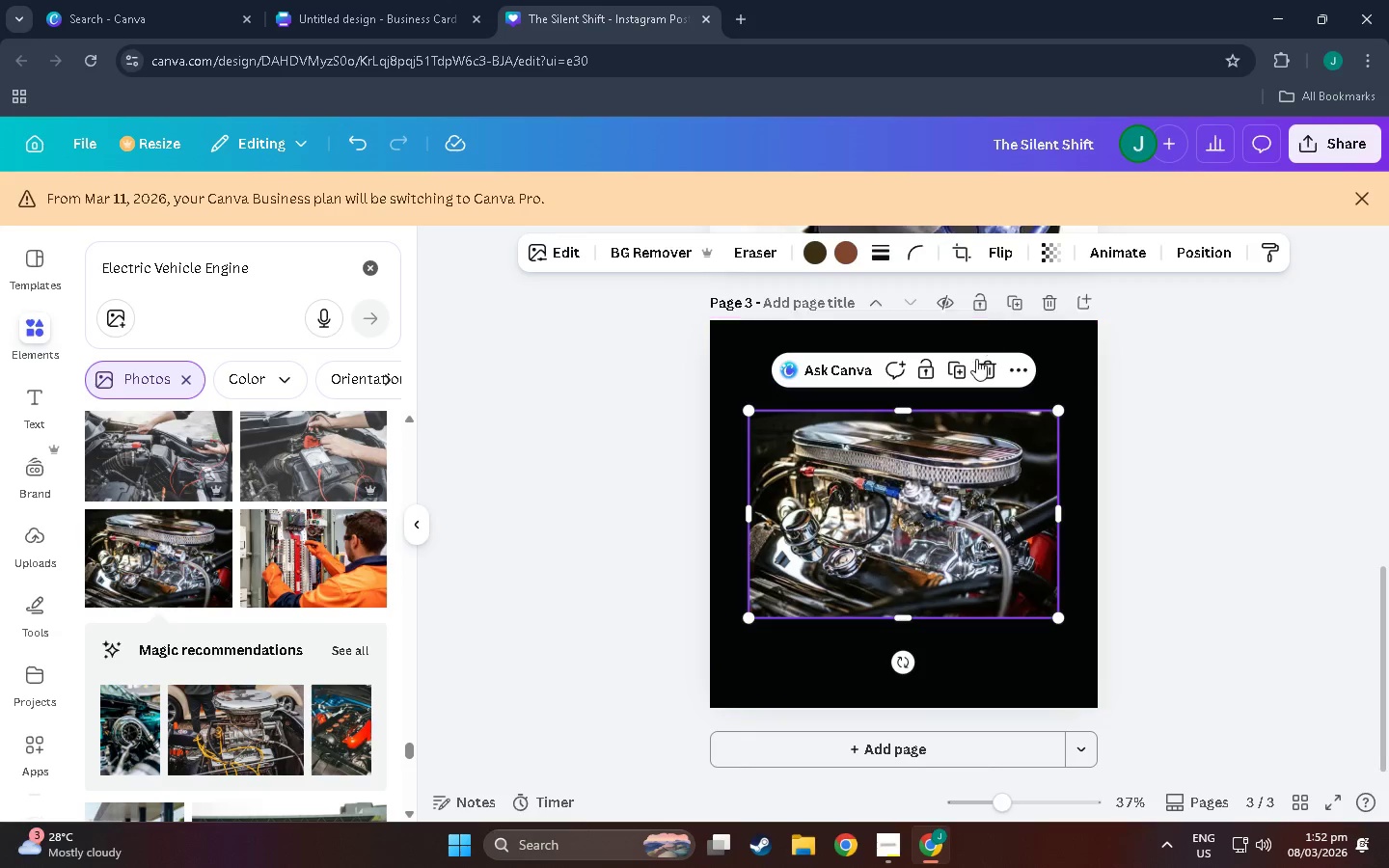 
left_click([986, 366])
 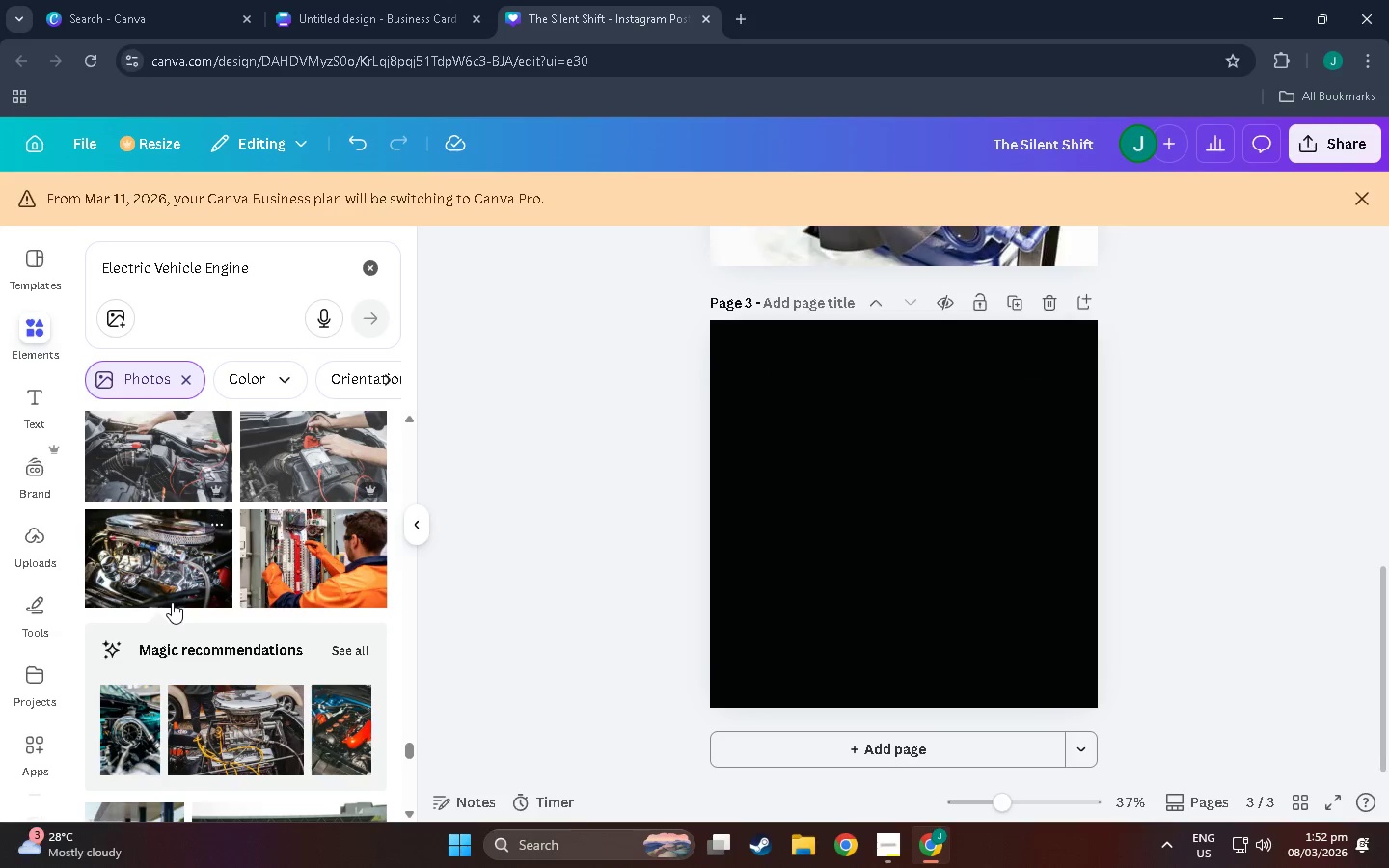 
scroll: coordinate [190, 554], scroll_direction: down, amount: 39.0
 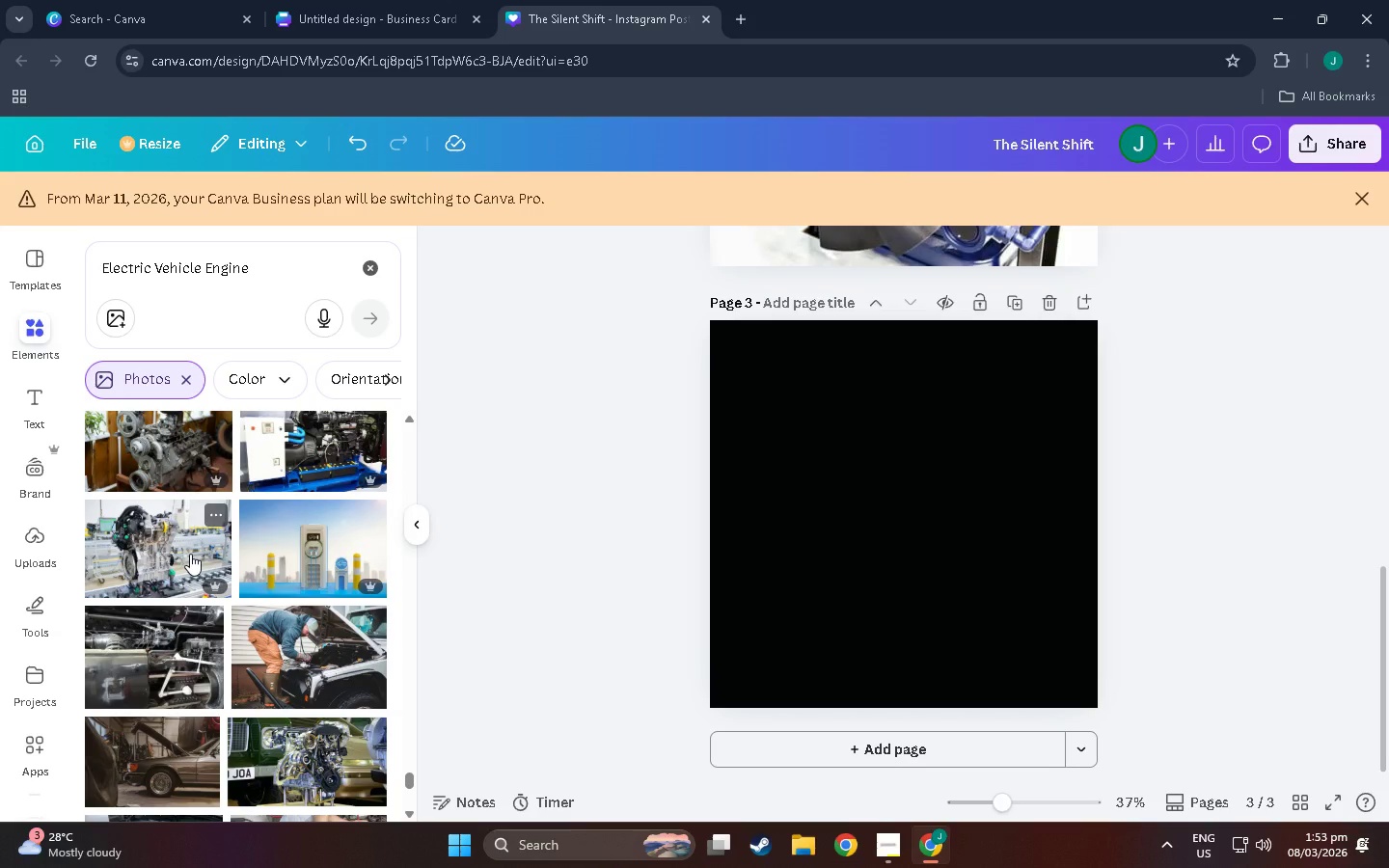 
wait(9.29)
 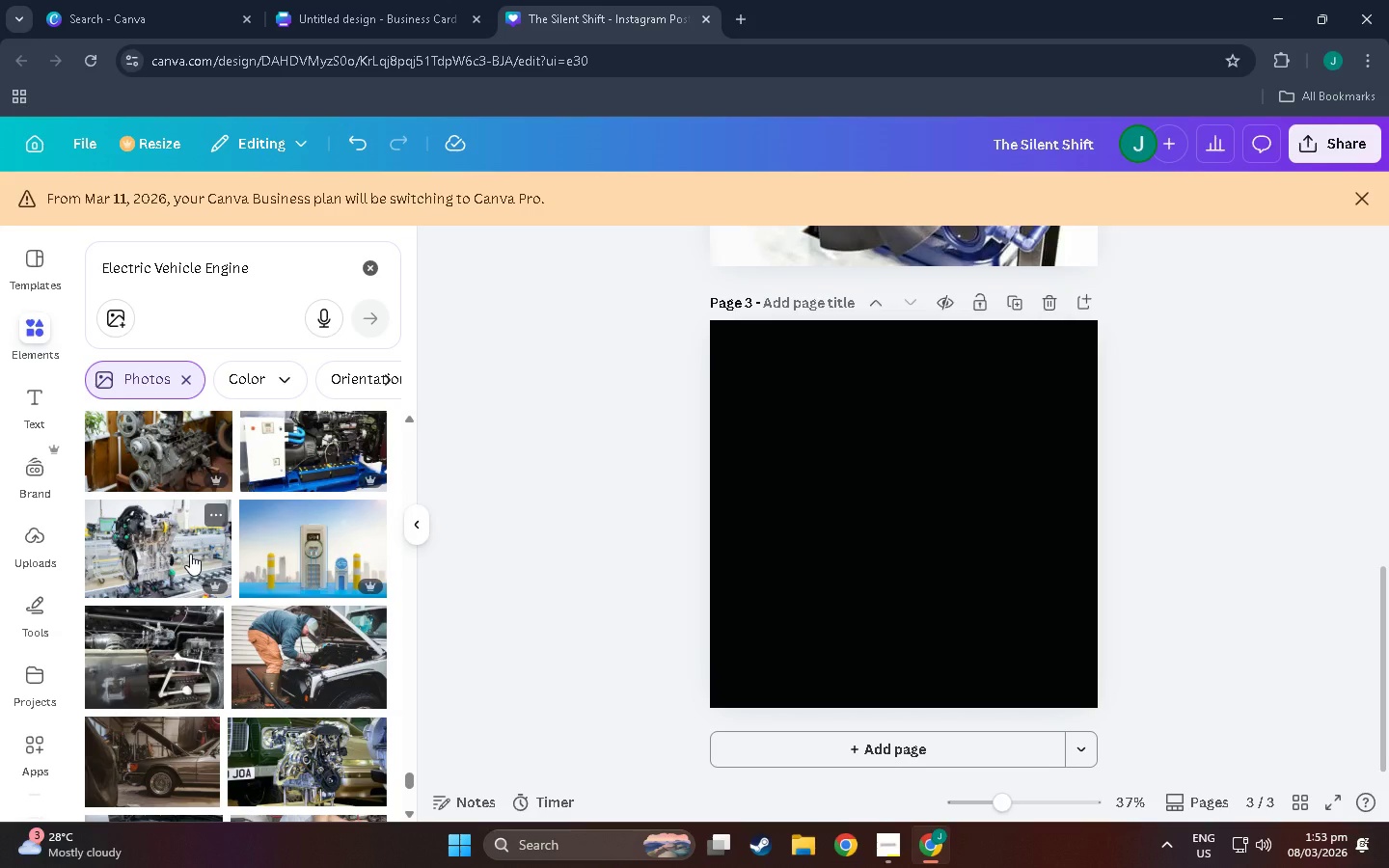 
scroll: coordinate [271, 516], scroll_direction: down, amount: 7.0
 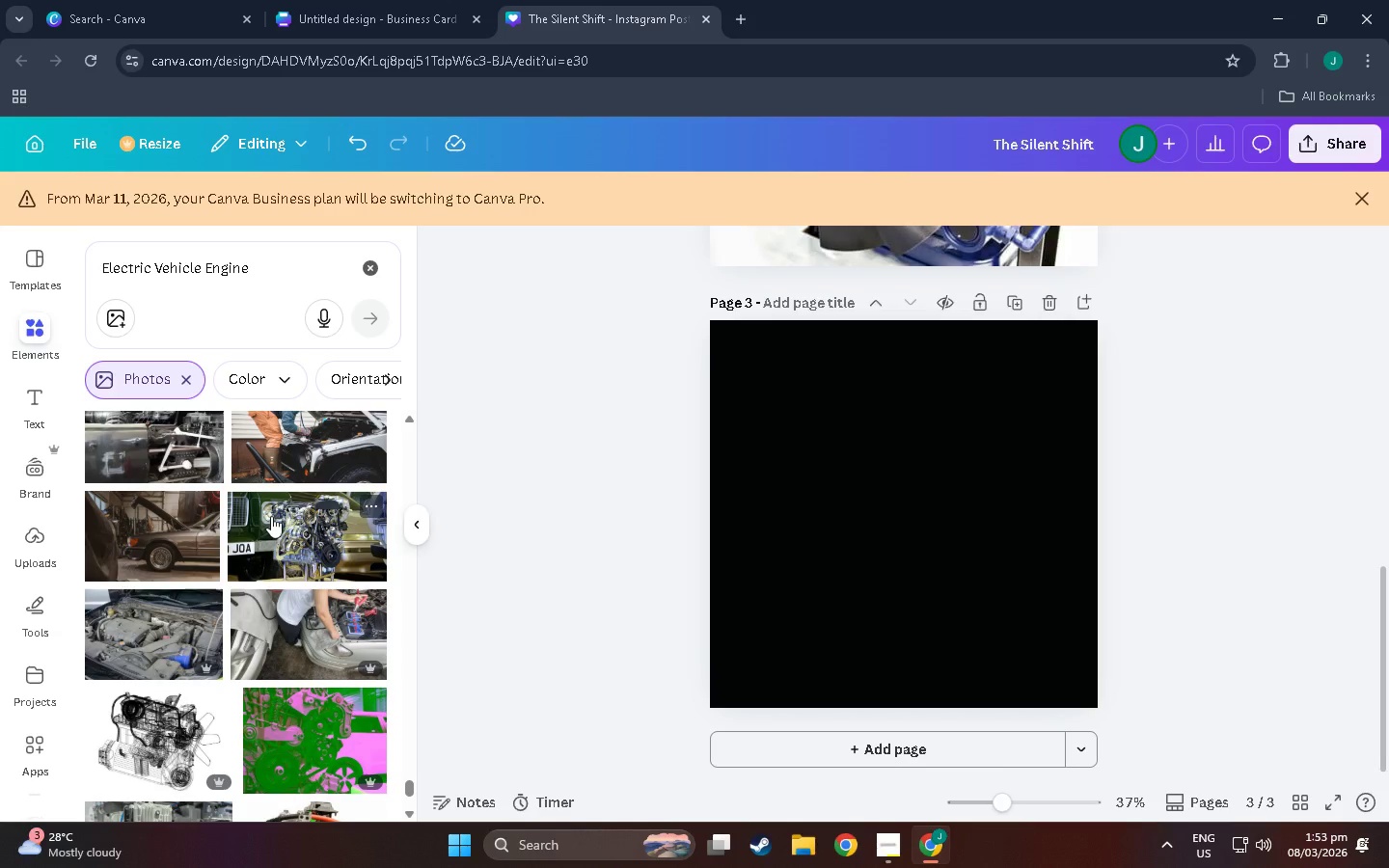 
scroll: coordinate [273, 515], scroll_direction: down, amount: 1.0
 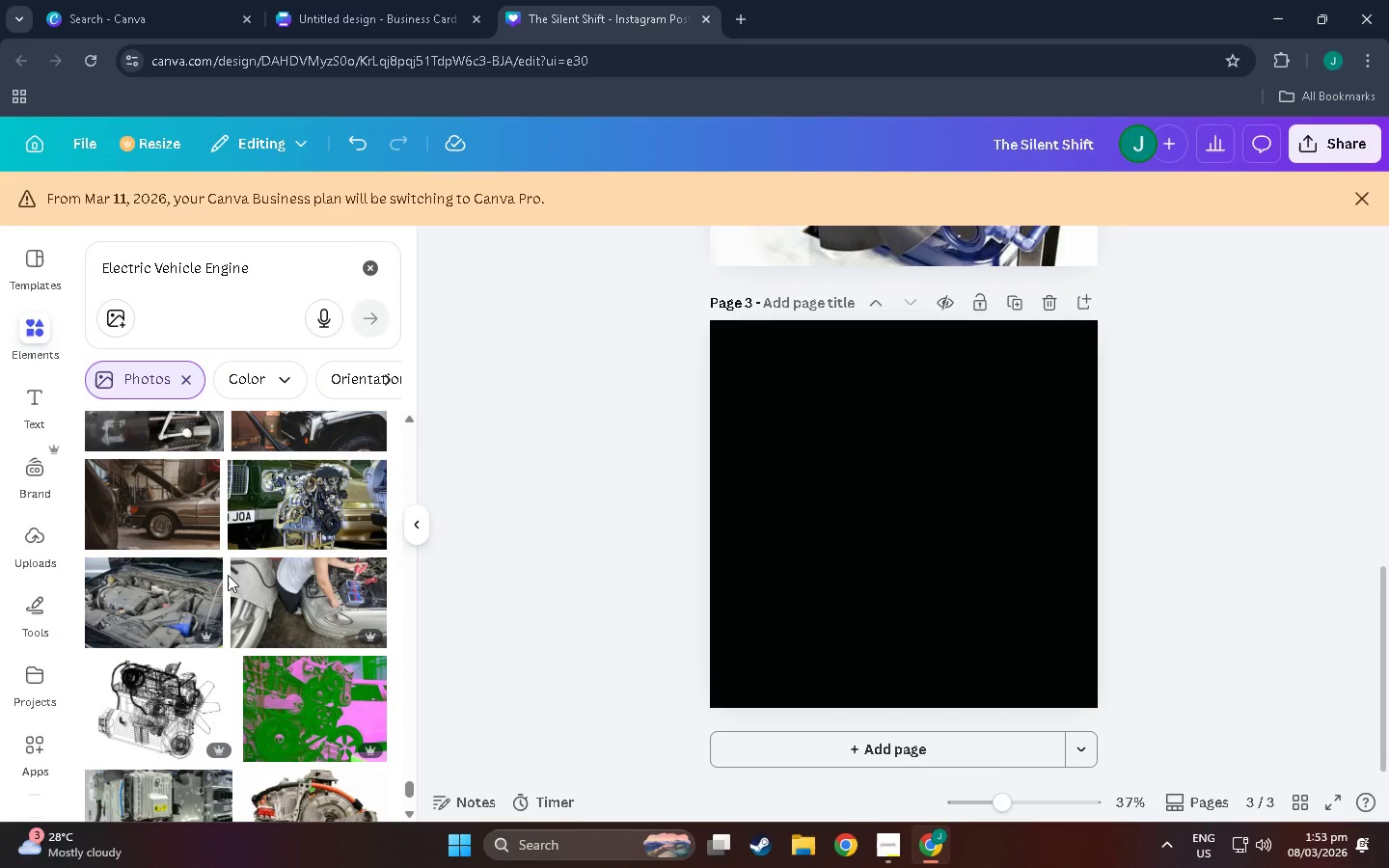 
wait(17.6)
 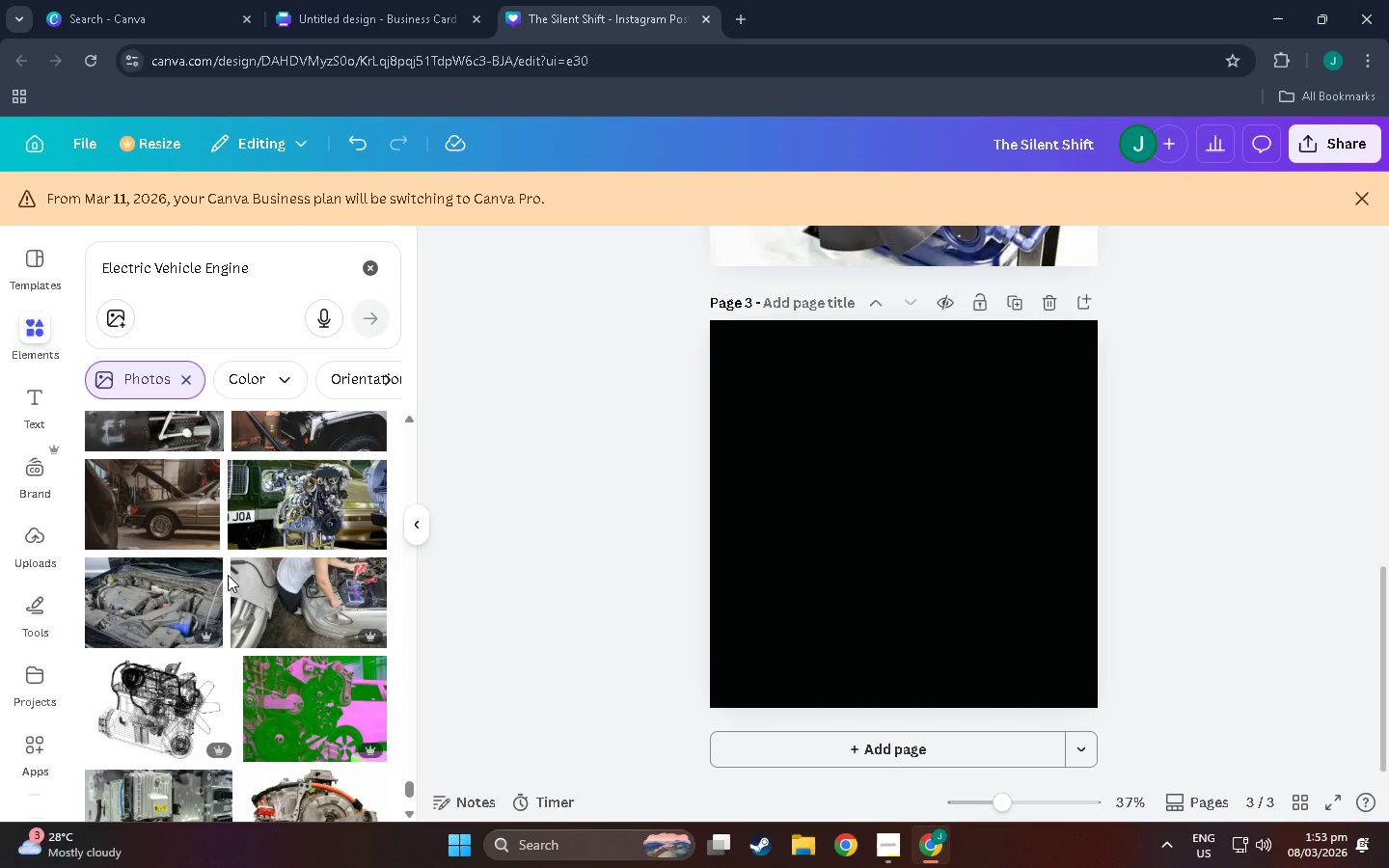 
scroll: coordinate [256, 618], scroll_direction: down, amount: 18.0
 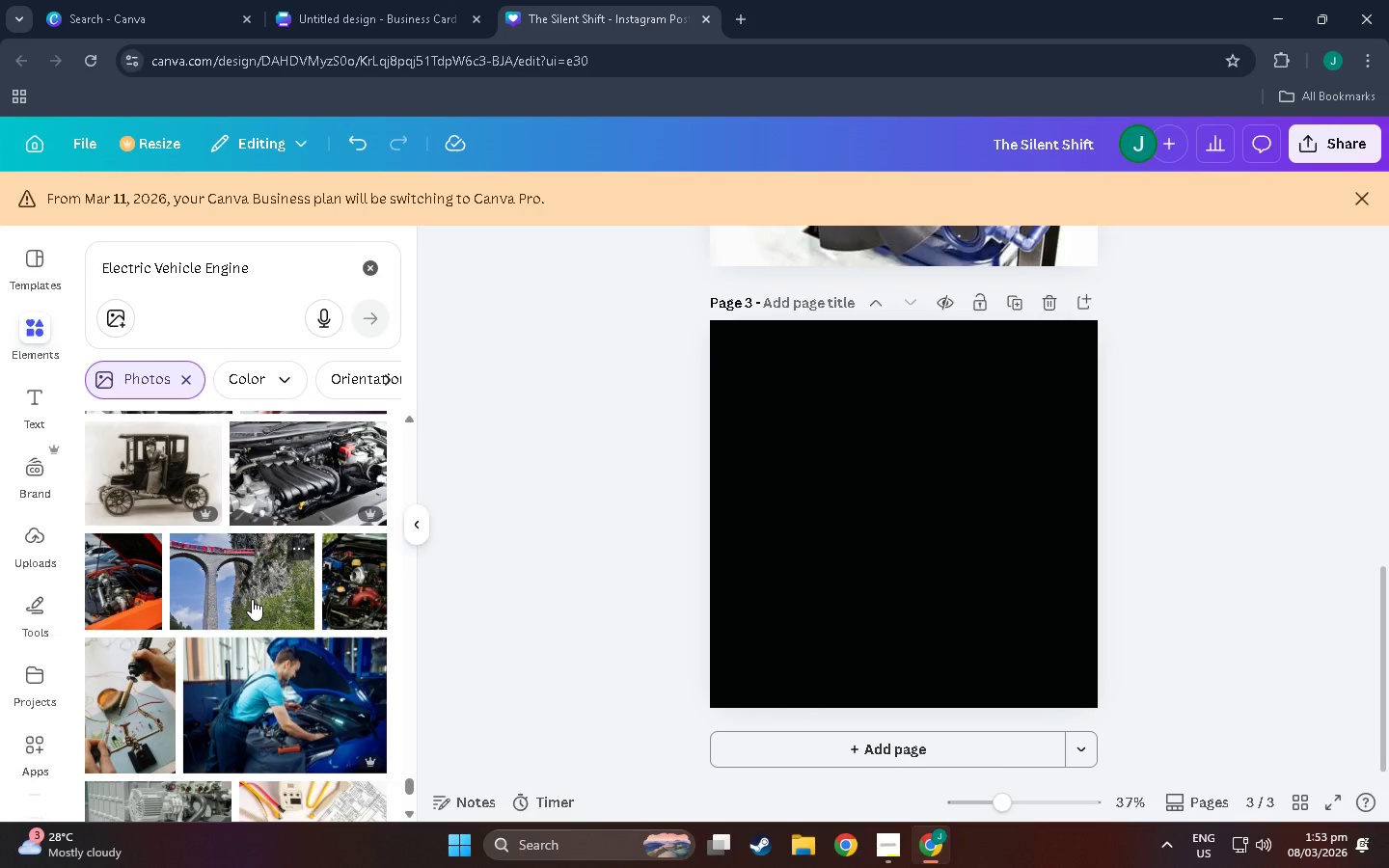 
wait(6.67)
 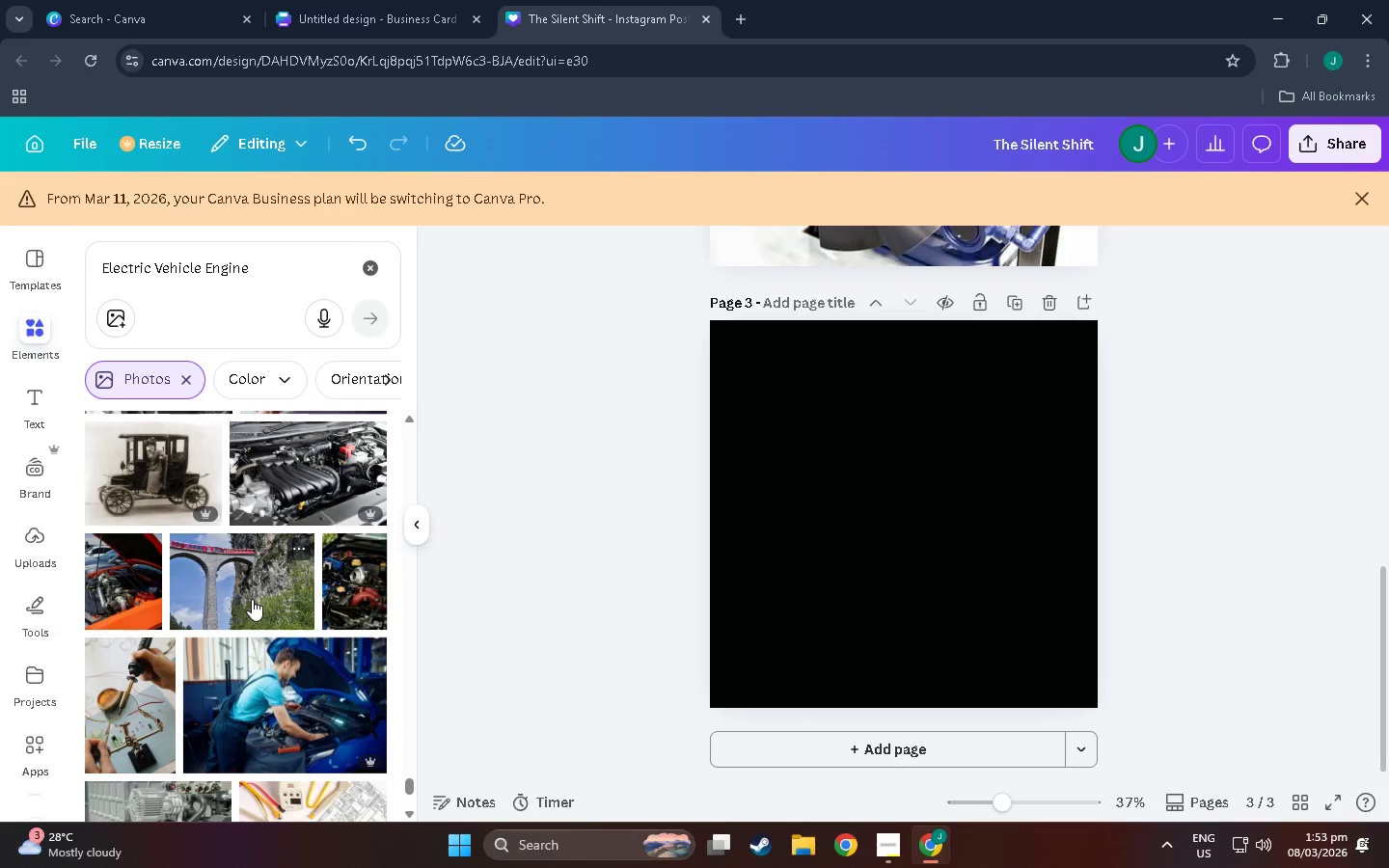 
scroll: coordinate [272, 697], scroll_direction: up, amount: 1.0
 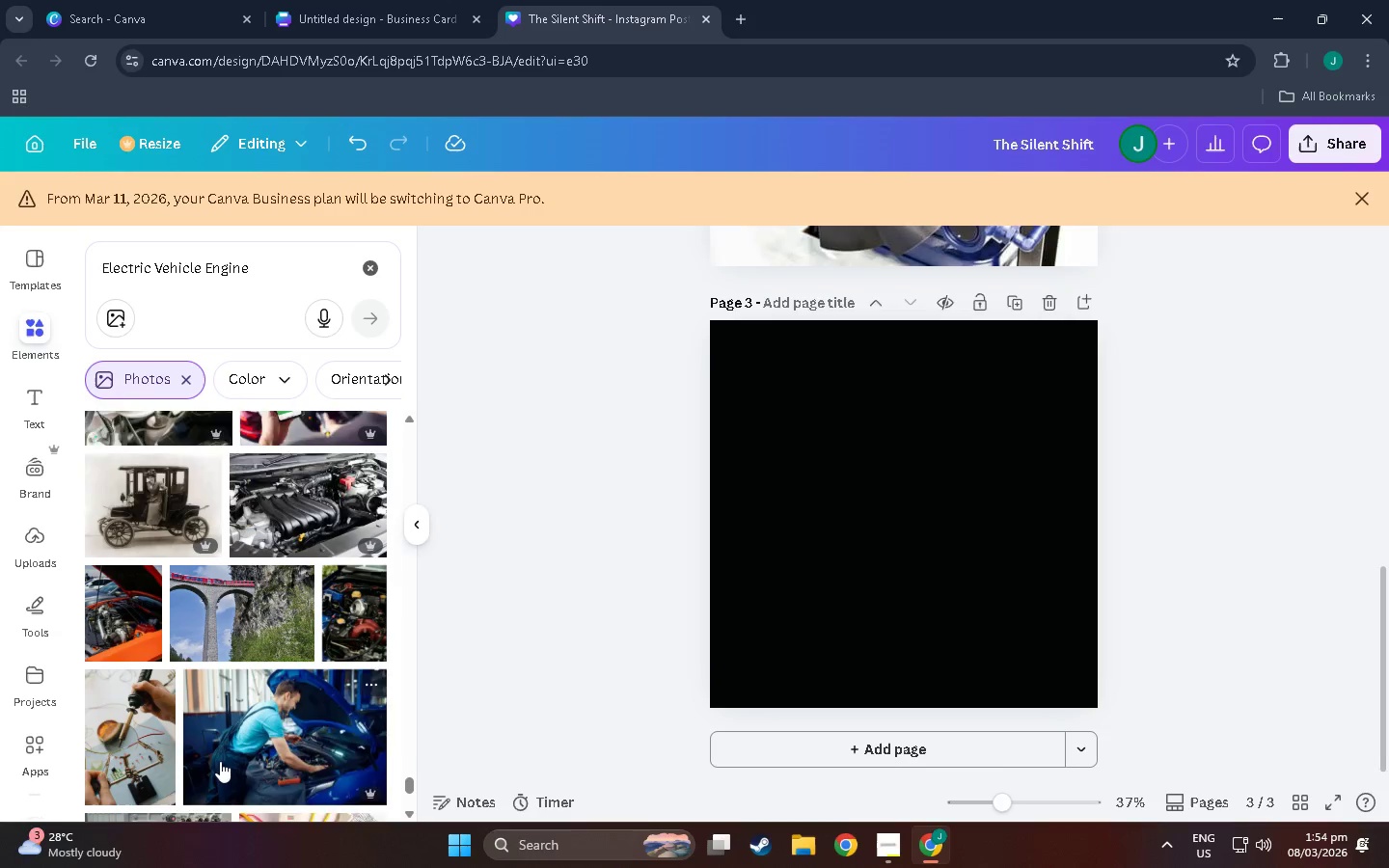 
scroll: coordinate [220, 761], scroll_direction: down, amount: 2.0
 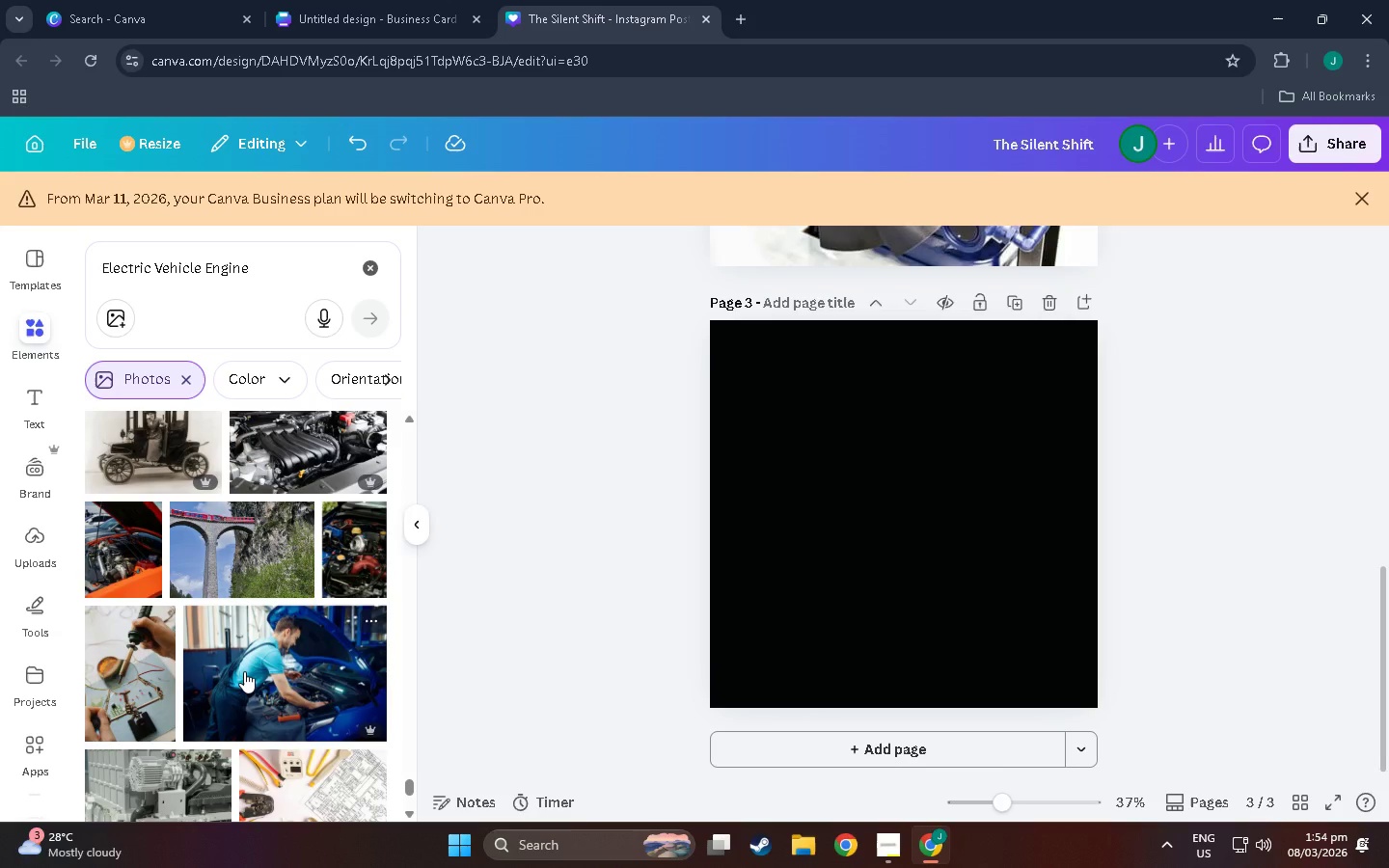 
wait(9.33)
 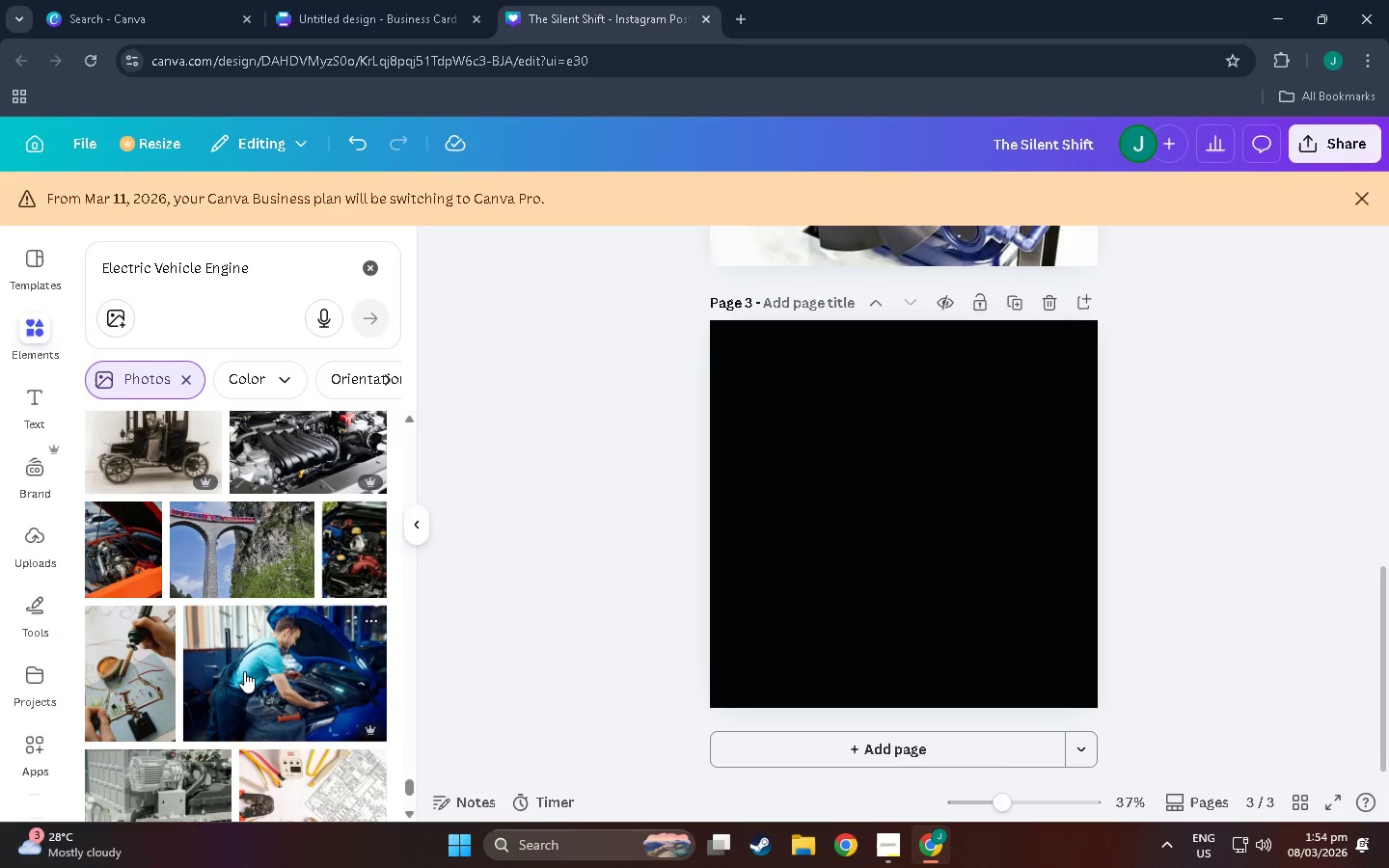 
scroll: coordinate [241, 676], scroll_direction: down, amount: 30.0
 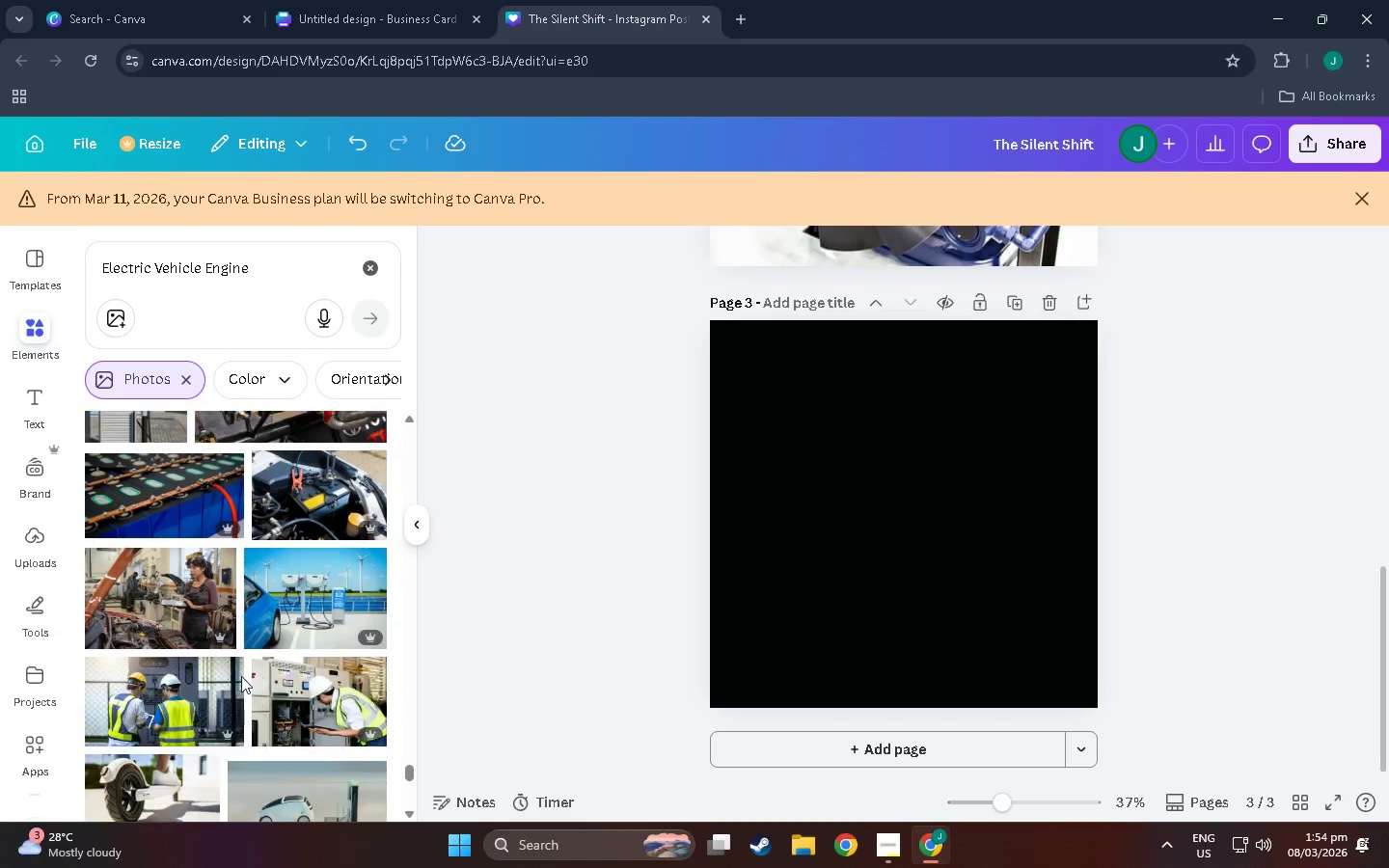 
scroll: coordinate [241, 682], scroll_direction: up, amount: 7.0
 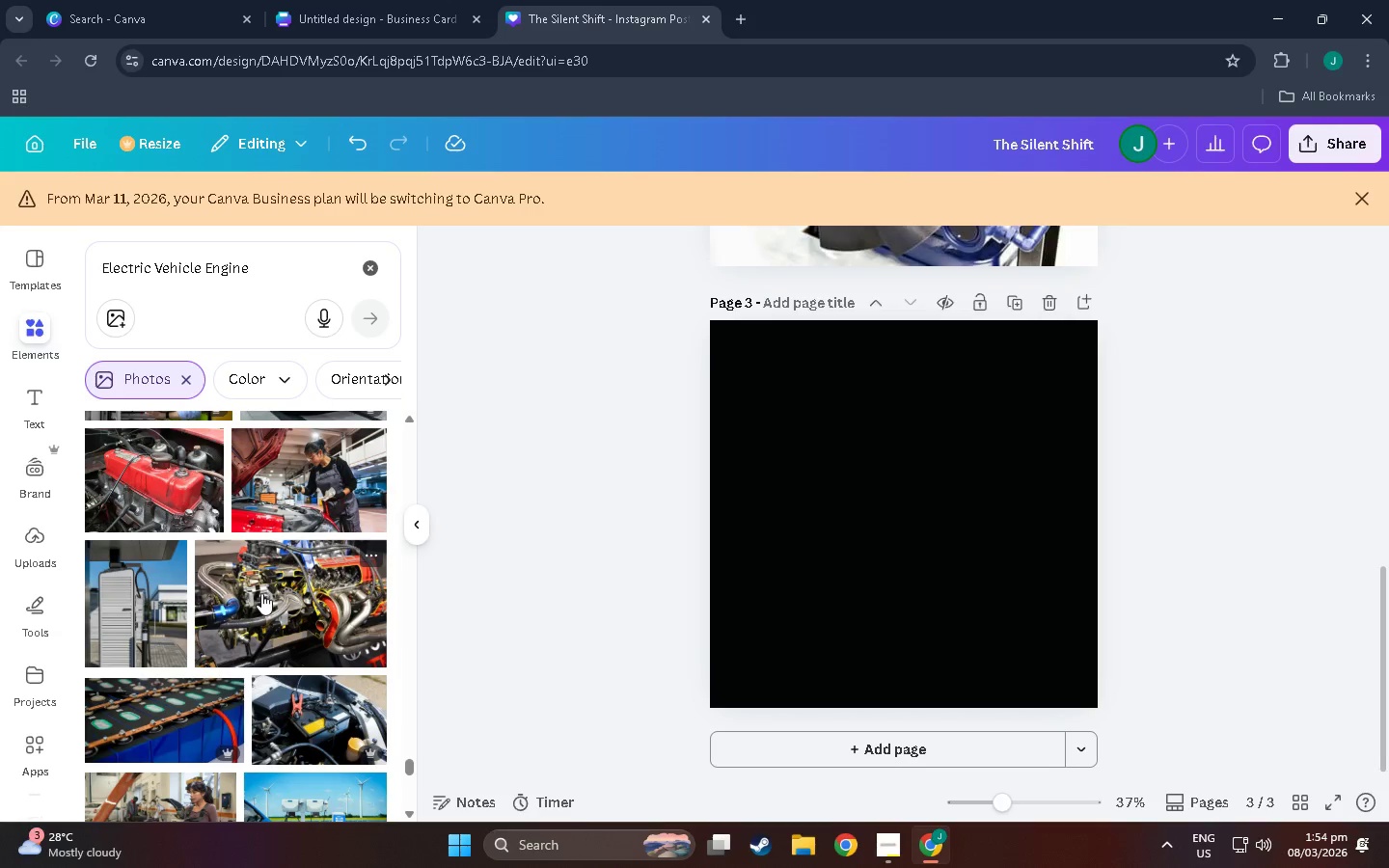 
left_click([261, 593])
 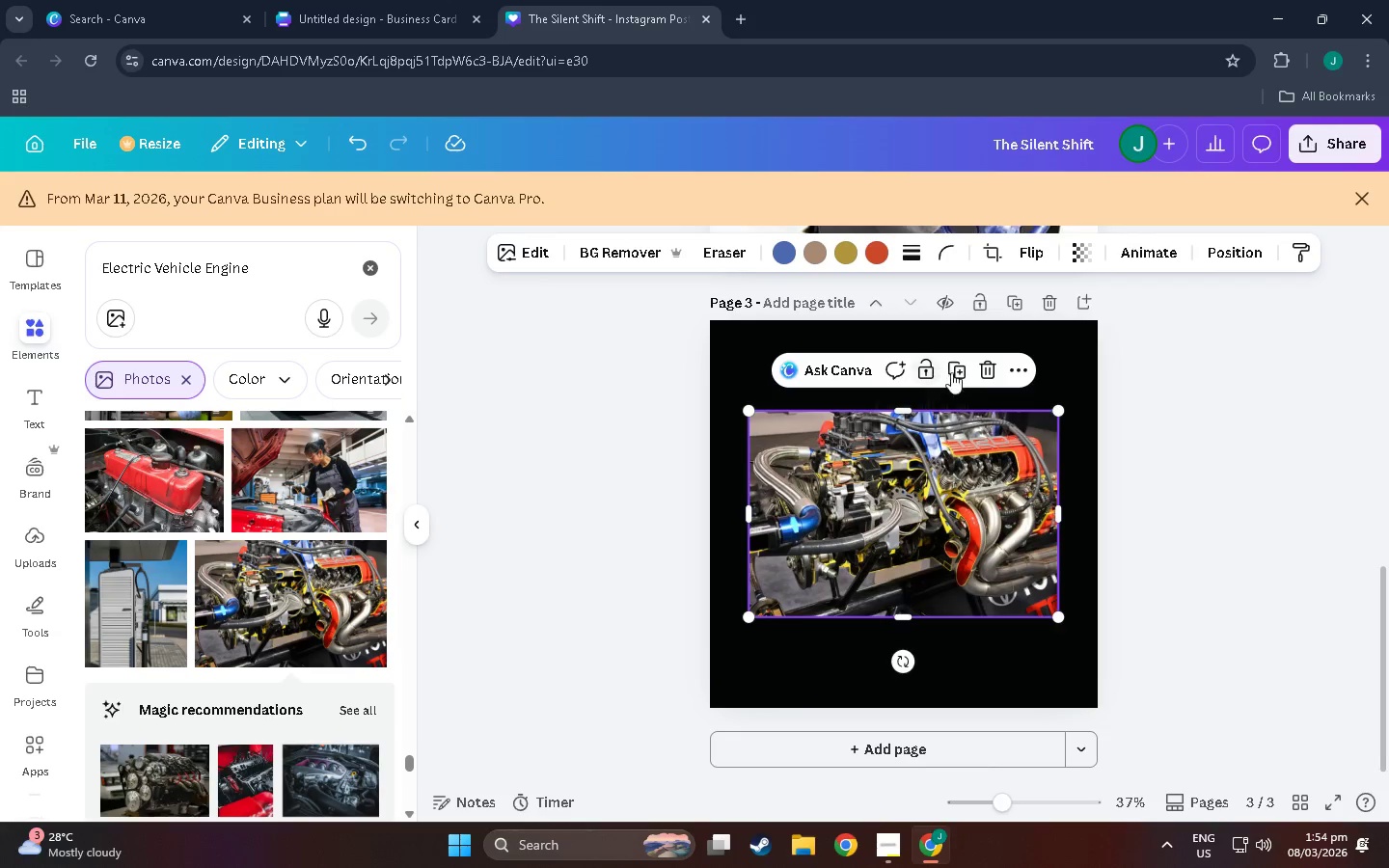 
left_click([988, 371])
 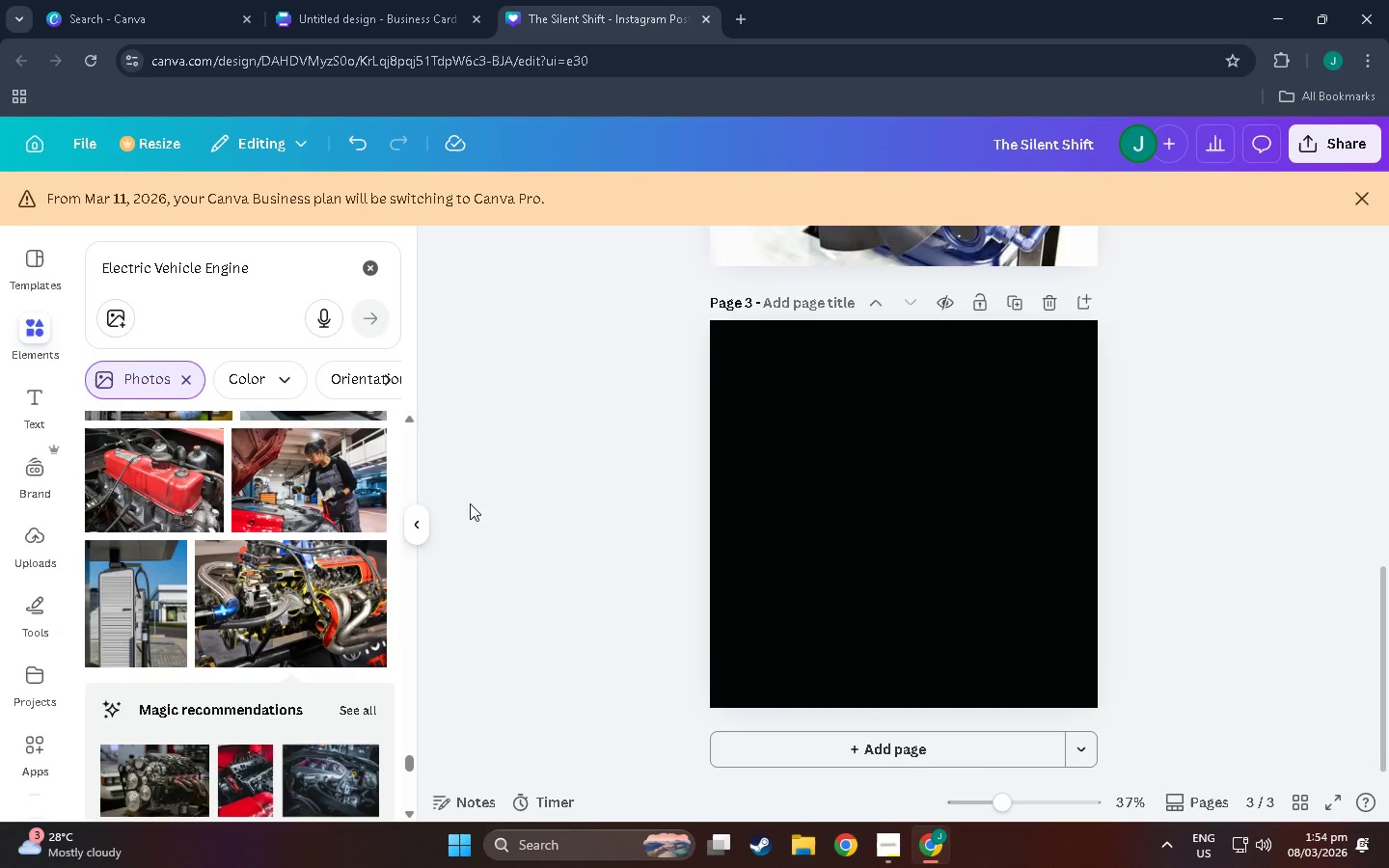 
scroll: coordinate [287, 503], scroll_direction: down, amount: 44.0
 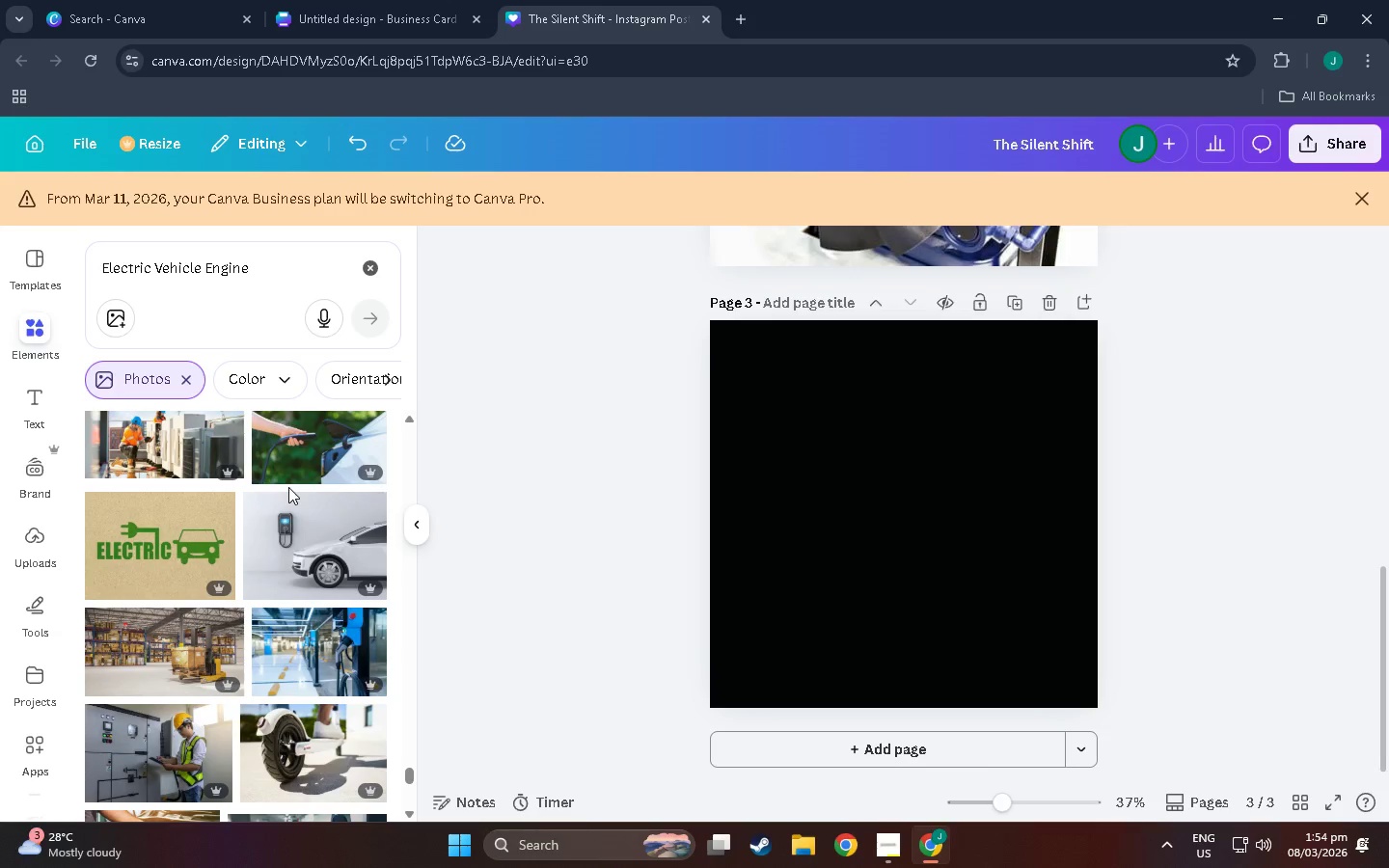 
scroll: coordinate [281, 480], scroll_direction: down, amount: 14.0
 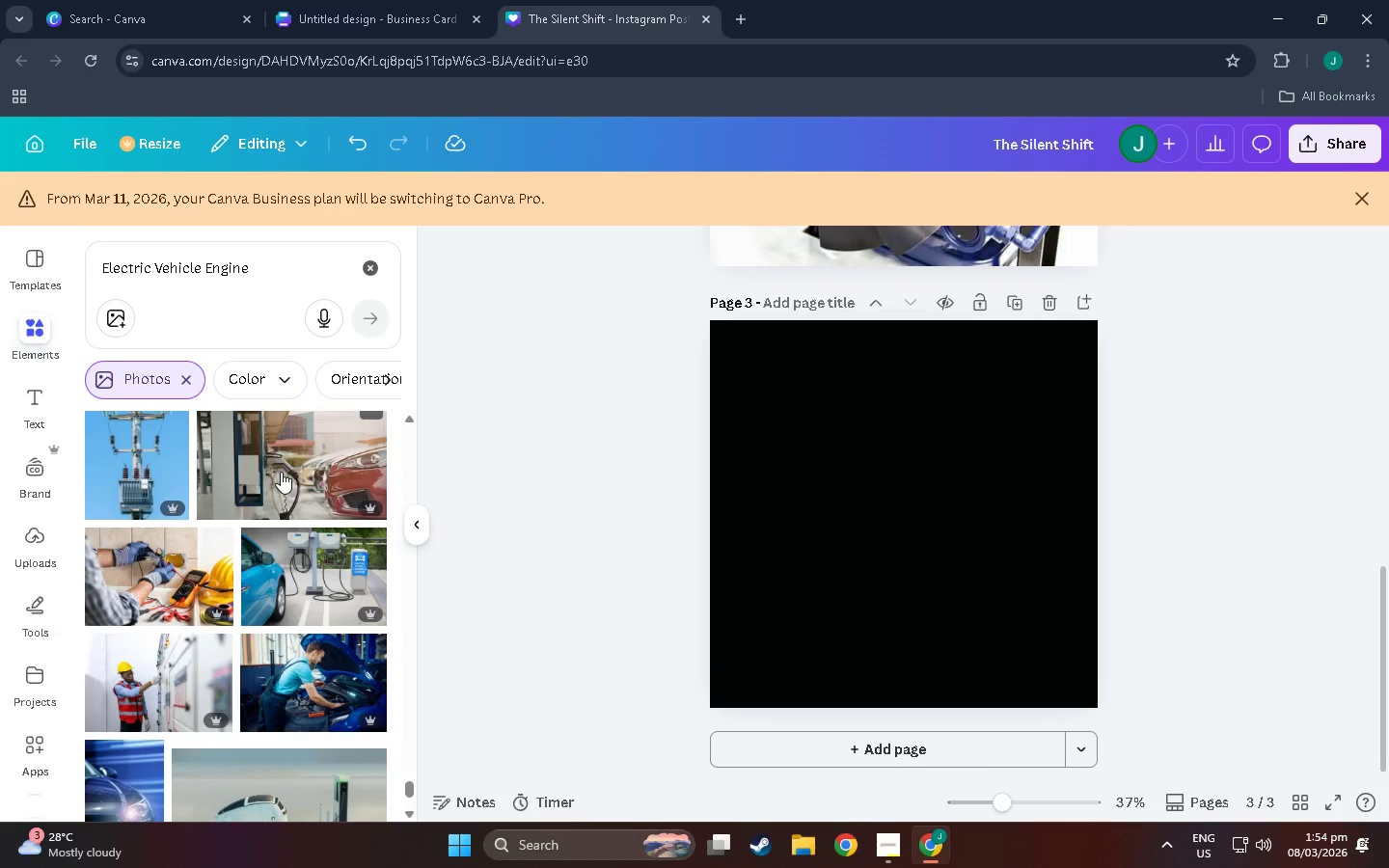 
scroll: coordinate [301, 556], scroll_direction: down, amount: 75.0
 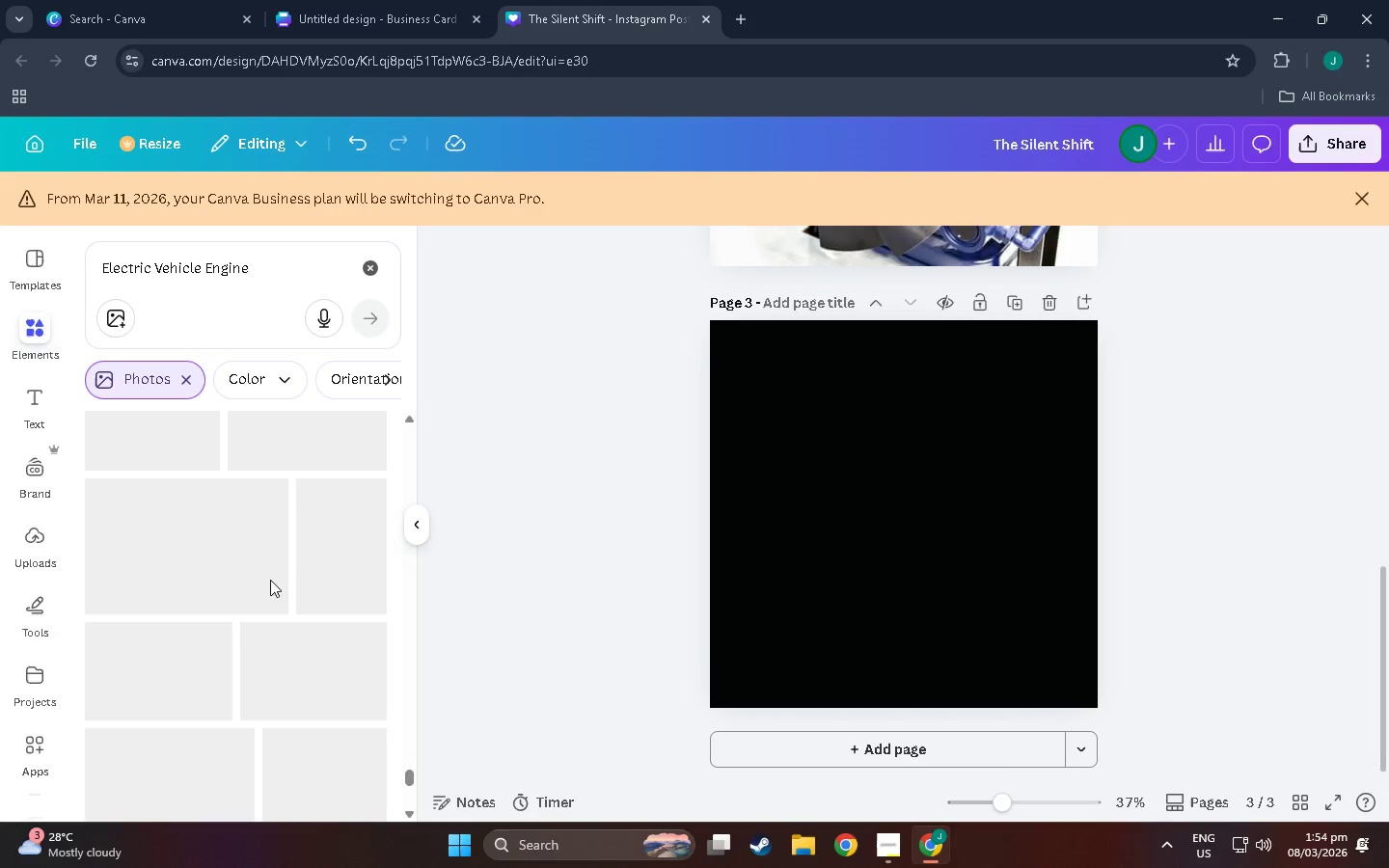 
scroll: coordinate [251, 568], scroll_direction: down, amount: 2.0
 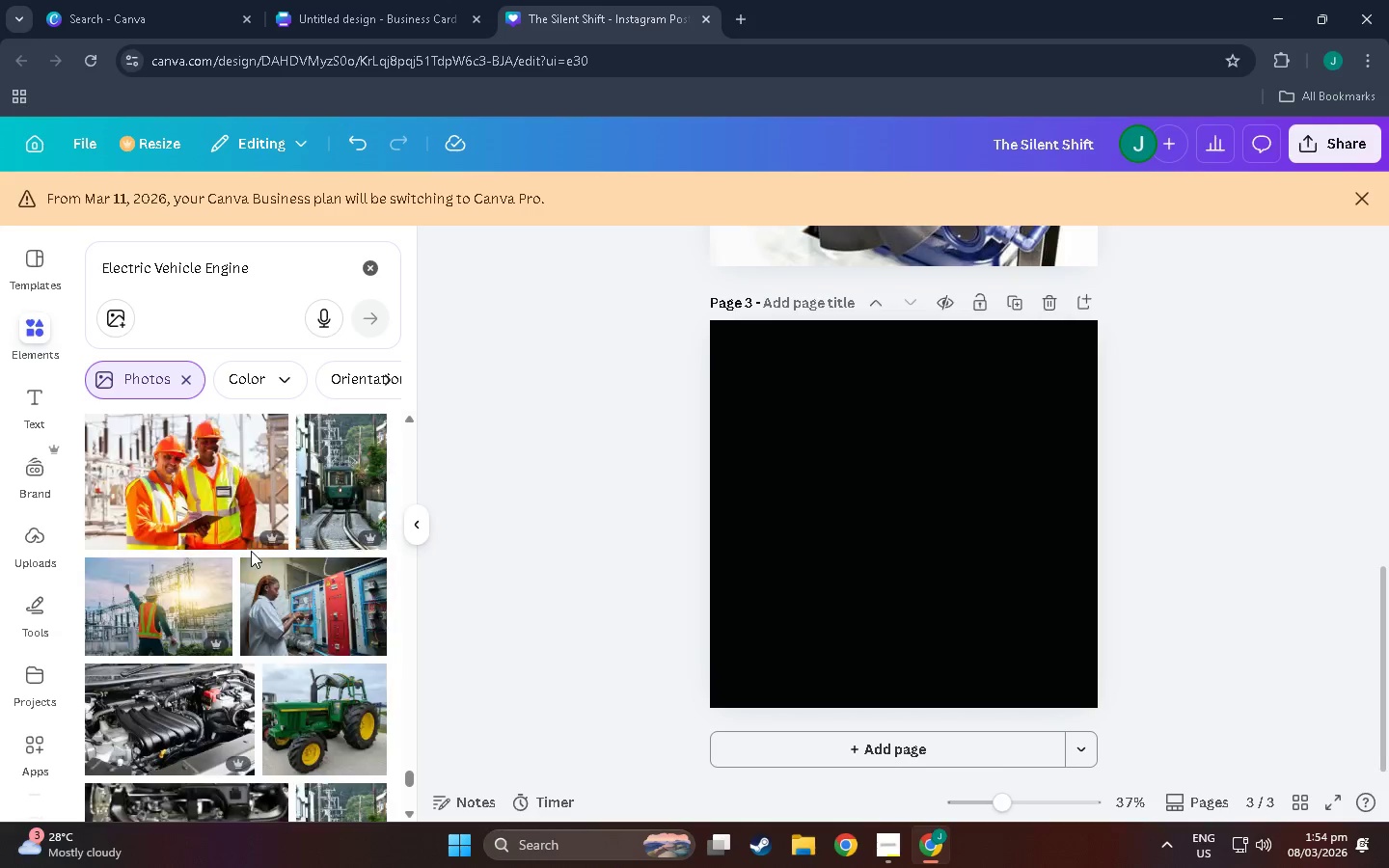 
scroll: coordinate [260, 545], scroll_direction: up, amount: 3.0
 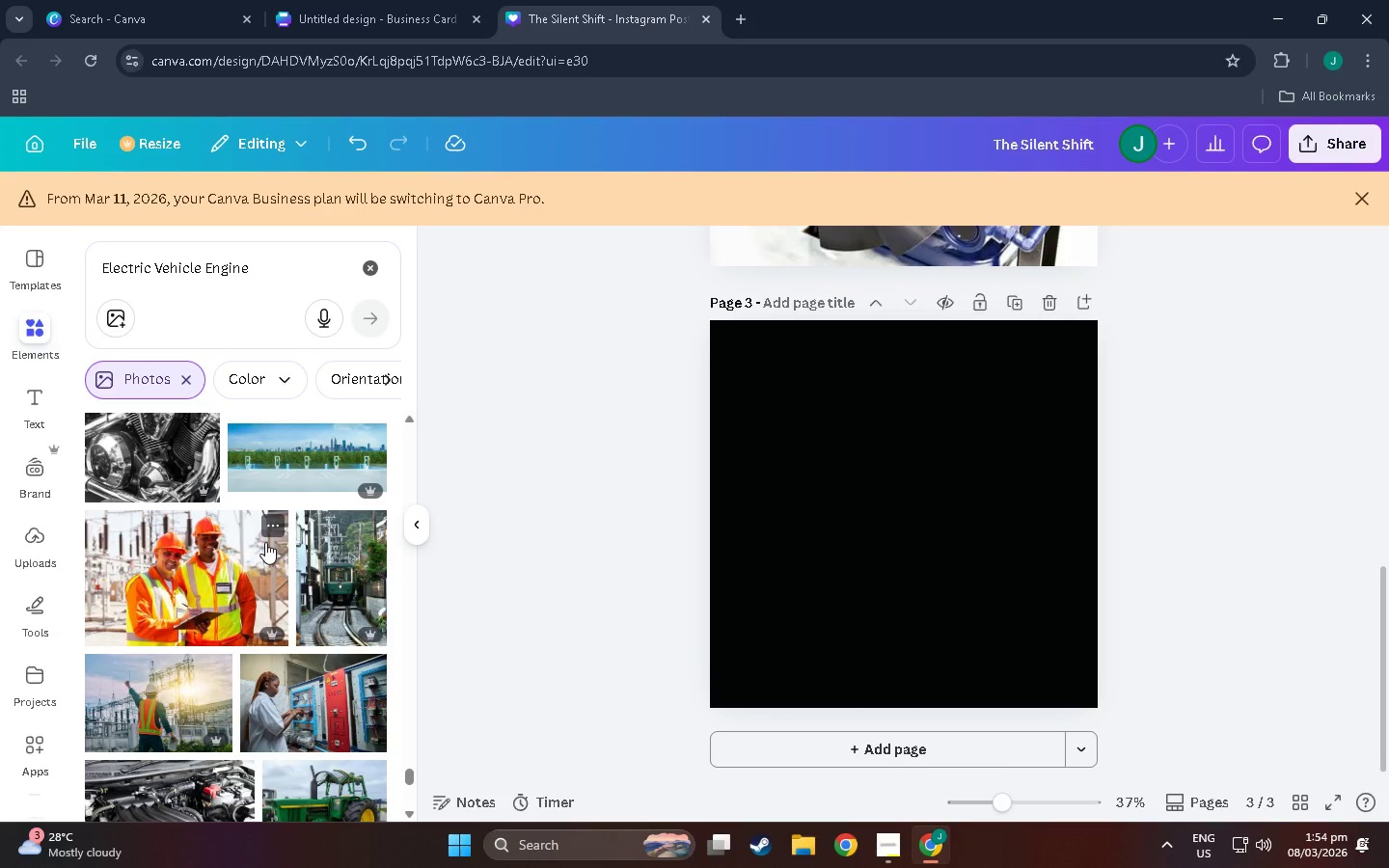 
scroll: coordinate [285, 499], scroll_direction: down, amount: 14.0
 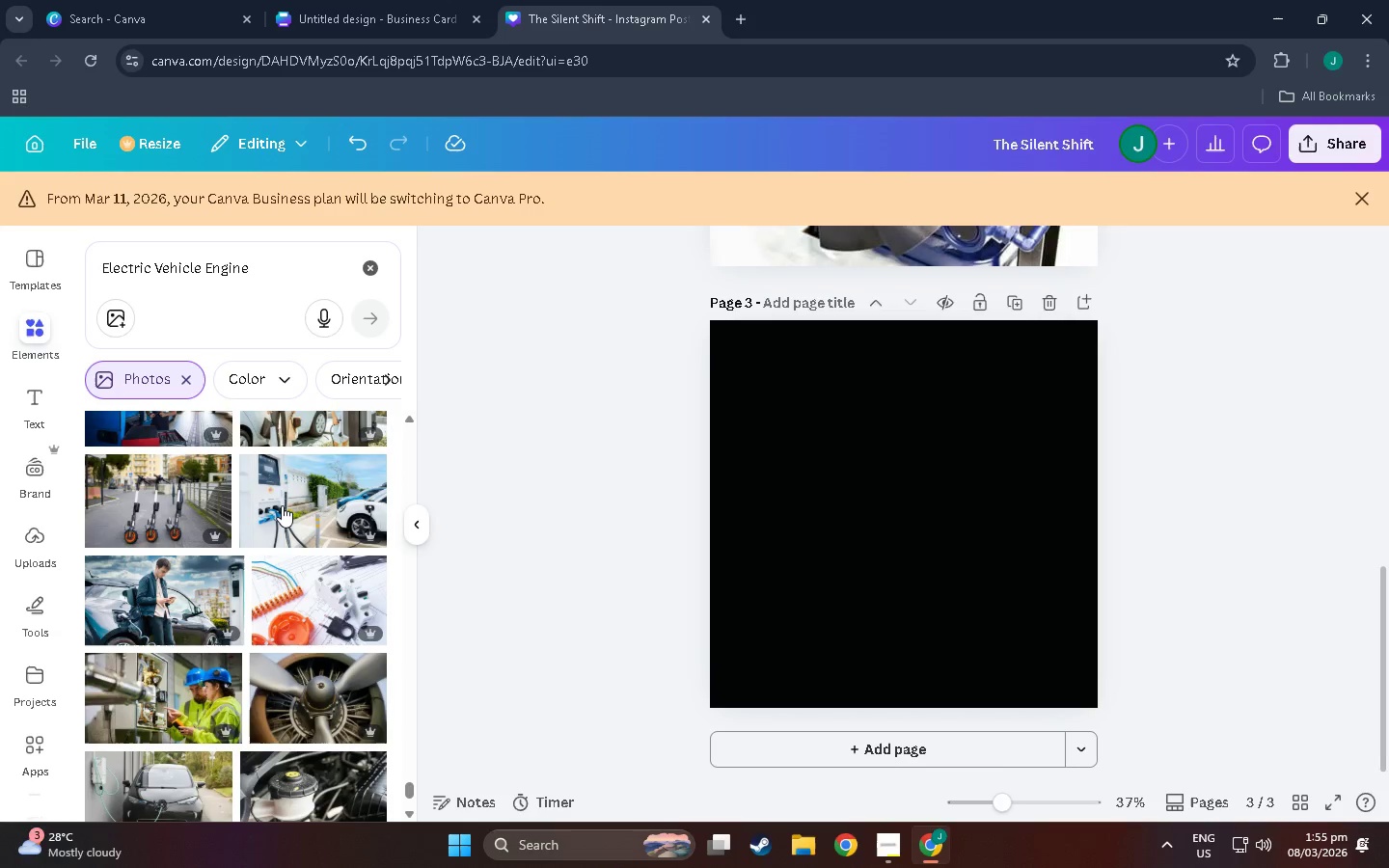 
scroll: coordinate [264, 498], scroll_direction: down, amount: 10.0
 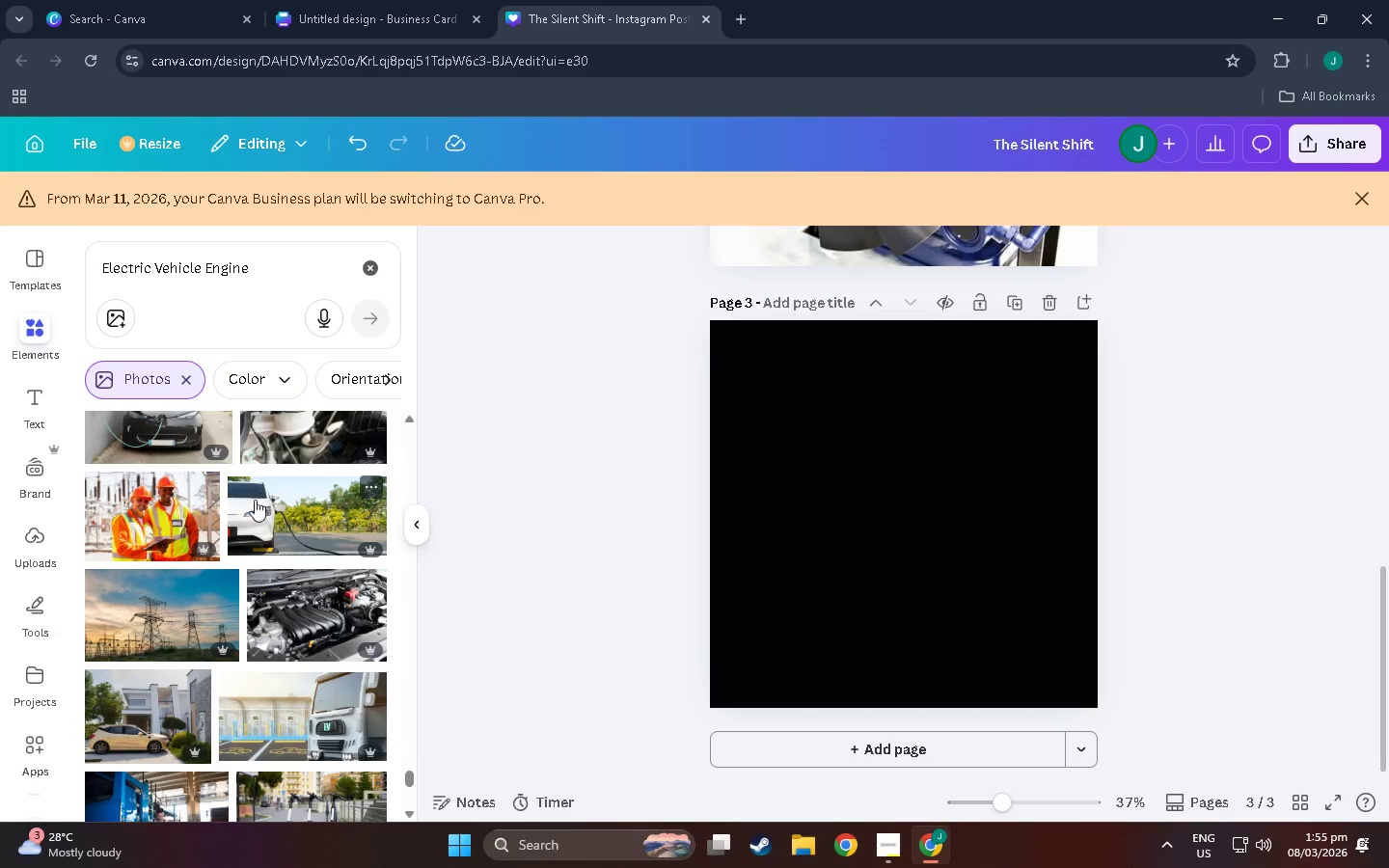 
scroll: coordinate [239, 501], scroll_direction: down, amount: 24.0
 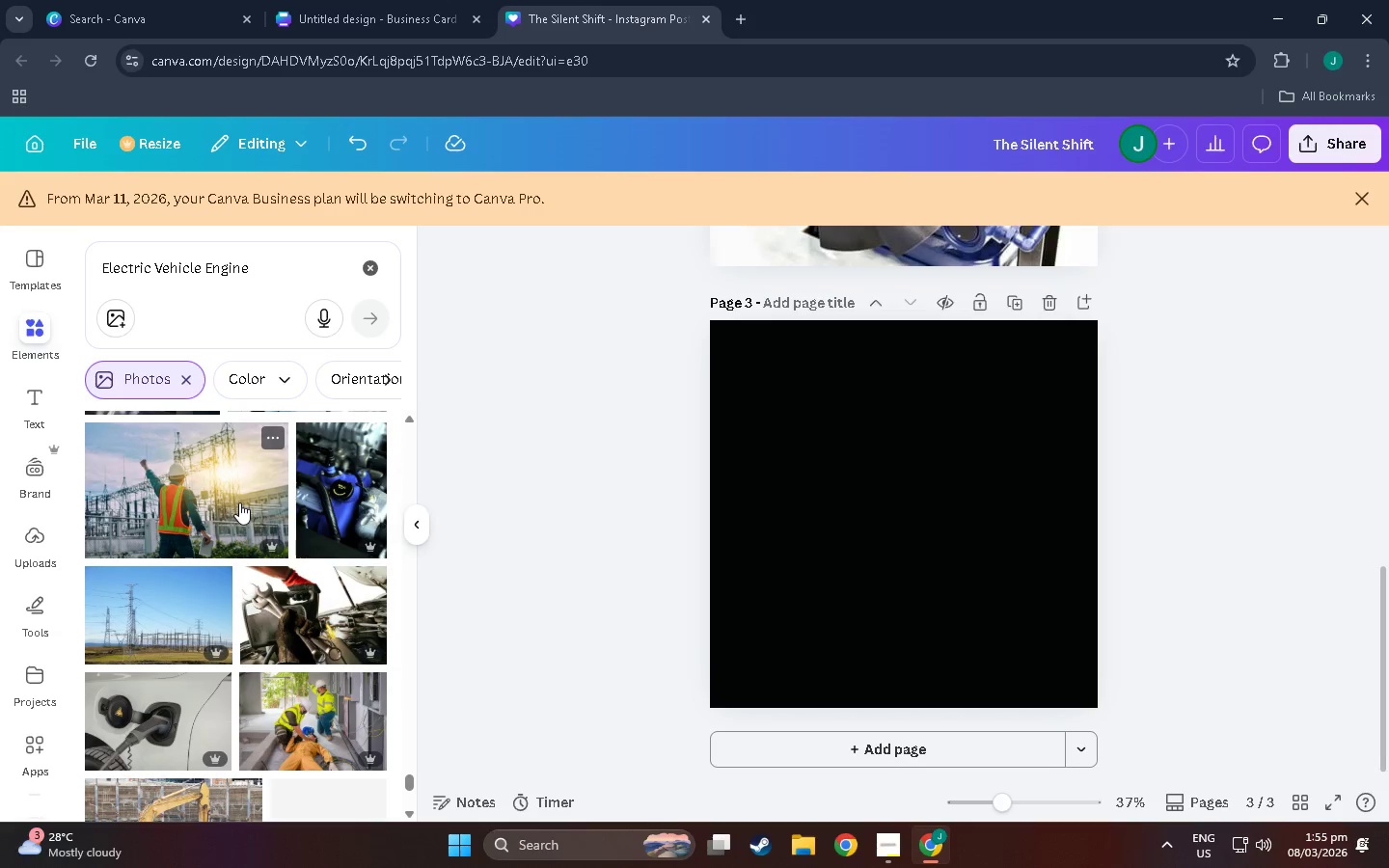 
scroll: coordinate [245, 647], scroll_direction: down, amount: 54.0
 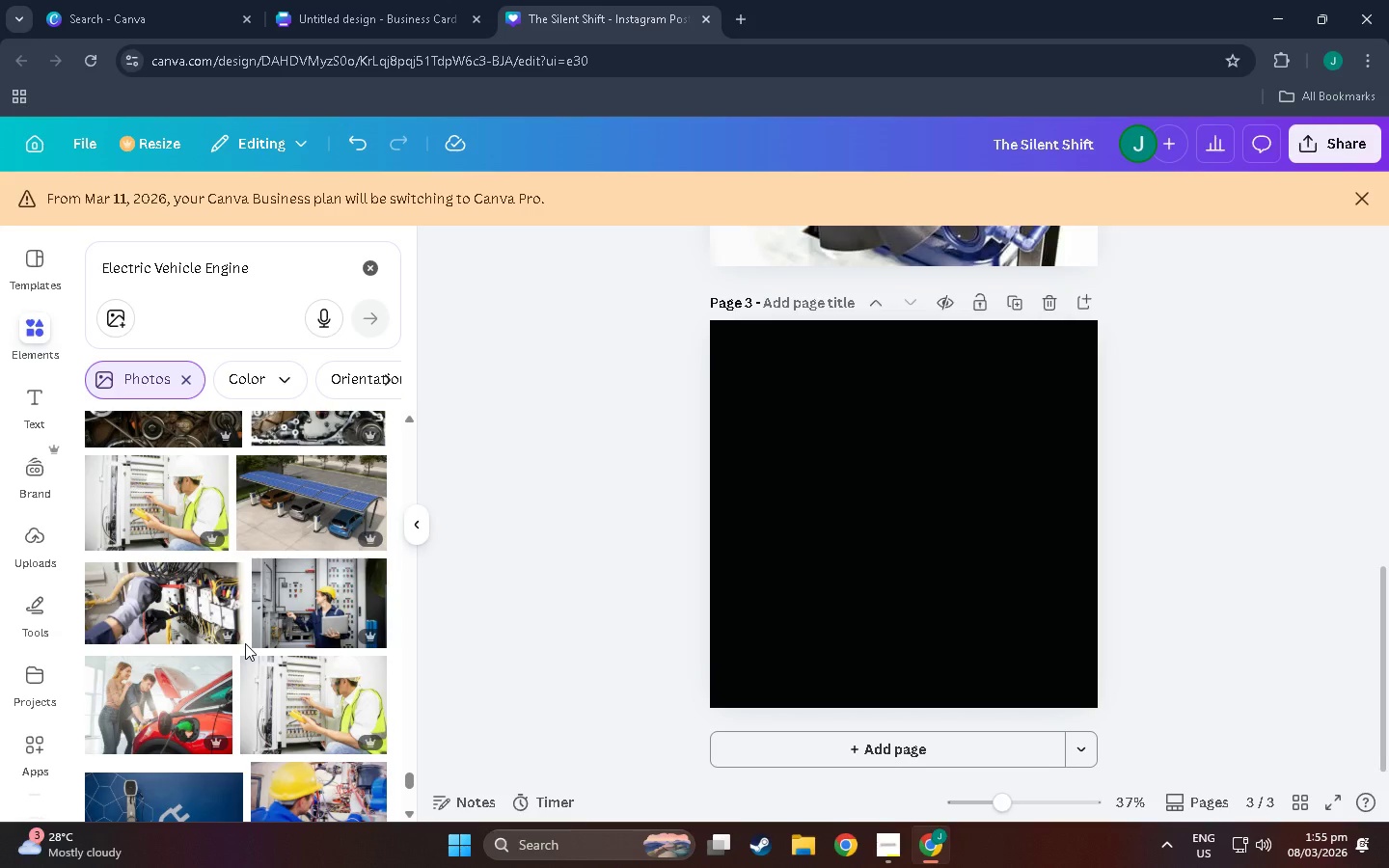 
scroll: coordinate [165, 591], scroll_direction: down, amount: 89.0
 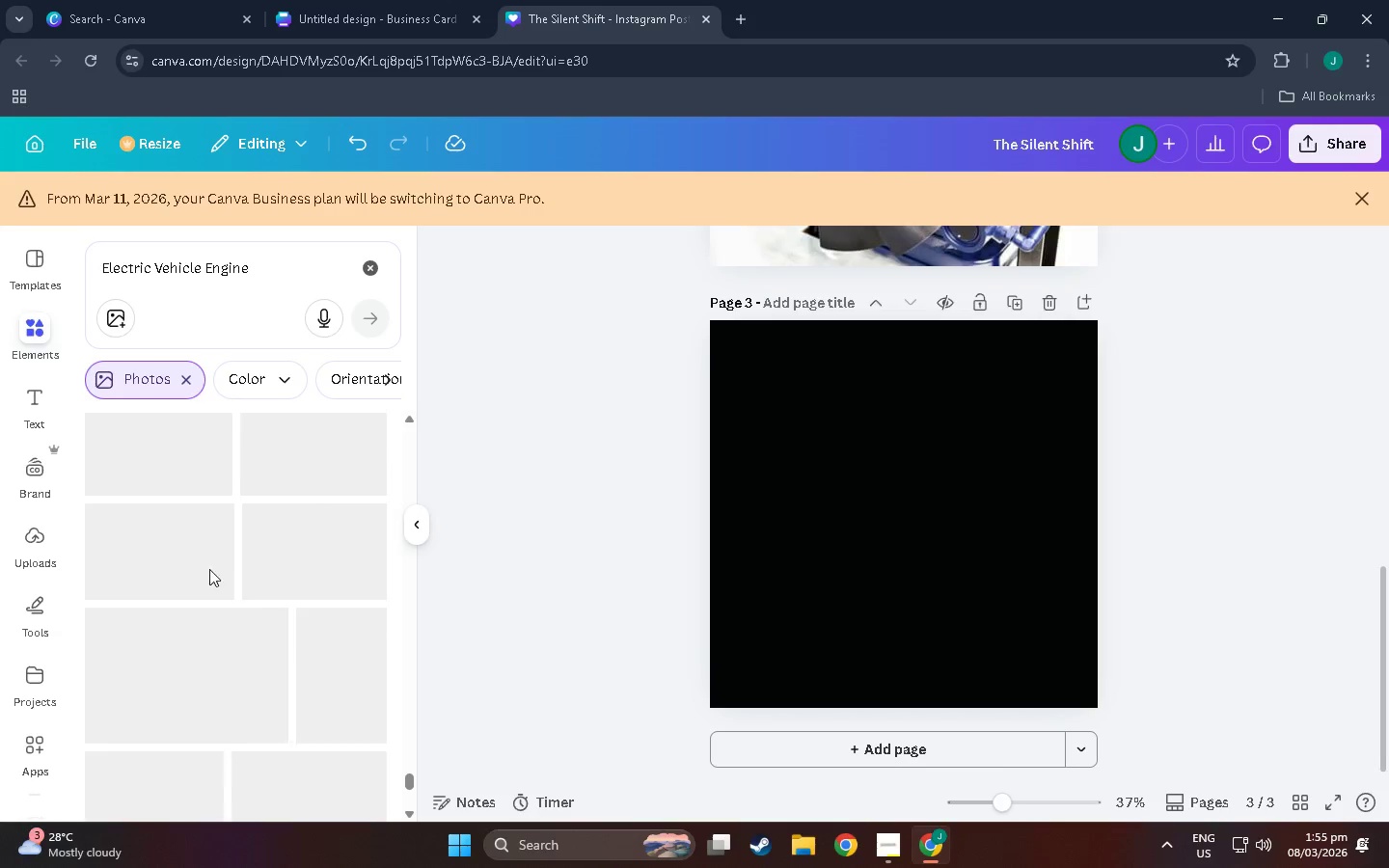 
scroll: coordinate [279, 604], scroll_direction: down, amount: 82.0
 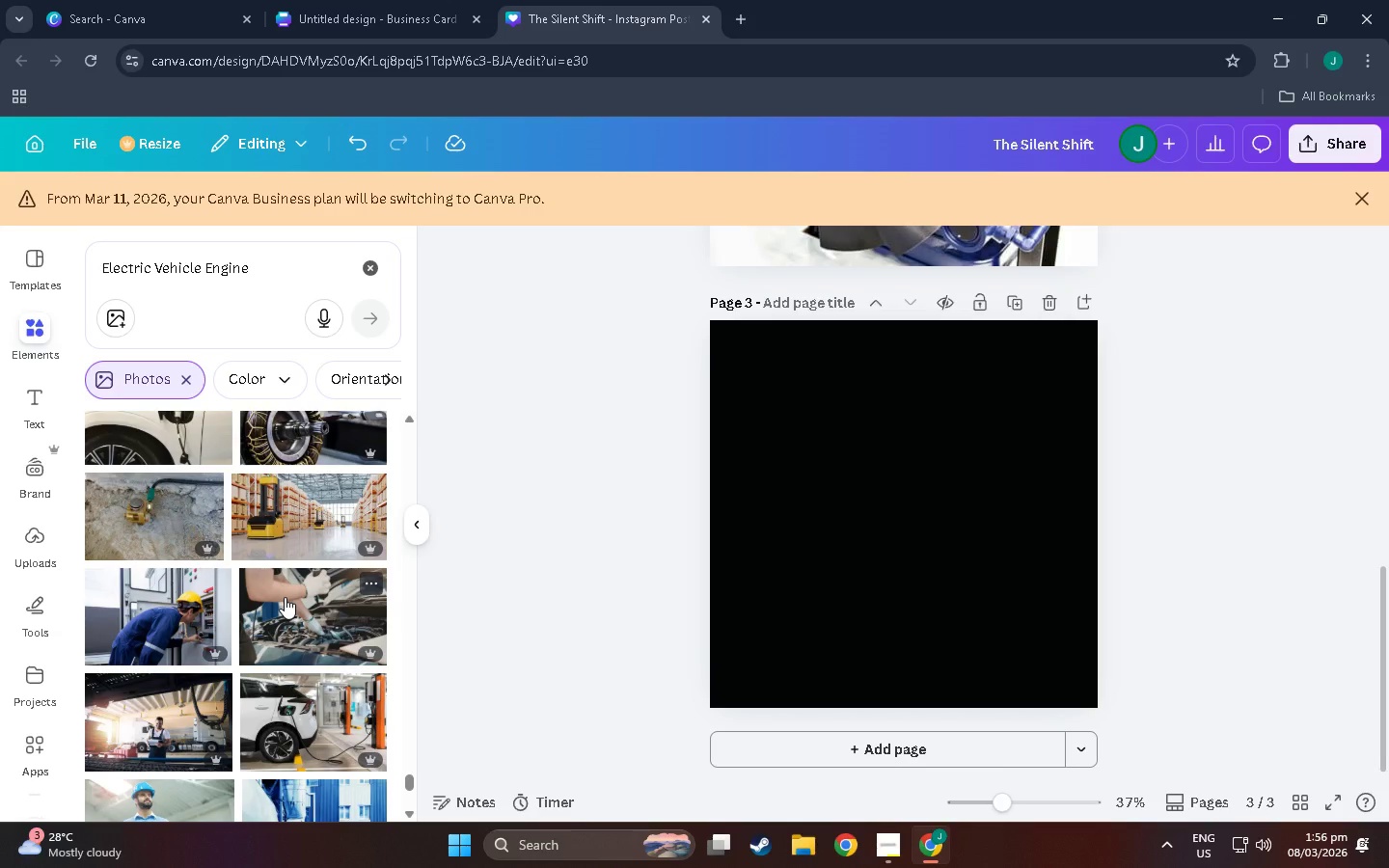 
scroll: coordinate [281, 538], scroll_direction: down, amount: 83.0
 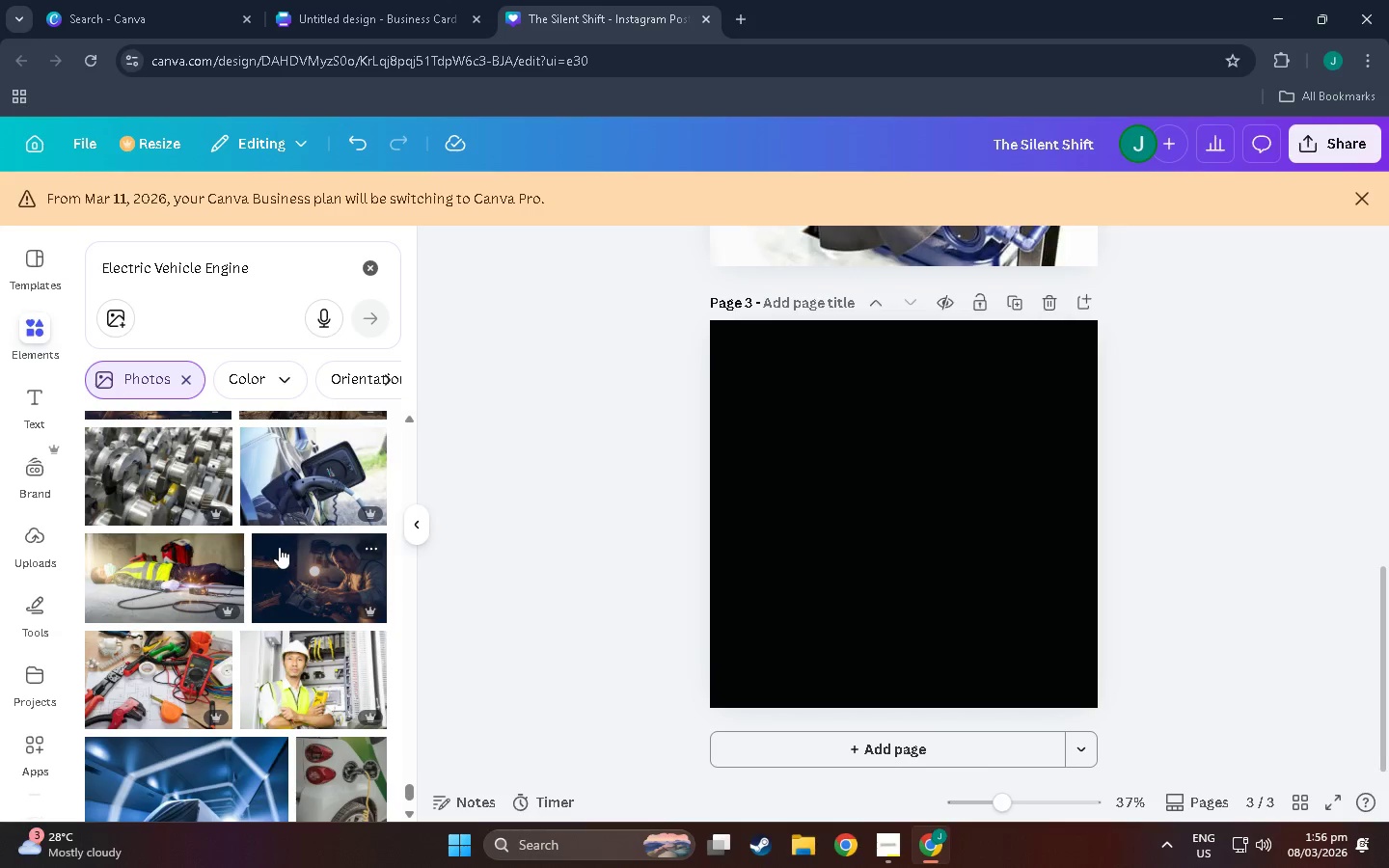 
scroll: coordinate [299, 542], scroll_direction: down, amount: 19.0
 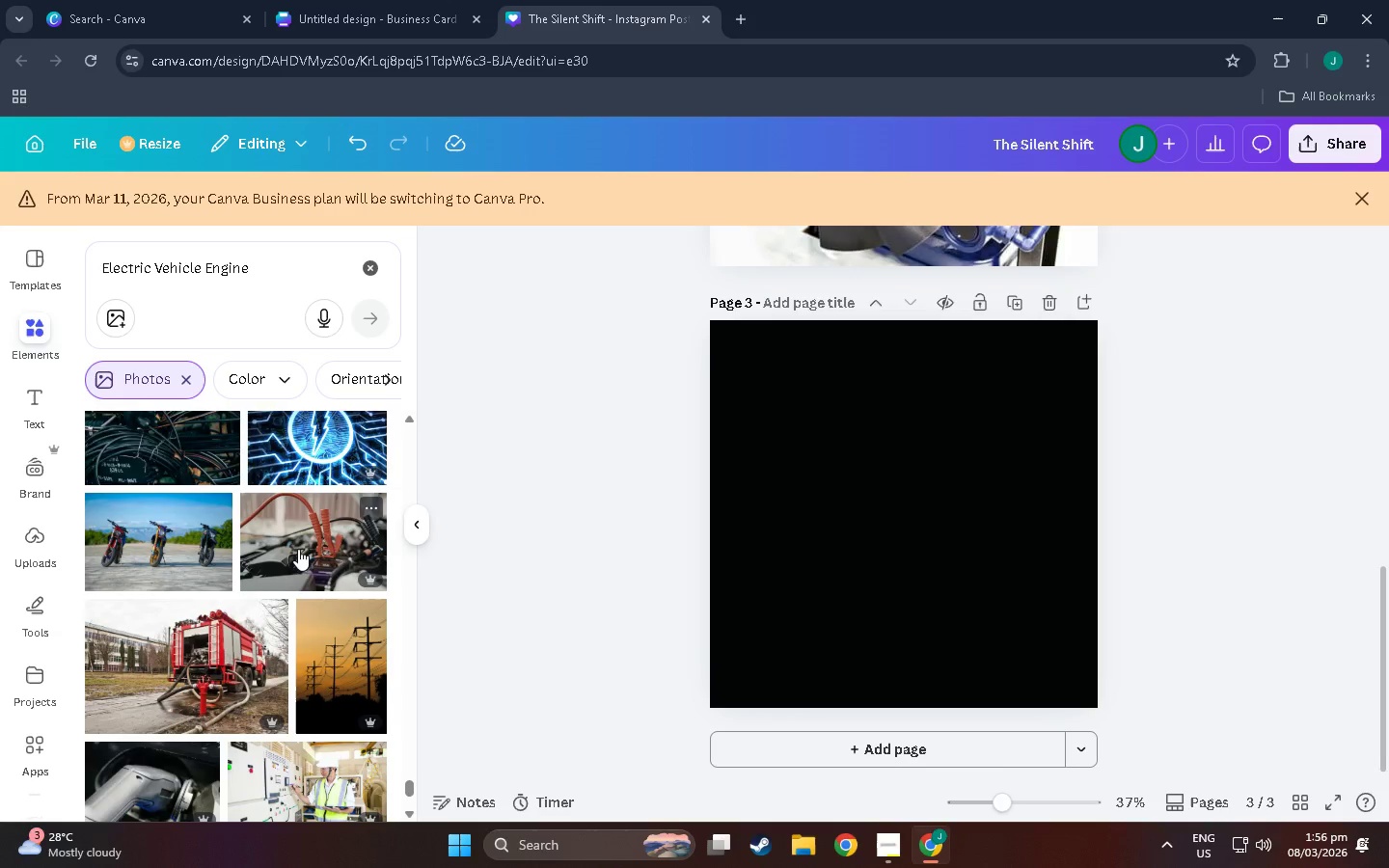 
scroll: coordinate [312, 488], scroll_direction: down, amount: 36.0
 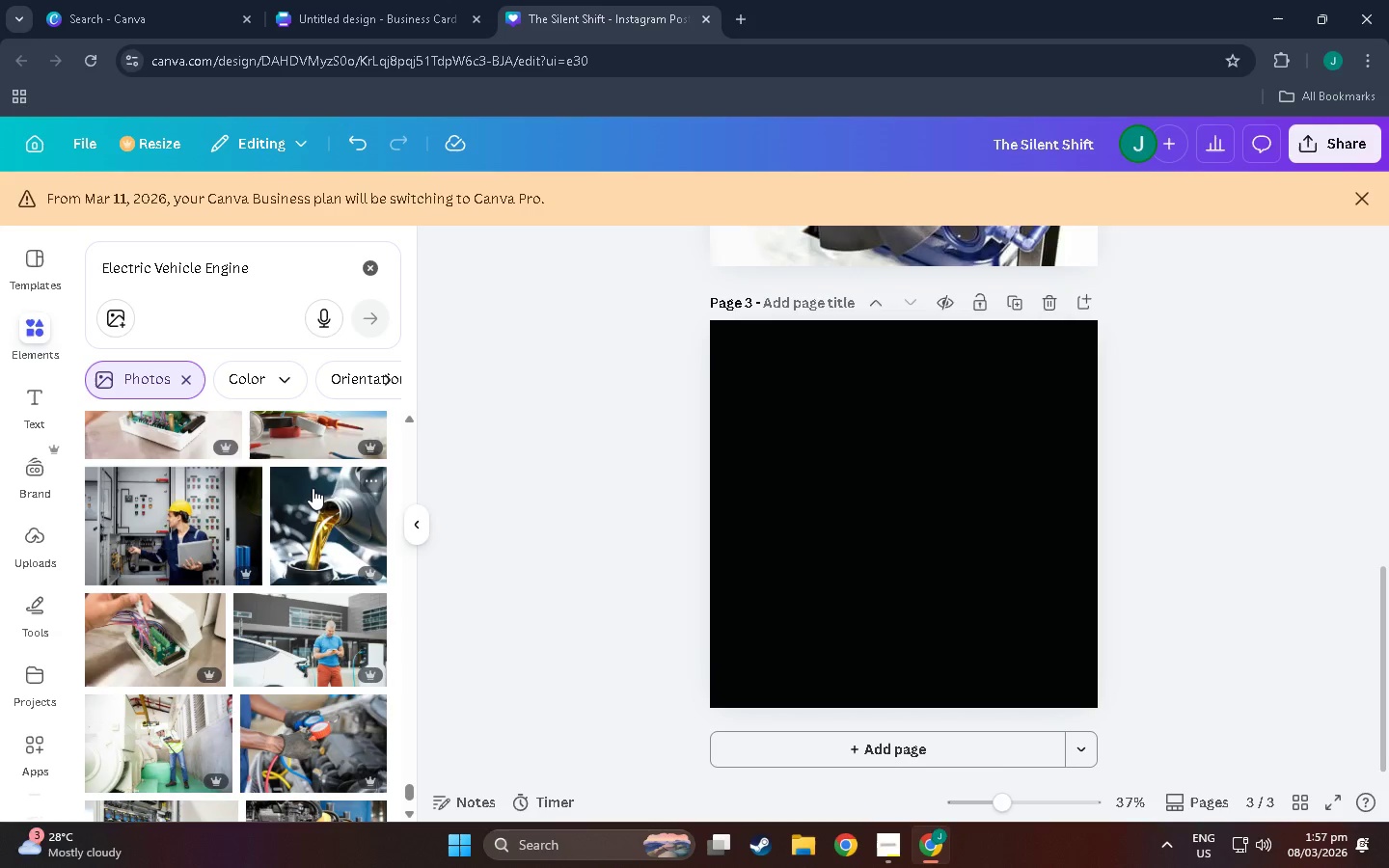 
scroll: coordinate [317, 503], scroll_direction: down, amount: 14.0
 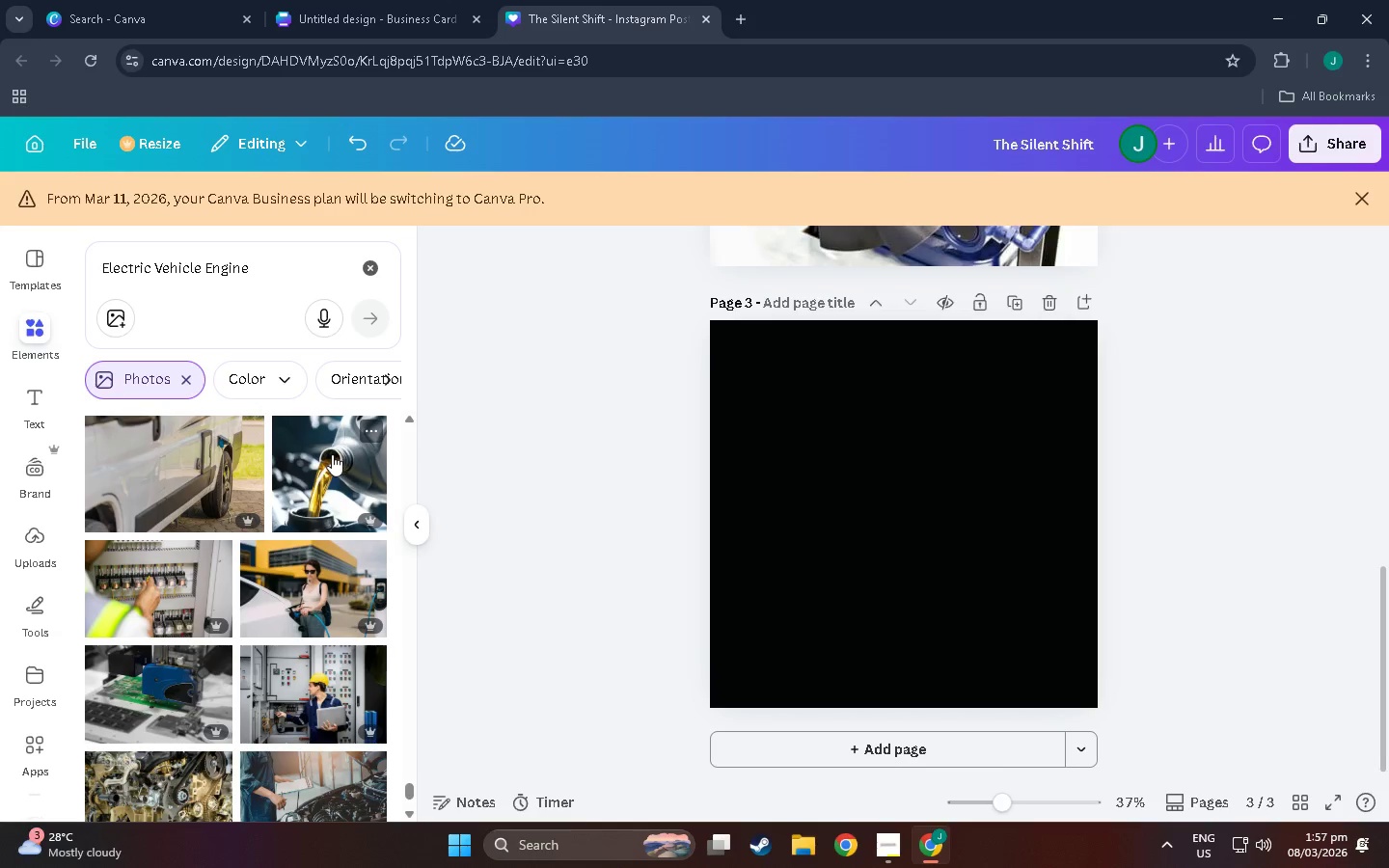 
scroll: coordinate [337, 441], scroll_direction: down, amount: 7.0
 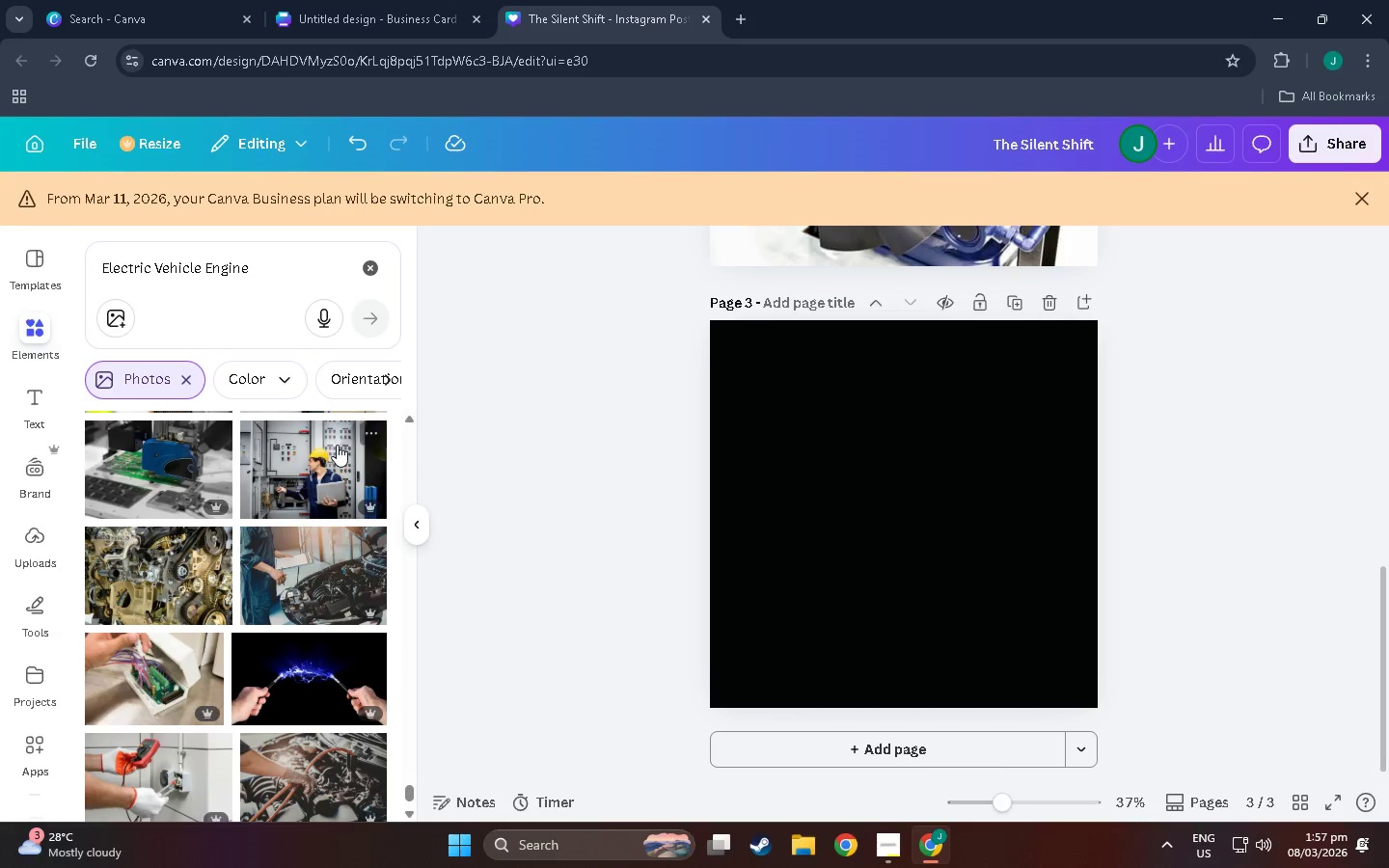 
scroll: coordinate [329, 483], scroll_direction: down, amount: 8.0
 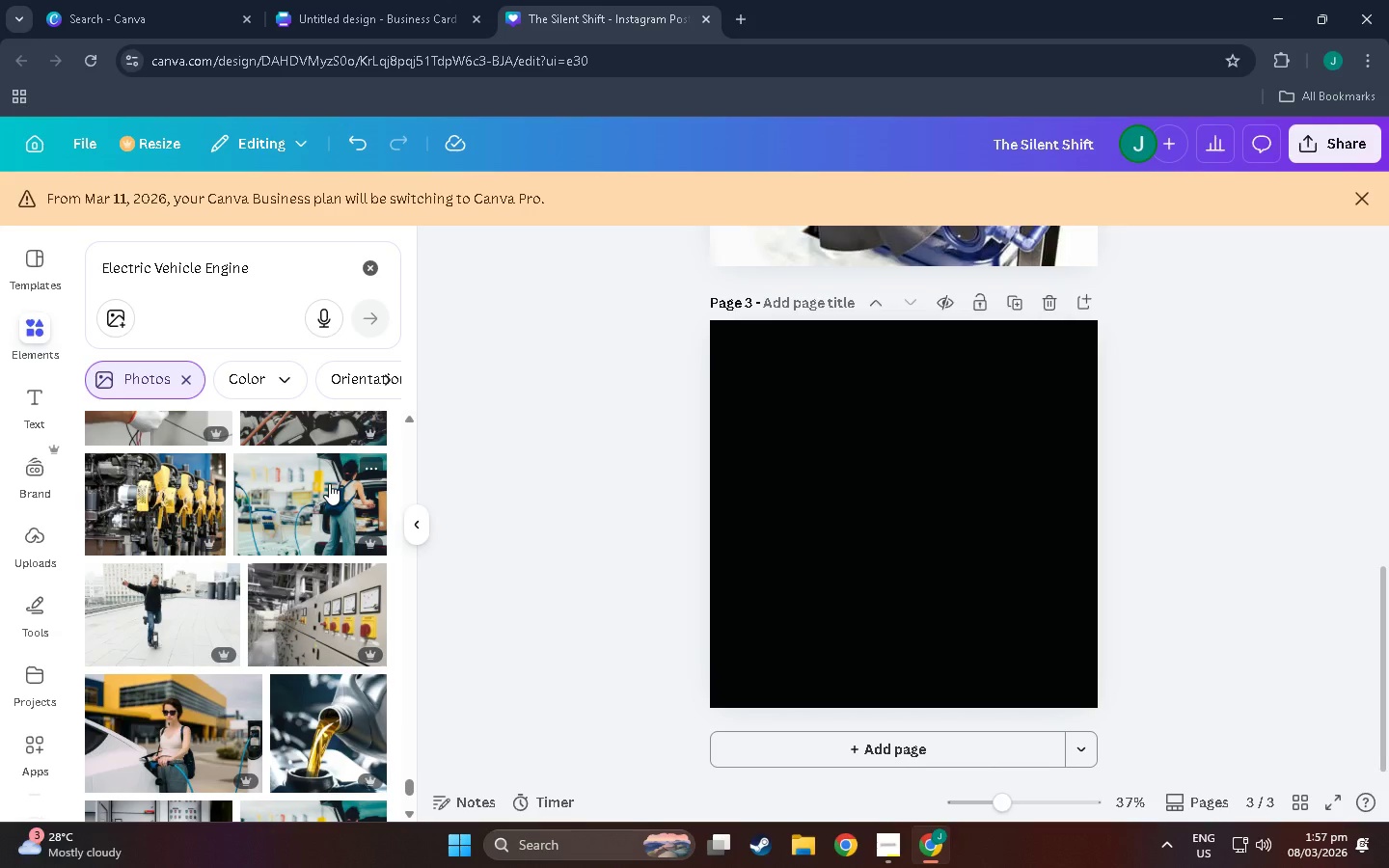 
scroll: coordinate [319, 538], scroll_direction: down, amount: 12.0
 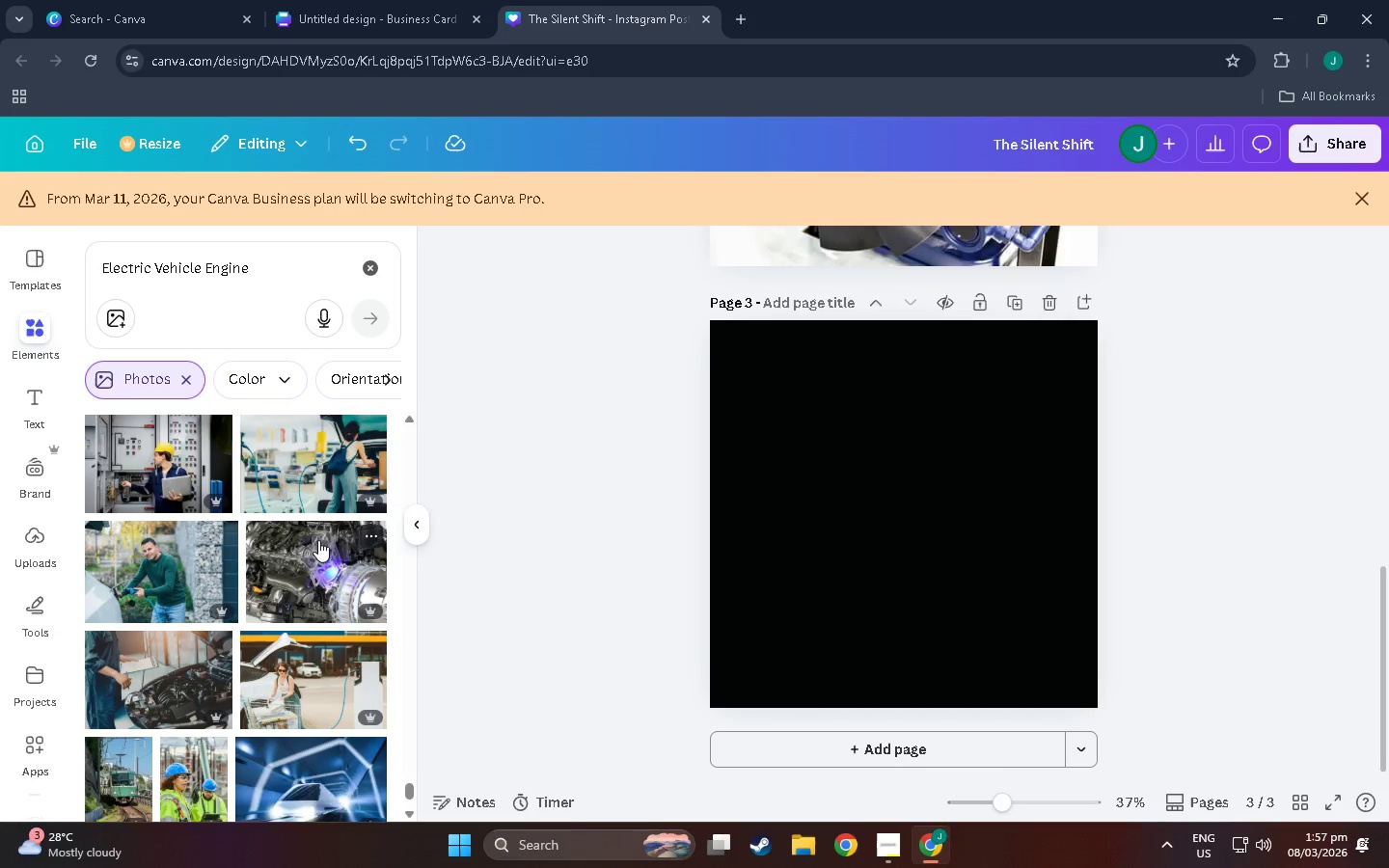 
scroll: coordinate [318, 540], scroll_direction: down, amount: 13.0
 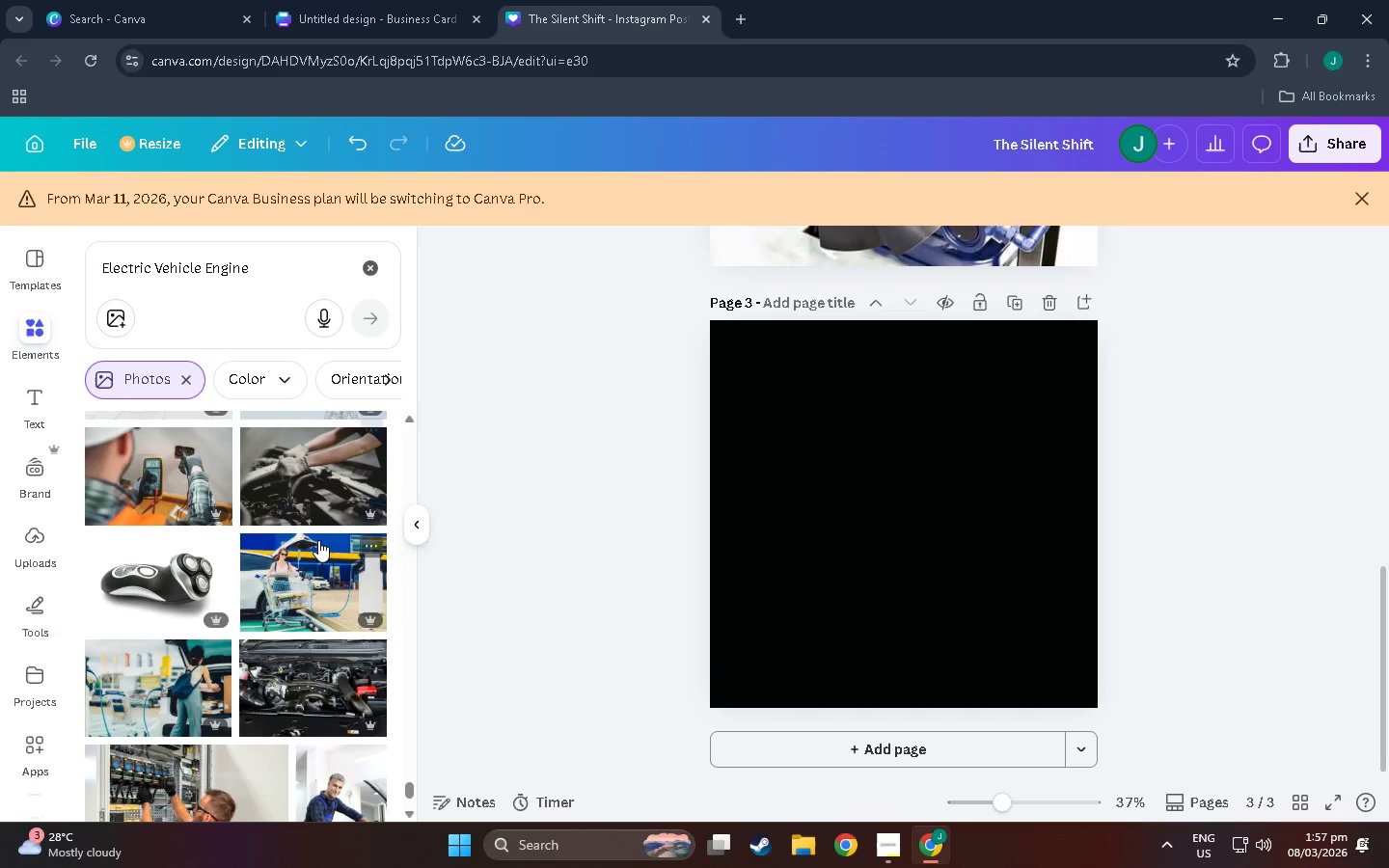 
wait(5.56)
 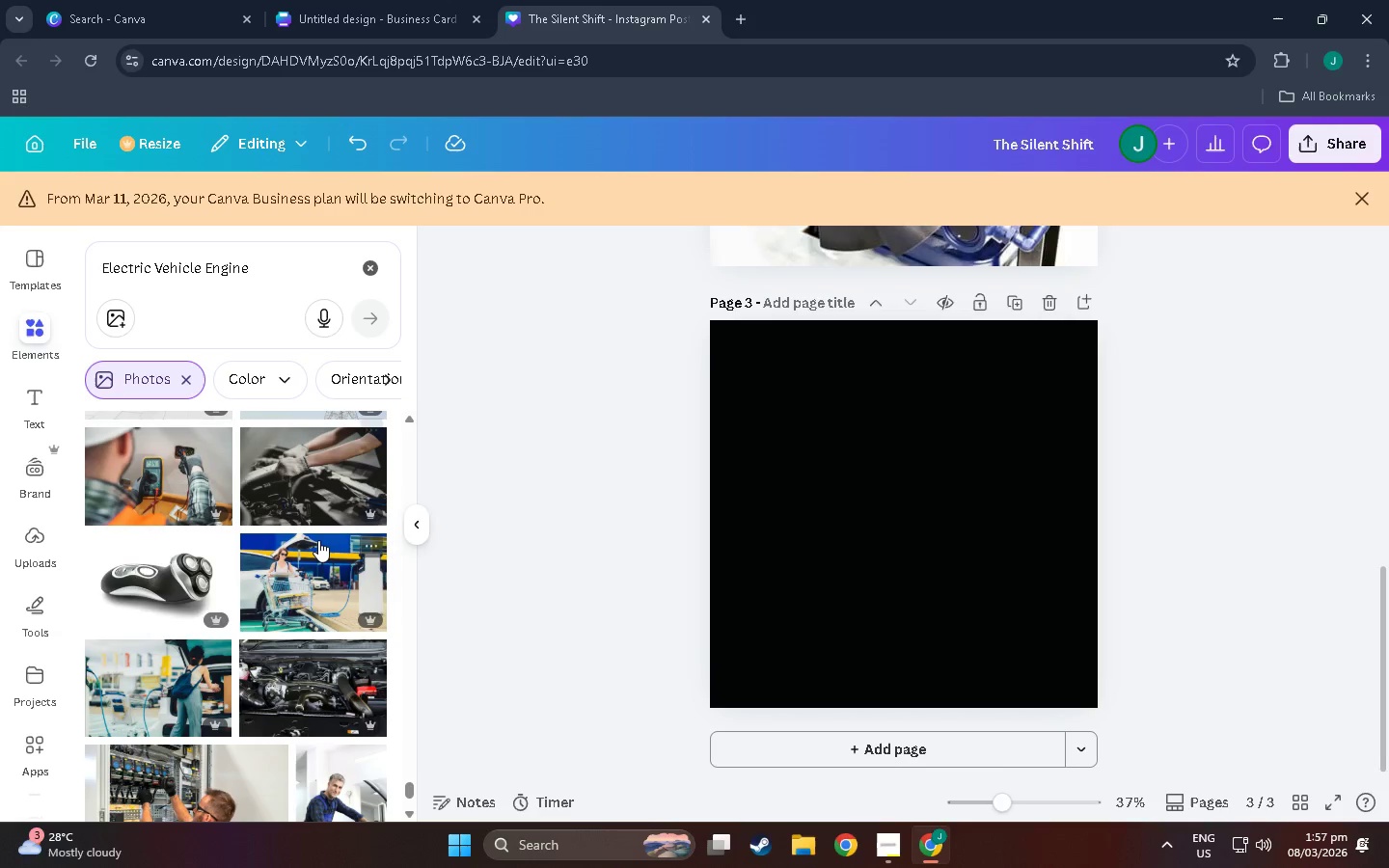 
scroll: coordinate [318, 538], scroll_direction: down, amount: 9.0
 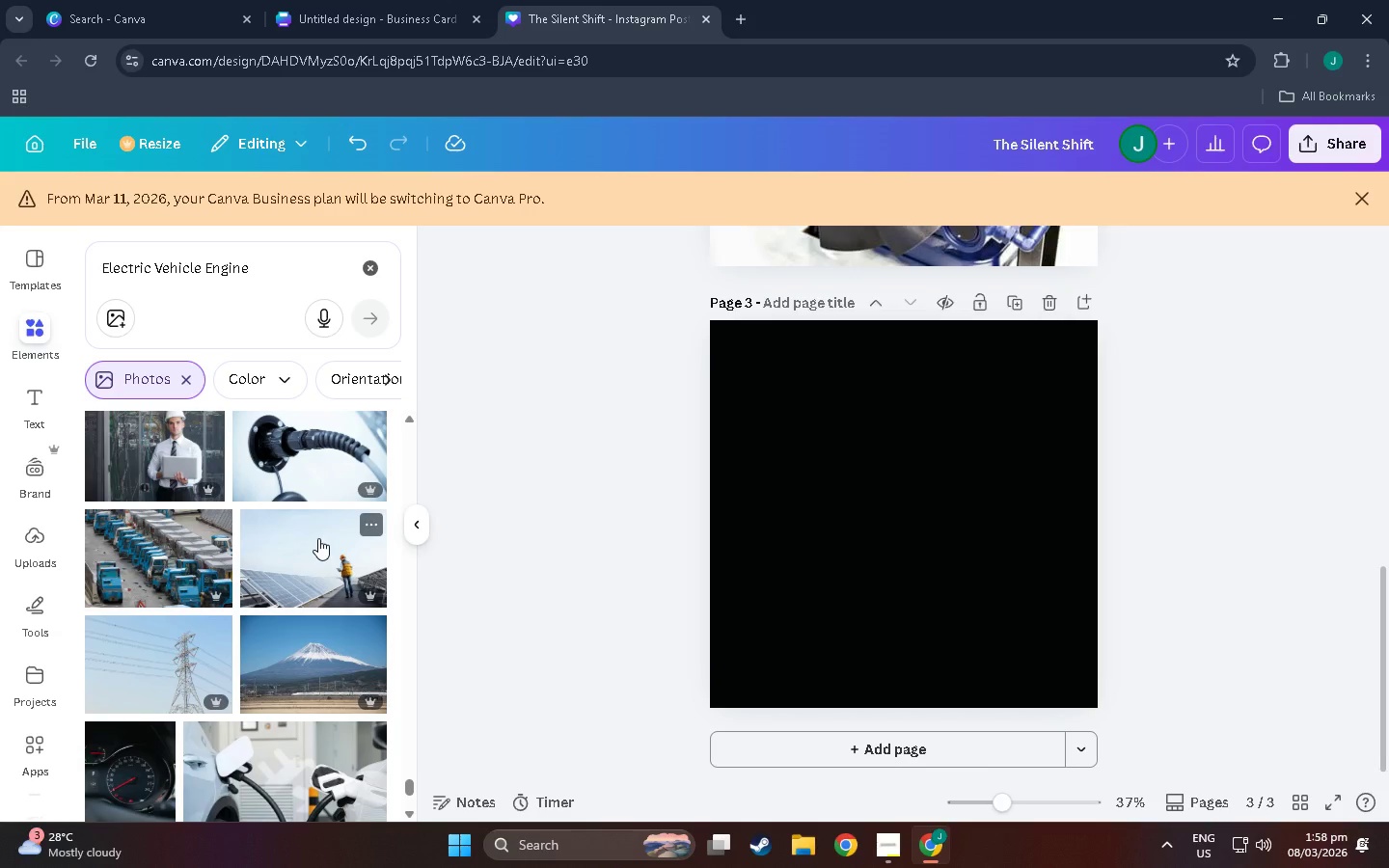 
scroll: coordinate [318, 538], scroll_direction: down, amount: 5.0
 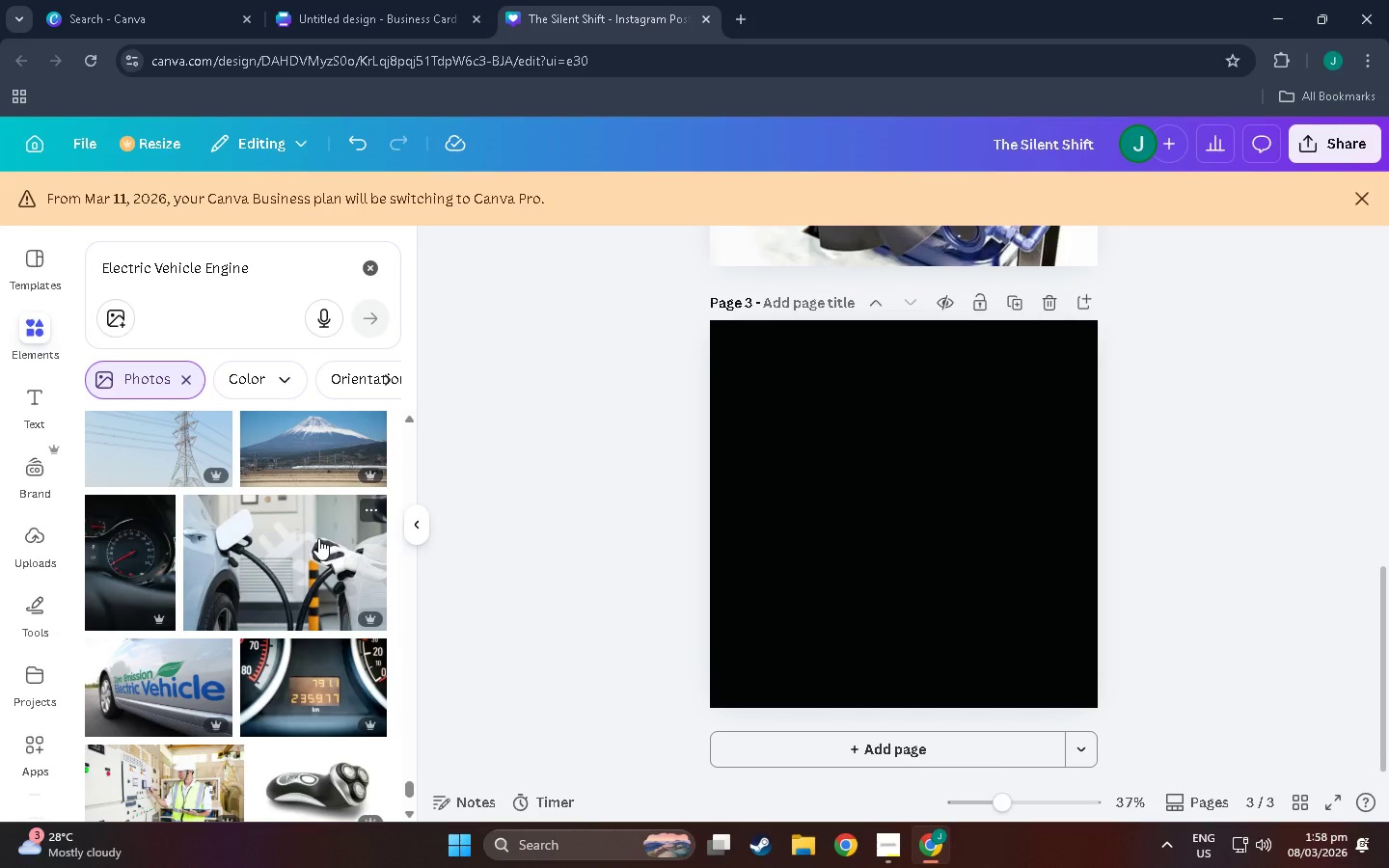 
scroll: coordinate [313, 547], scroll_direction: down, amount: 14.0
 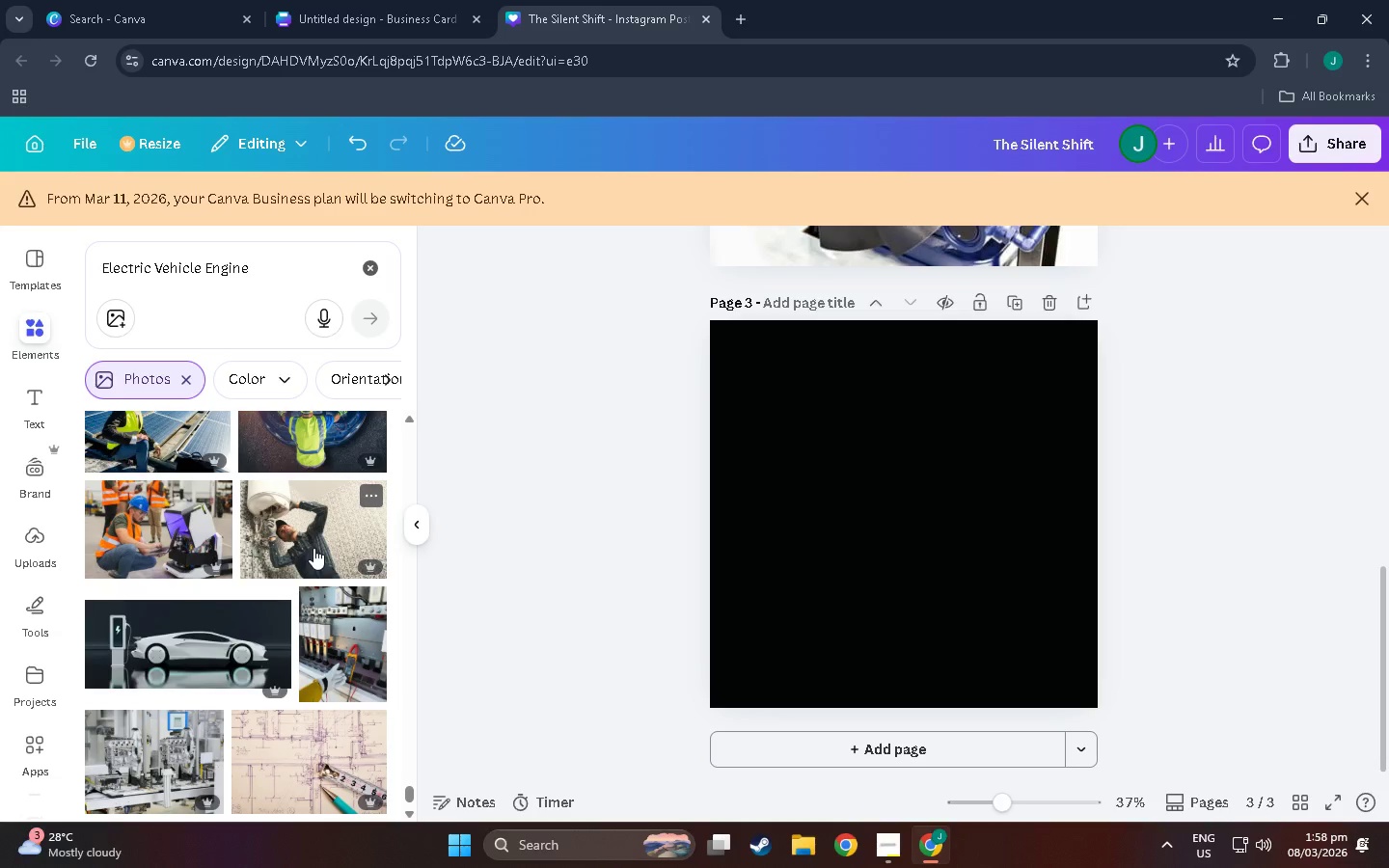 
wait(17.09)
 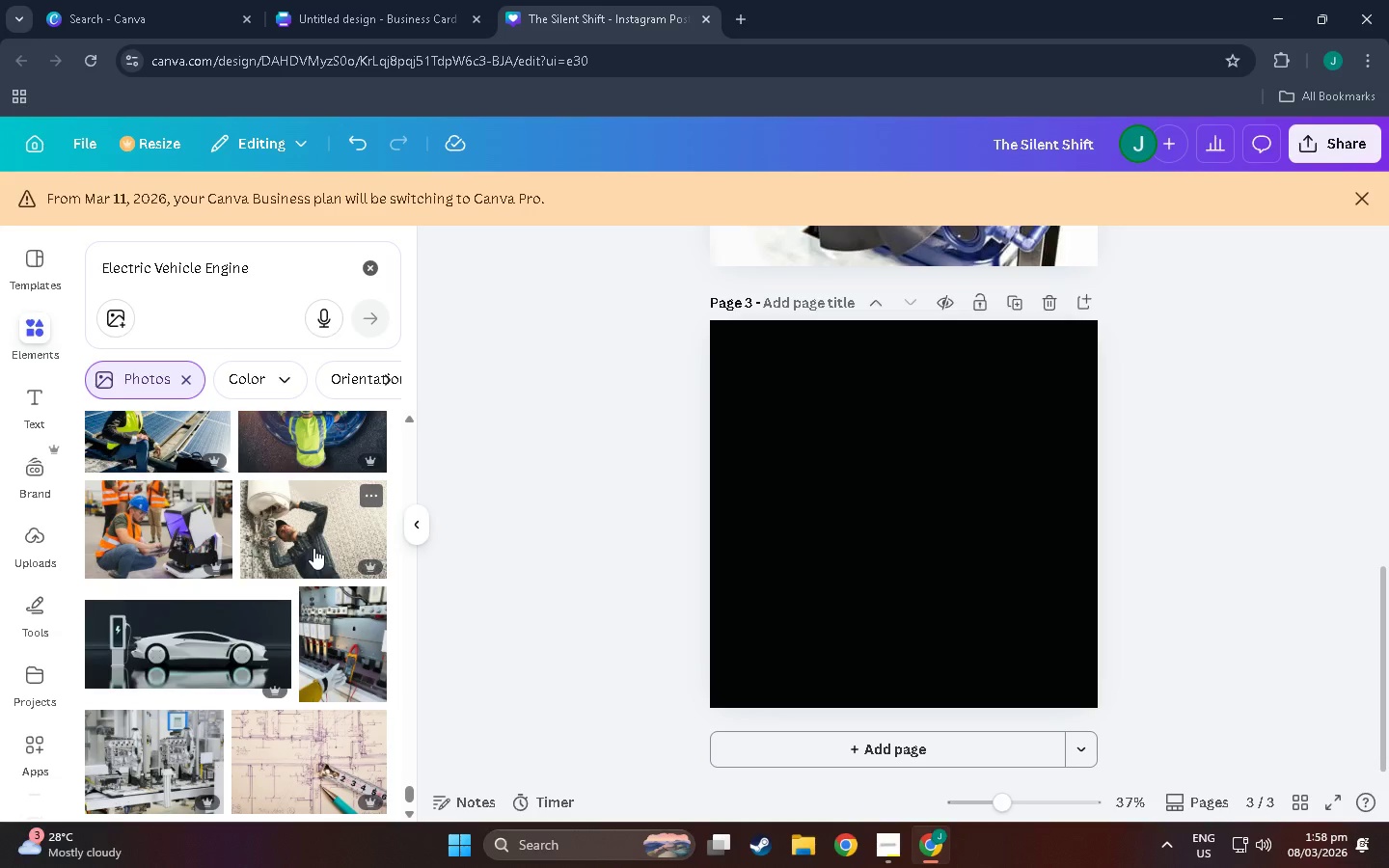 
right_click([6, 647])
 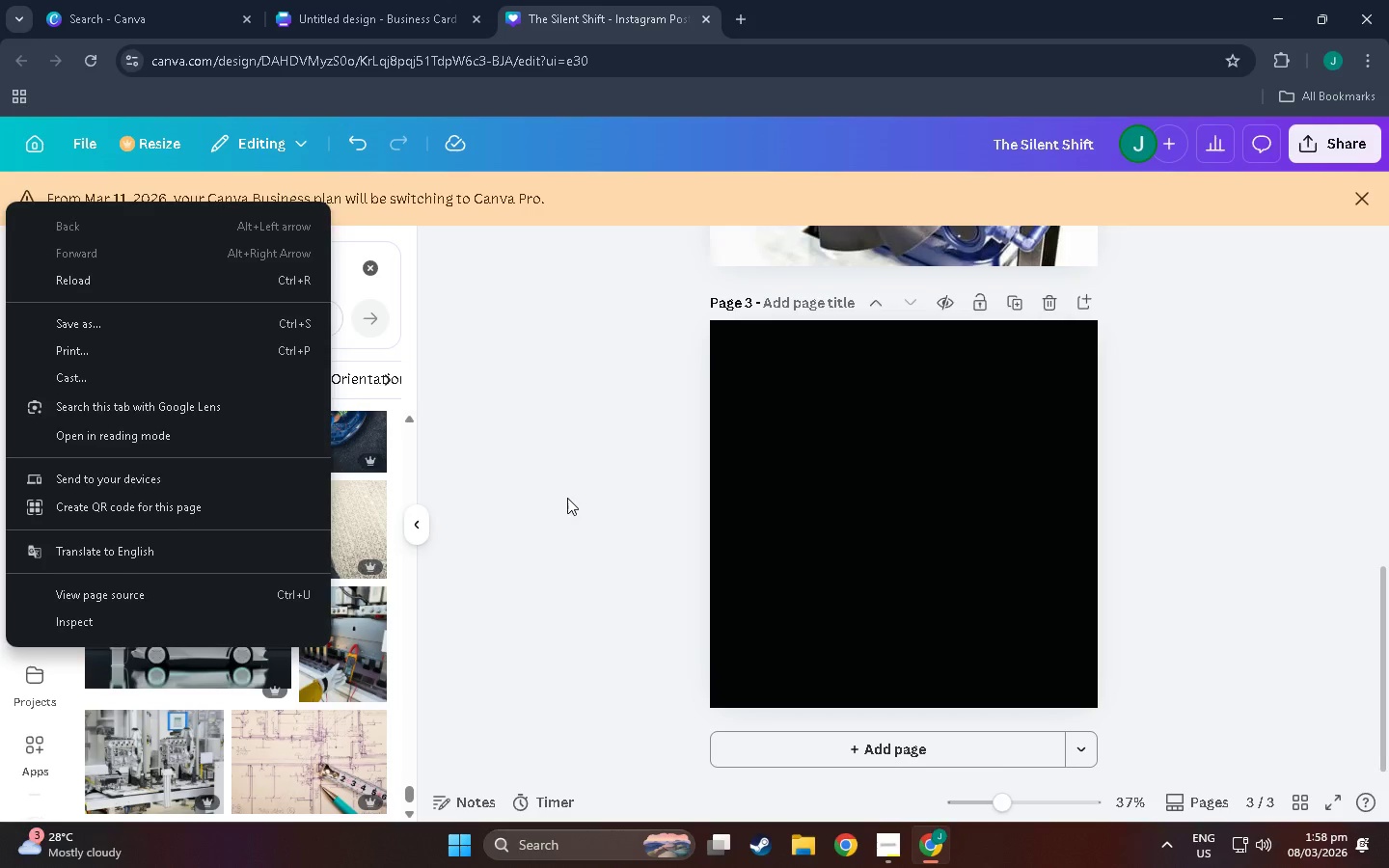 
left_click([567, 497])
 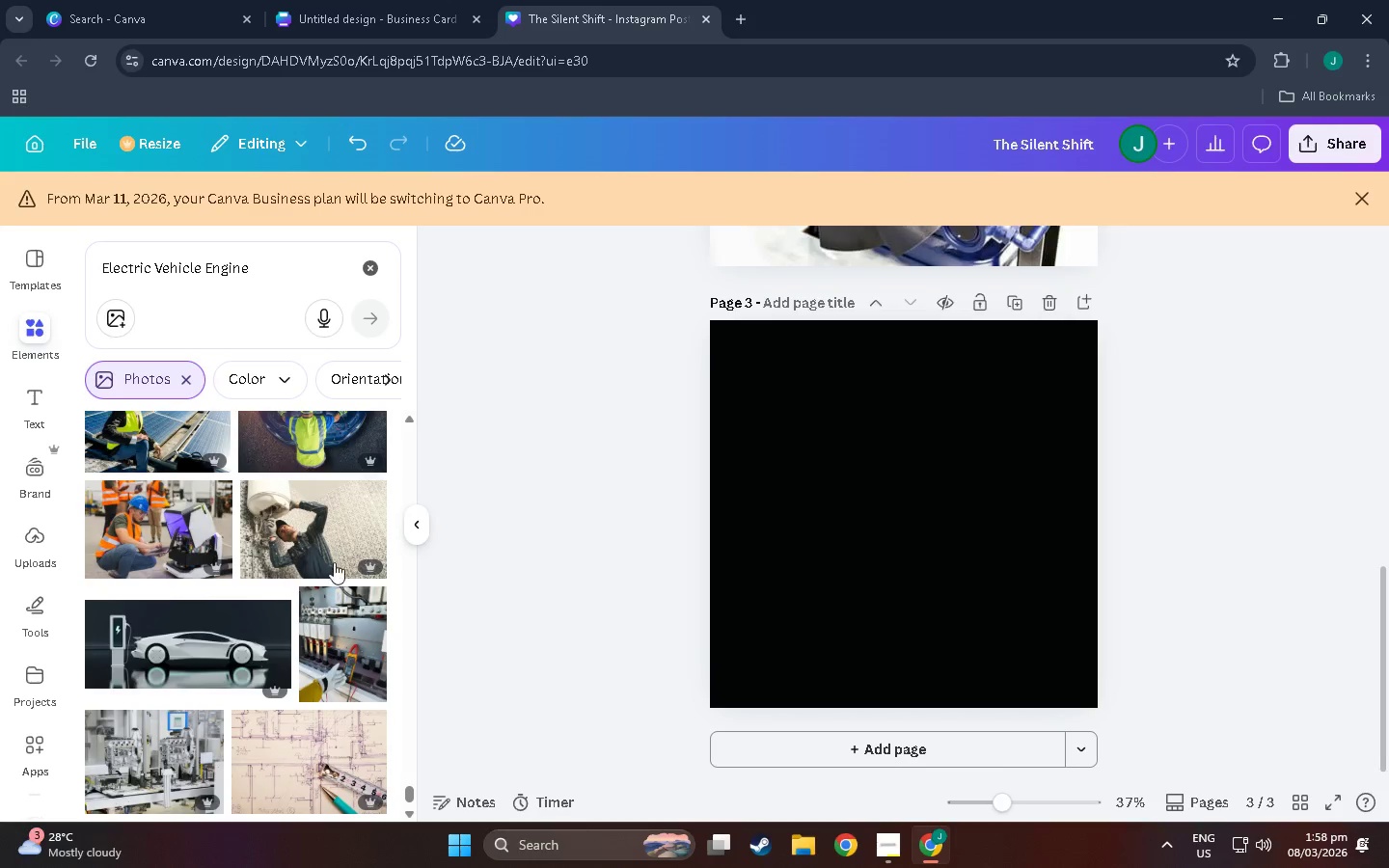 
scroll: coordinate [255, 644], scroll_direction: down, amount: 19.0
 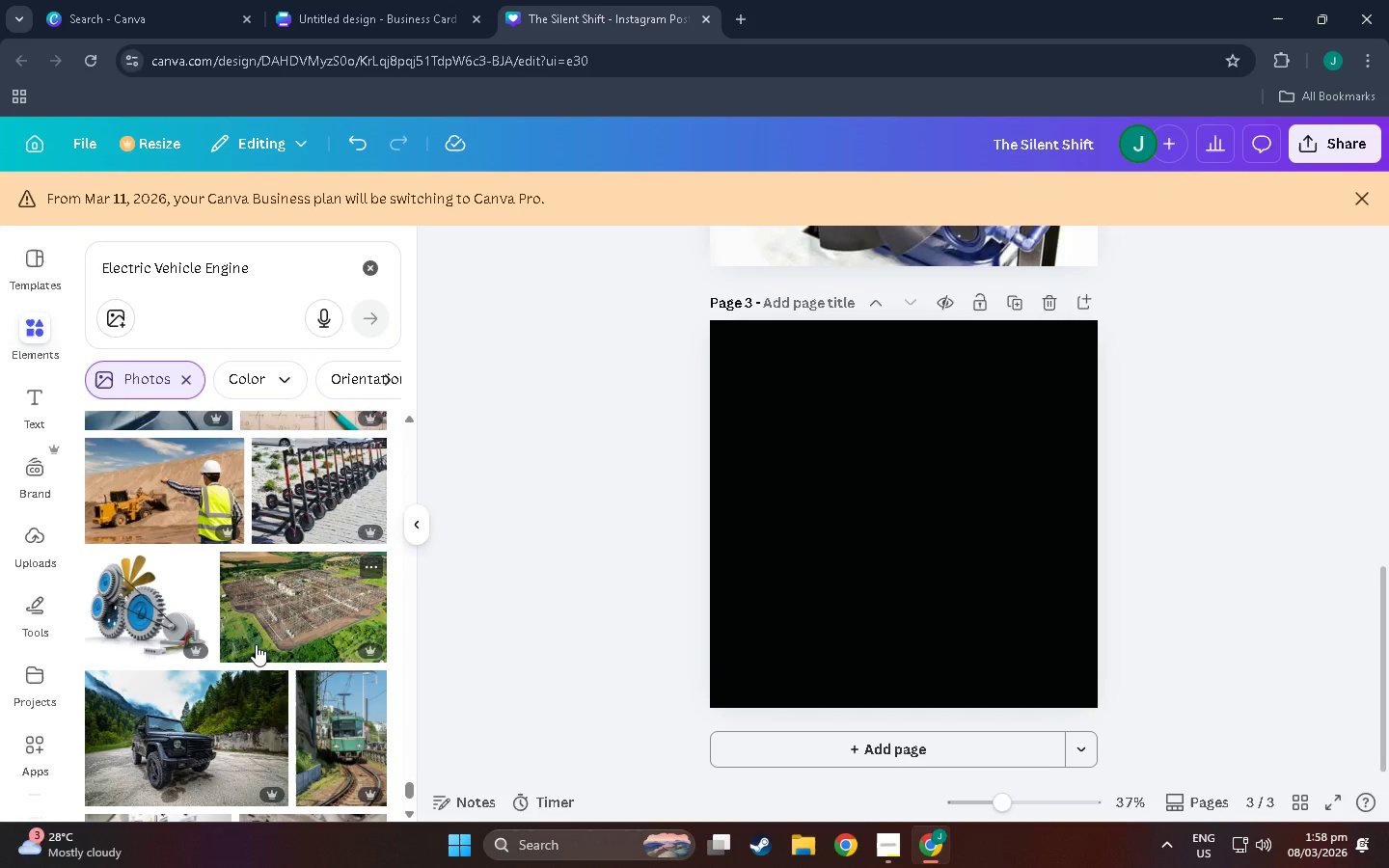 
scroll: coordinate [289, 658], scroll_direction: down, amount: 17.0
 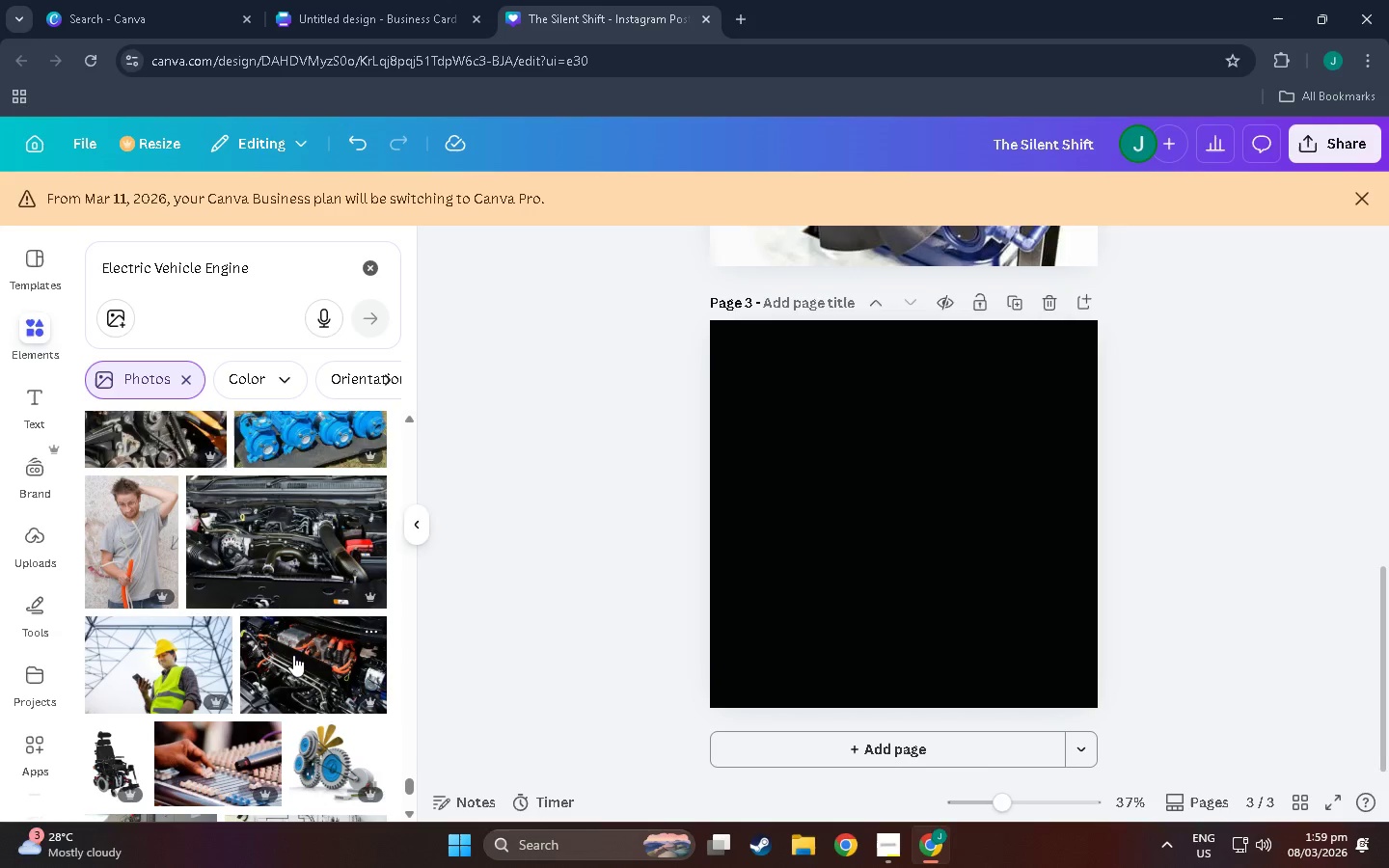 
scroll: coordinate [294, 664], scroll_direction: down, amount: 4.0
 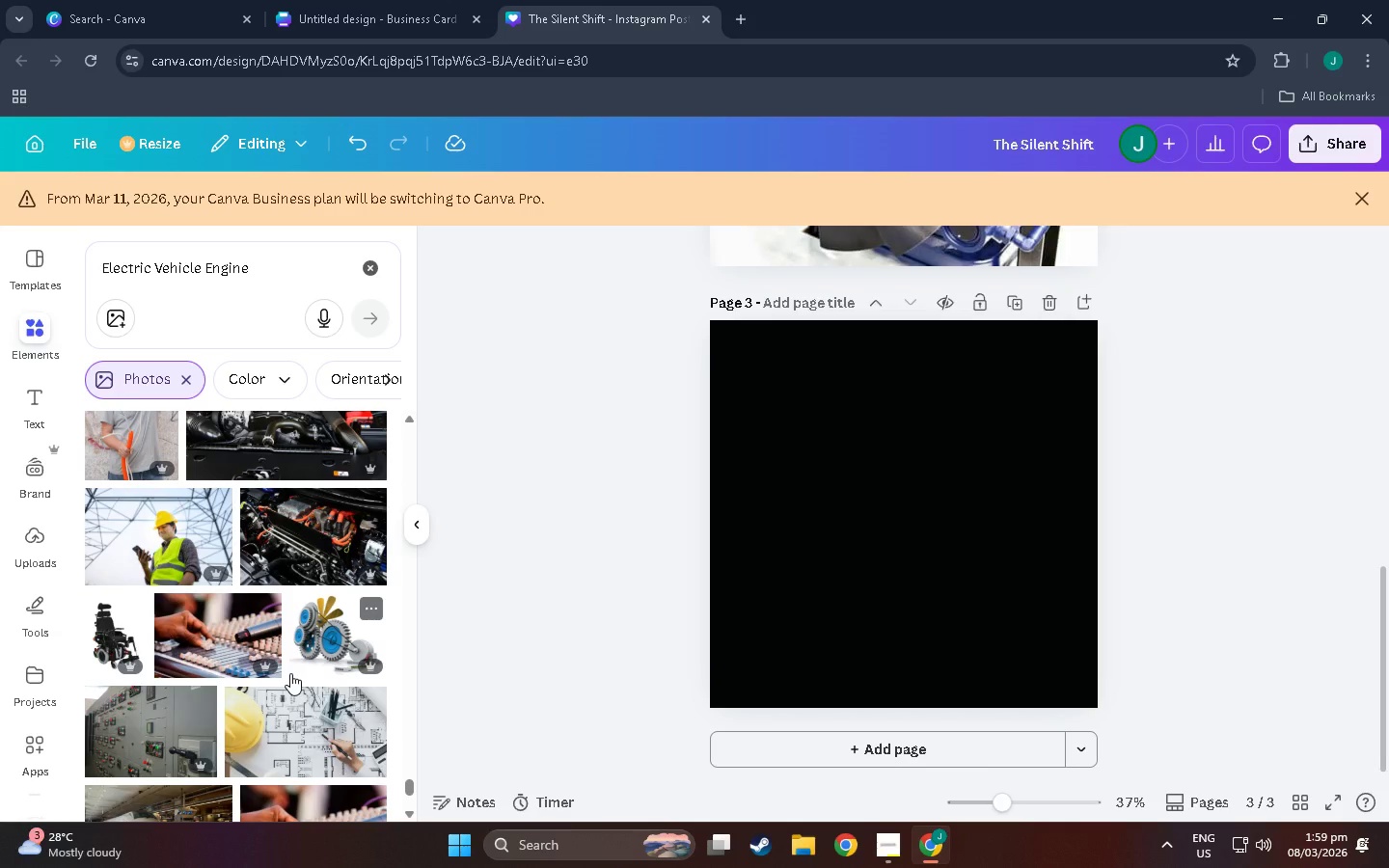 
wait(7.33)
 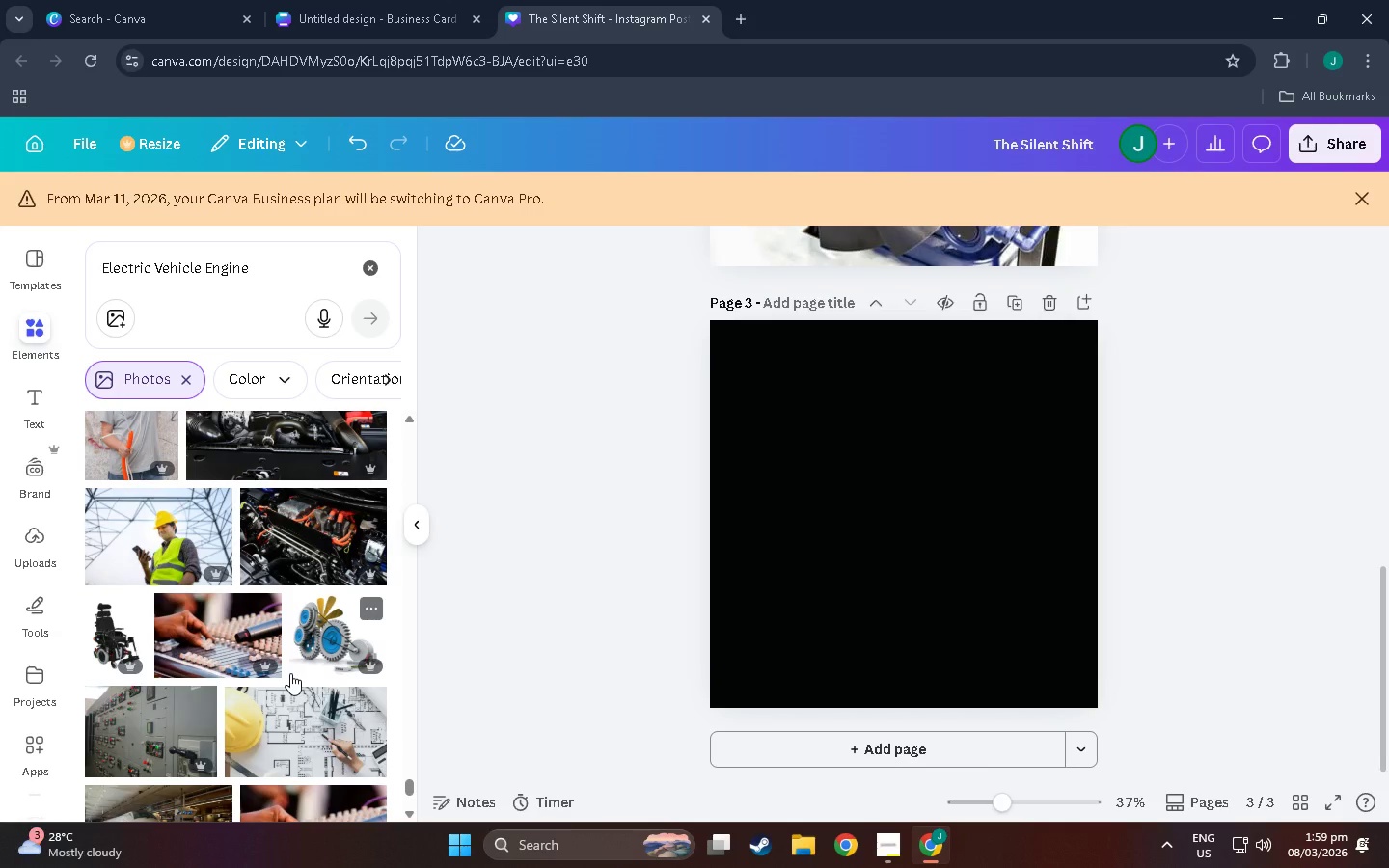 
scroll: coordinate [133, 478], scroll_direction: down, amount: 51.0
 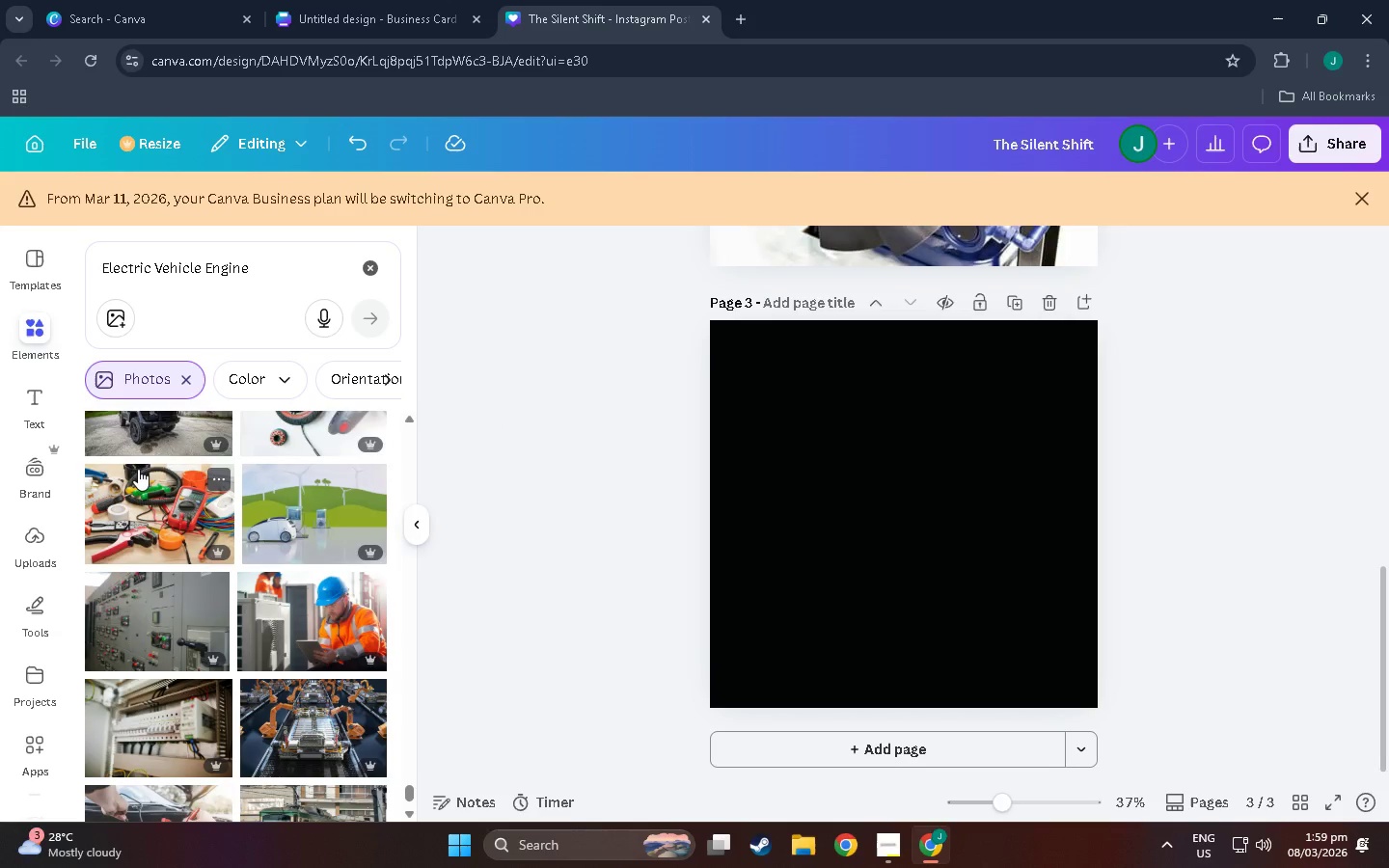 
scroll: coordinate [232, 541], scroll_direction: down, amount: 19.0
 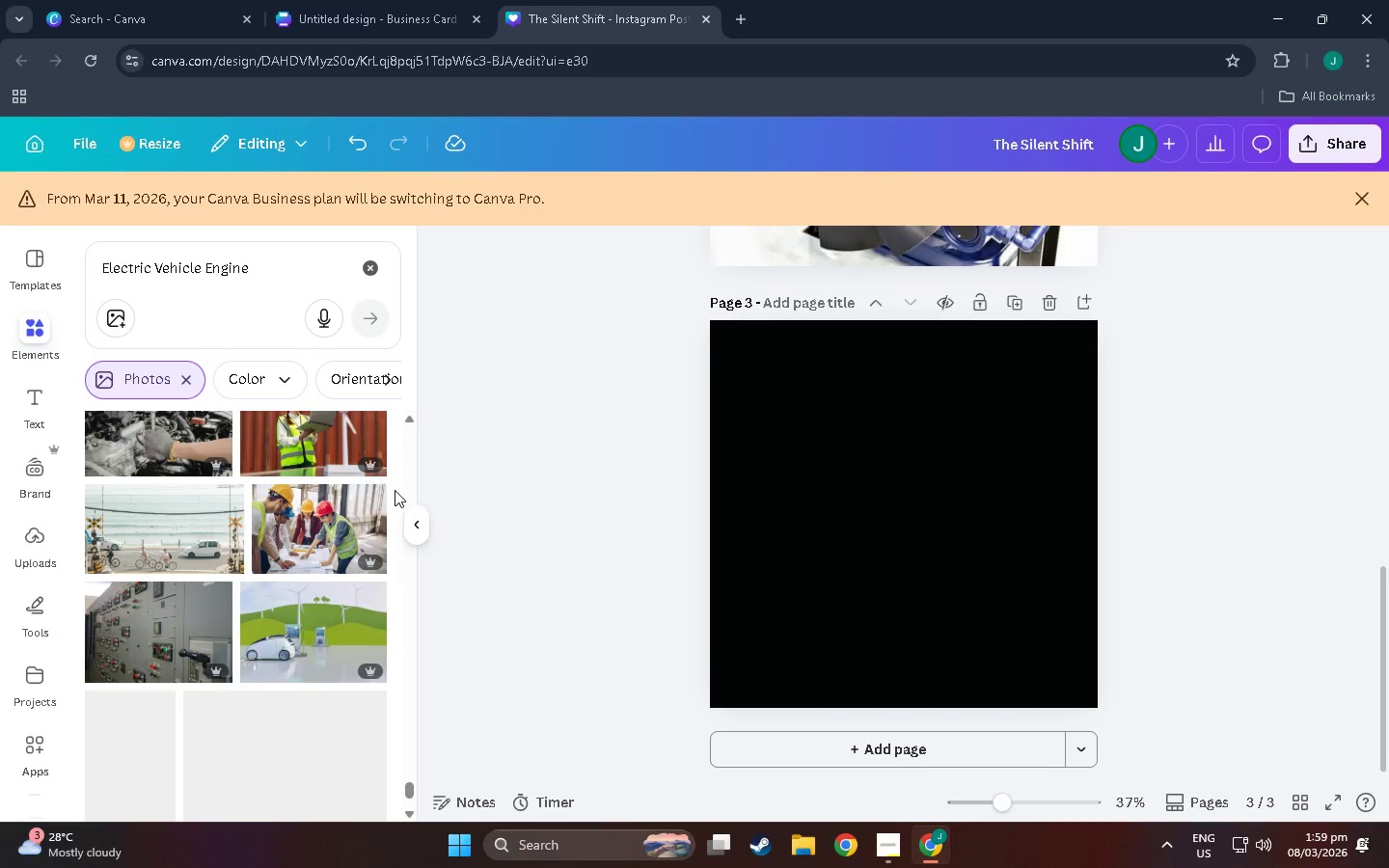 
left_click([833, 381])
 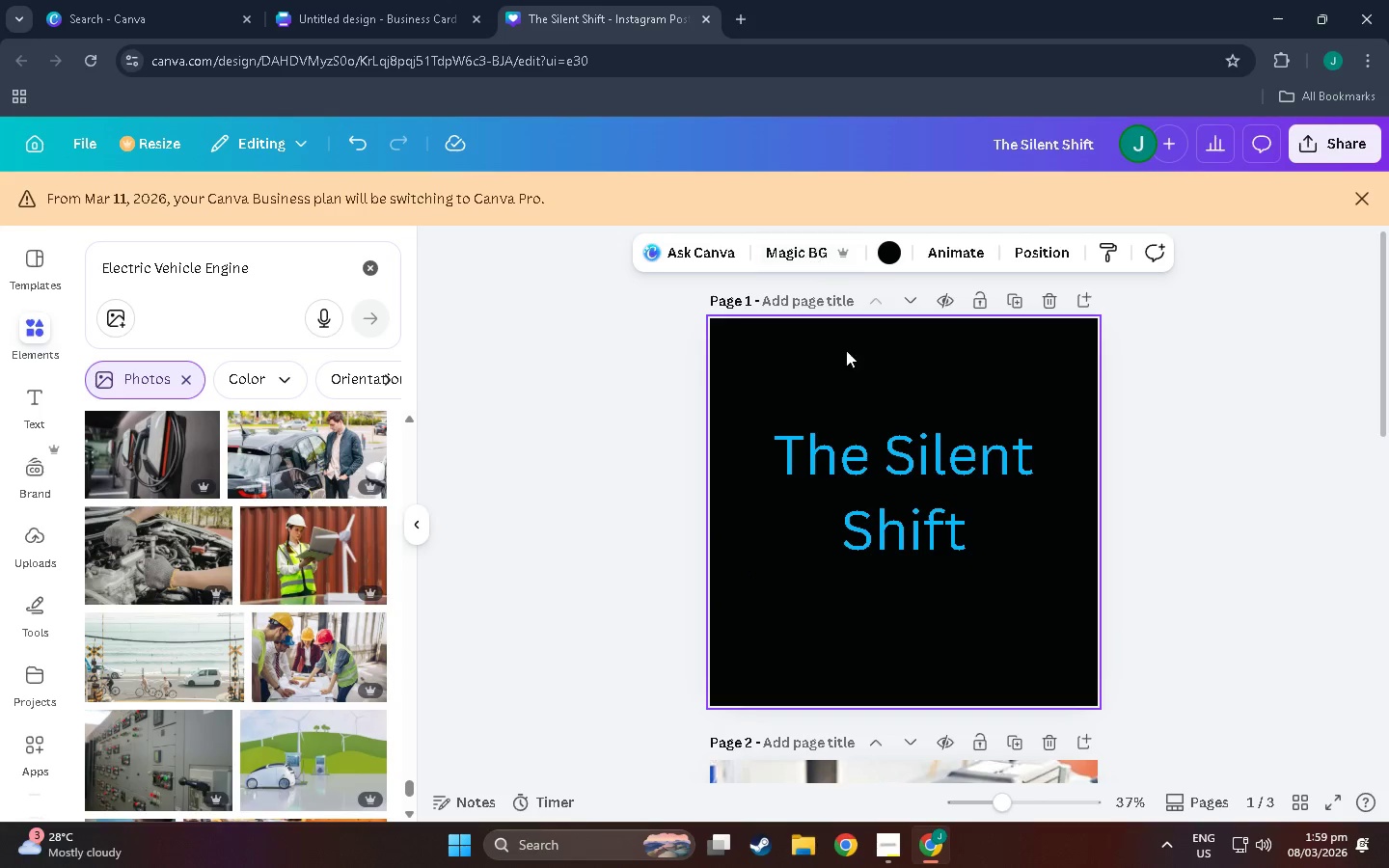 
scroll: coordinate [878, 455], scroll_direction: up, amount: 32.0
 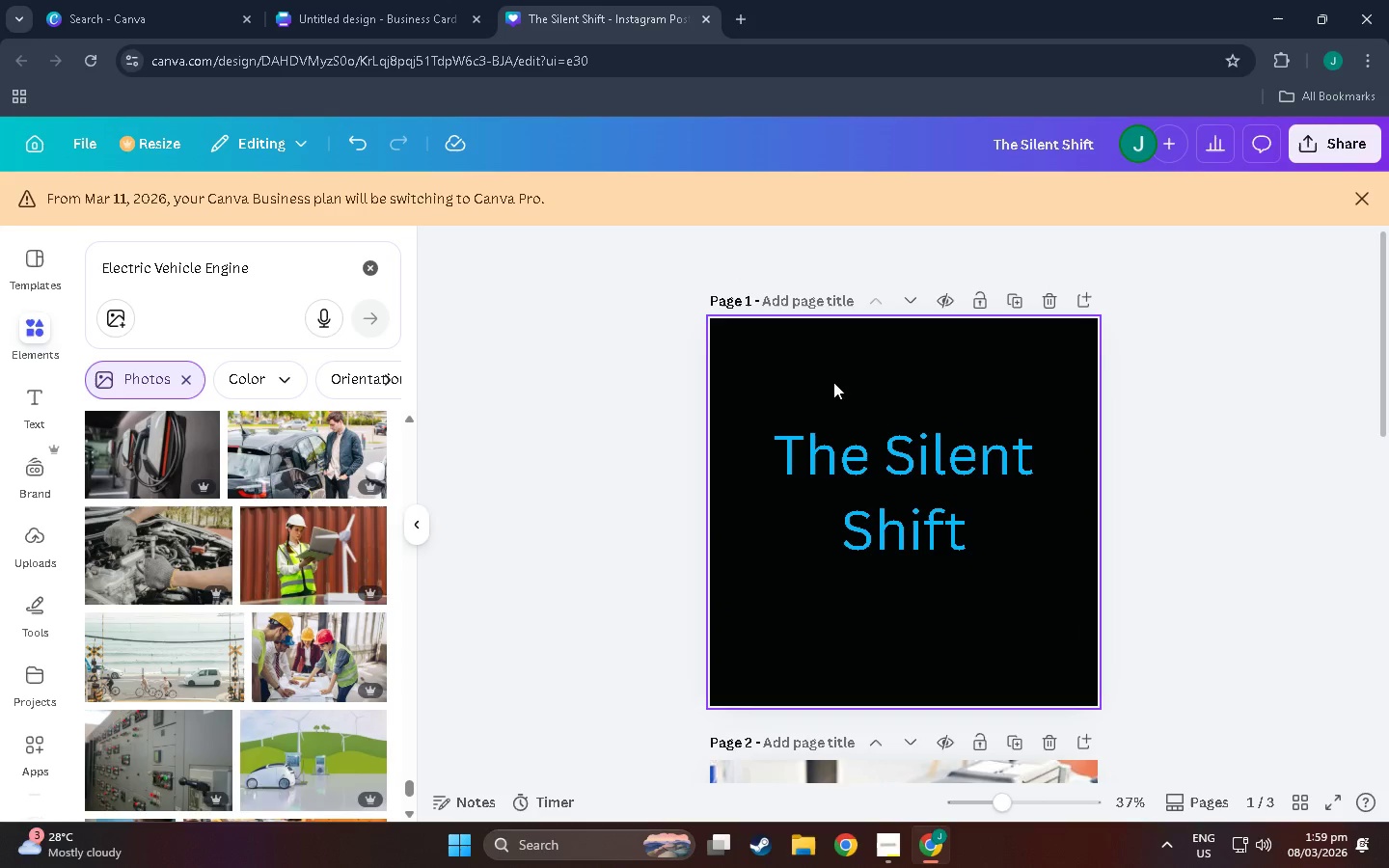 
scroll: coordinate [282, 552], scroll_direction: down, amount: 46.0
 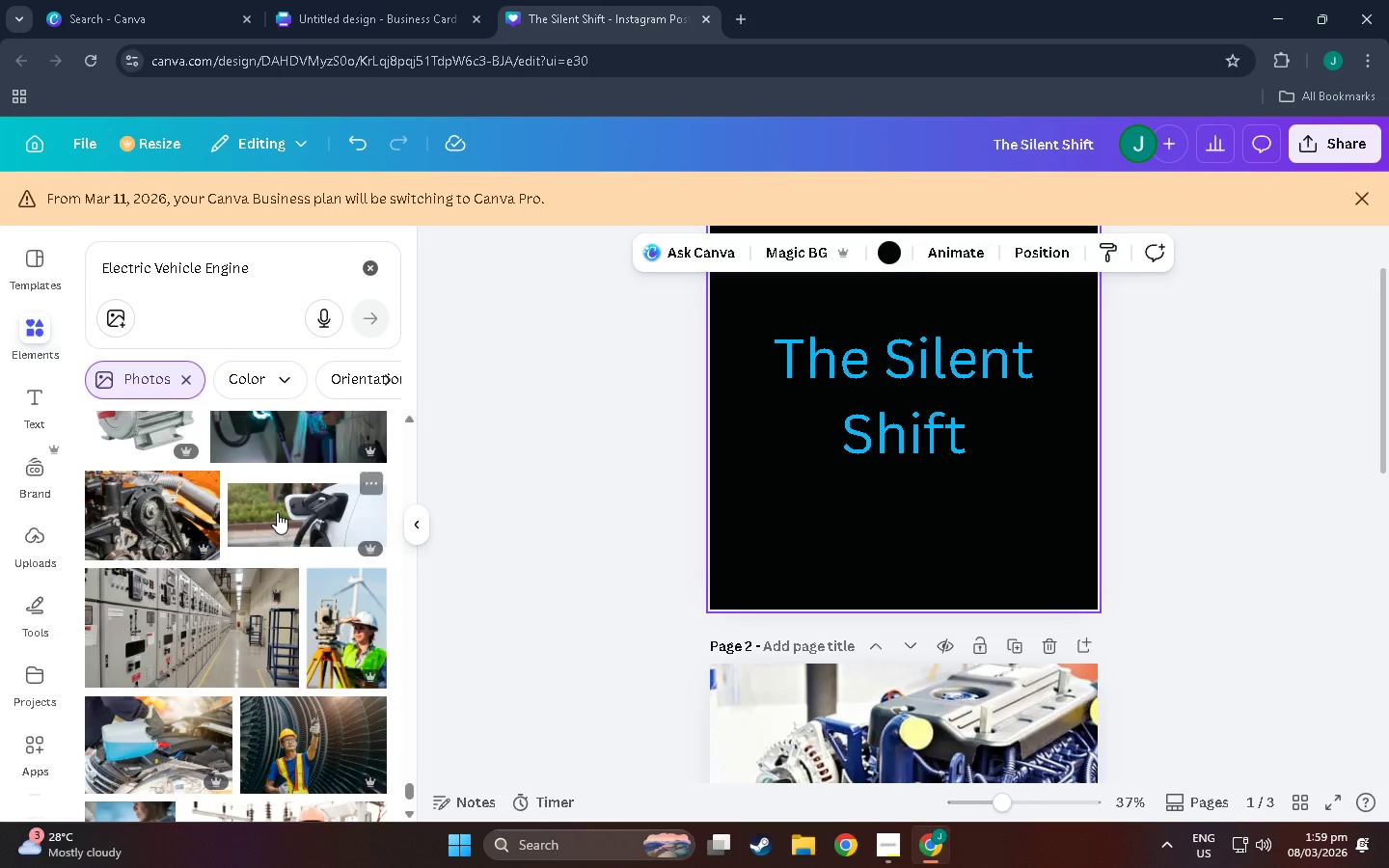 
scroll: coordinate [277, 512], scroll_direction: up, amount: 1.0
 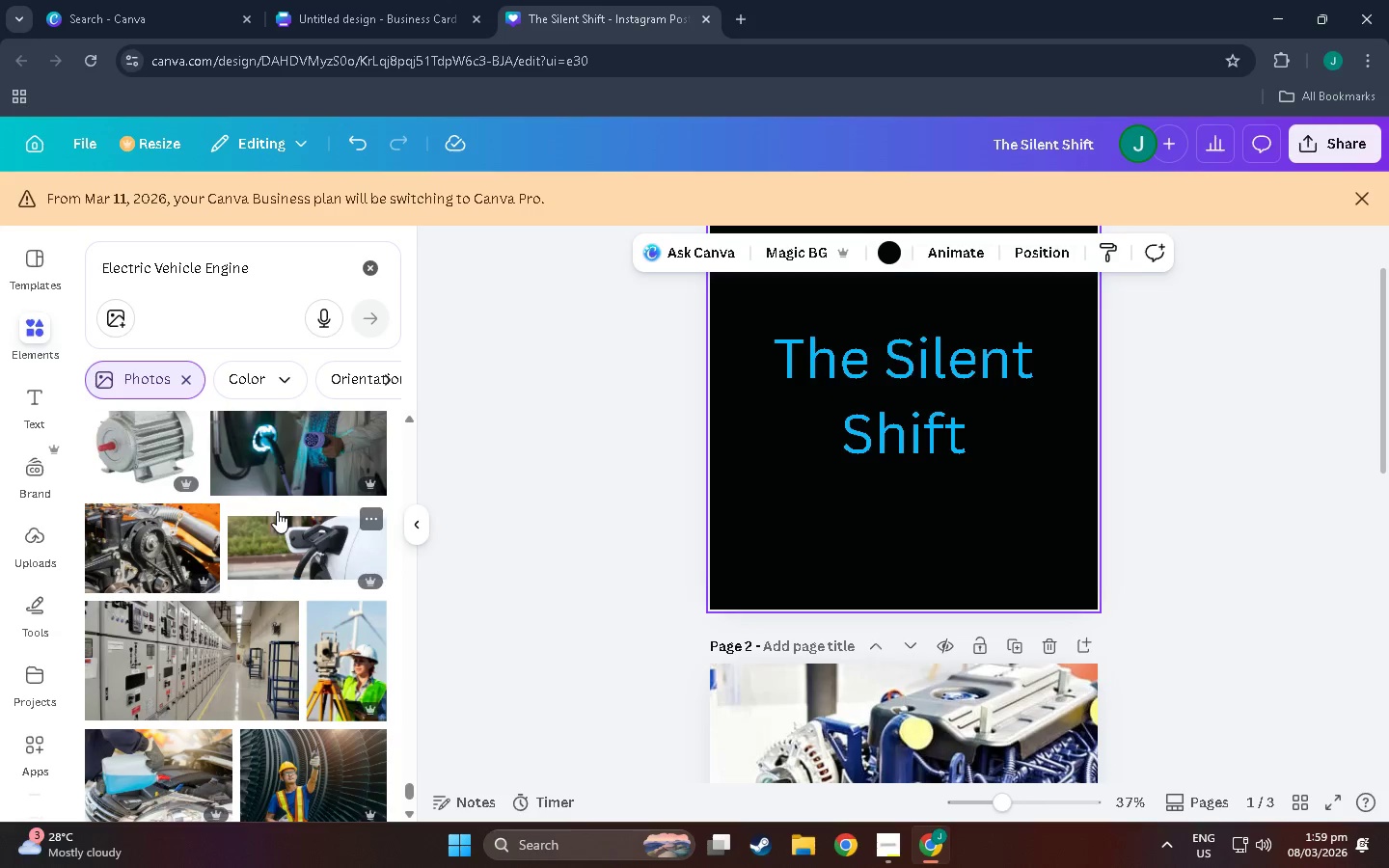 
scroll: coordinate [271, 637], scroll_direction: down, amount: 83.0
 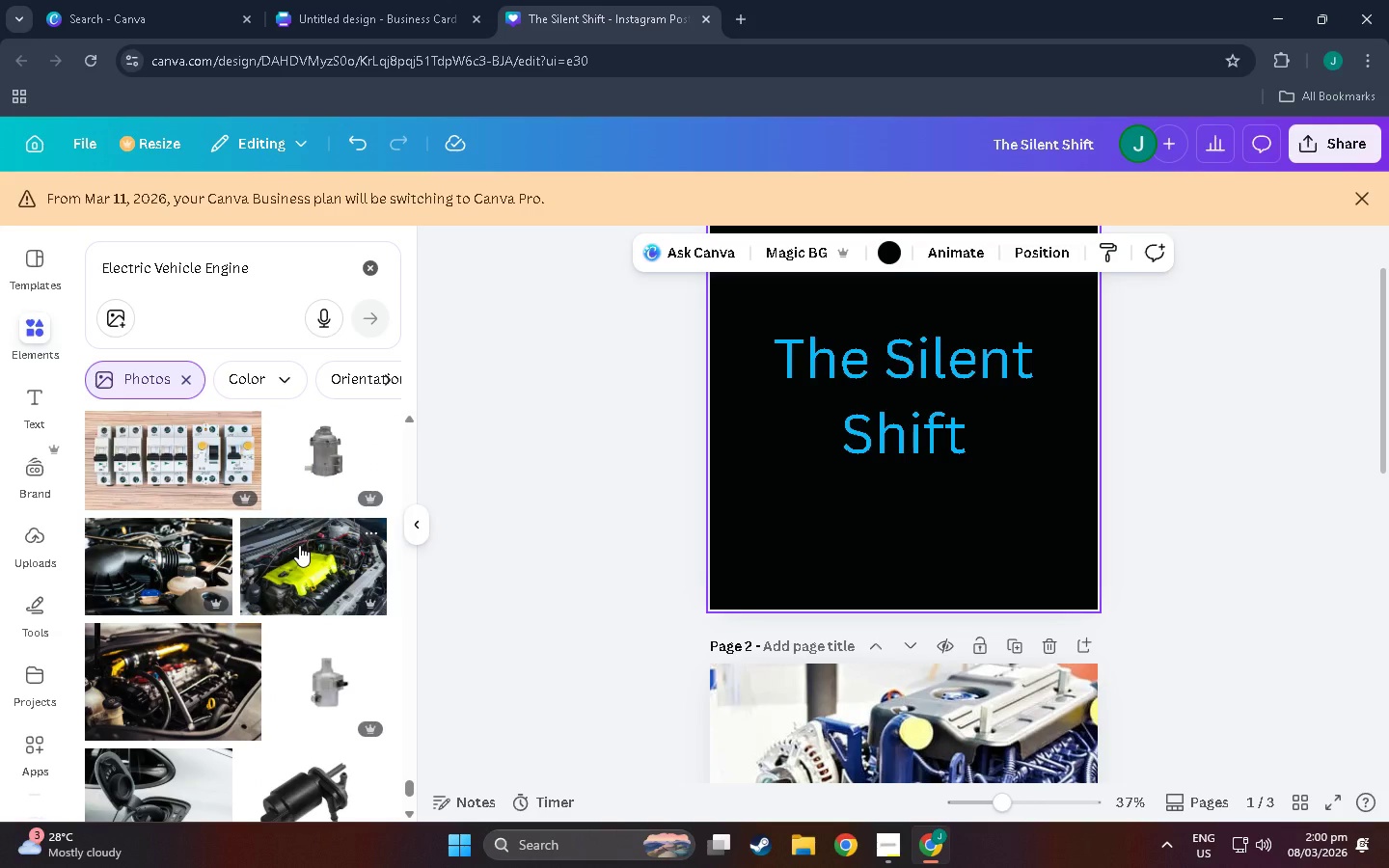 
left_click([298, 545])
 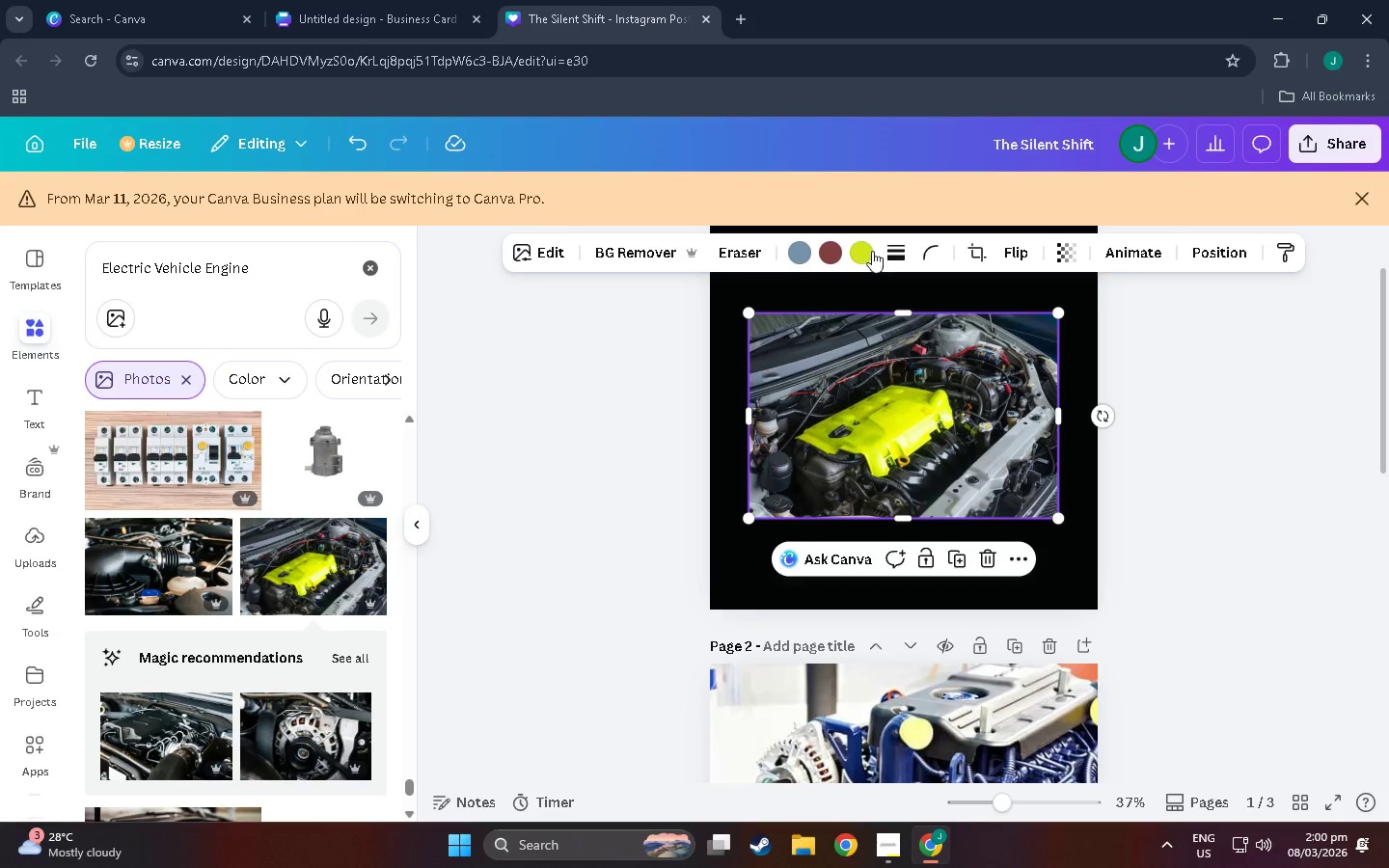 
left_click([987, 558])
 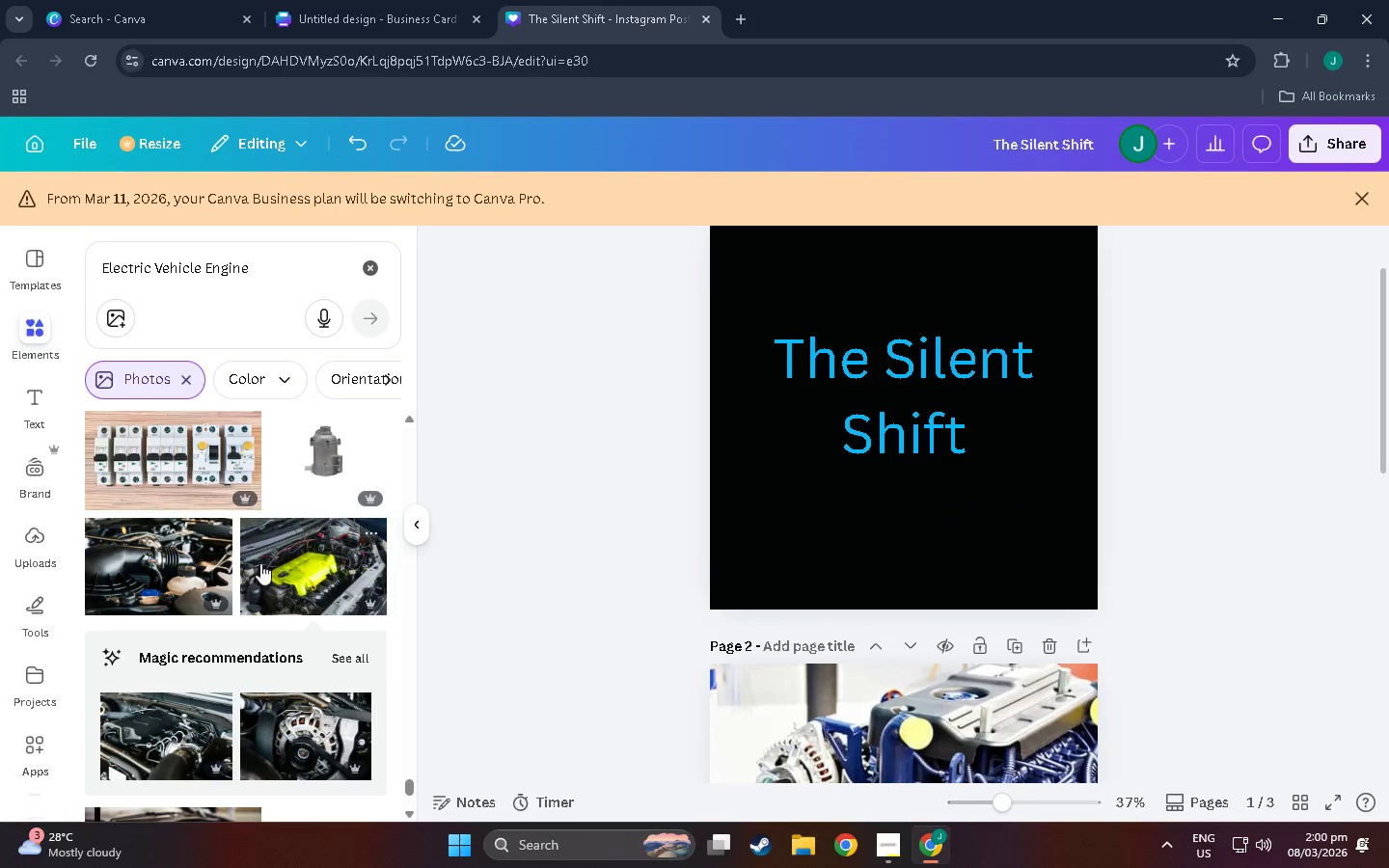 
left_click([128, 537])
 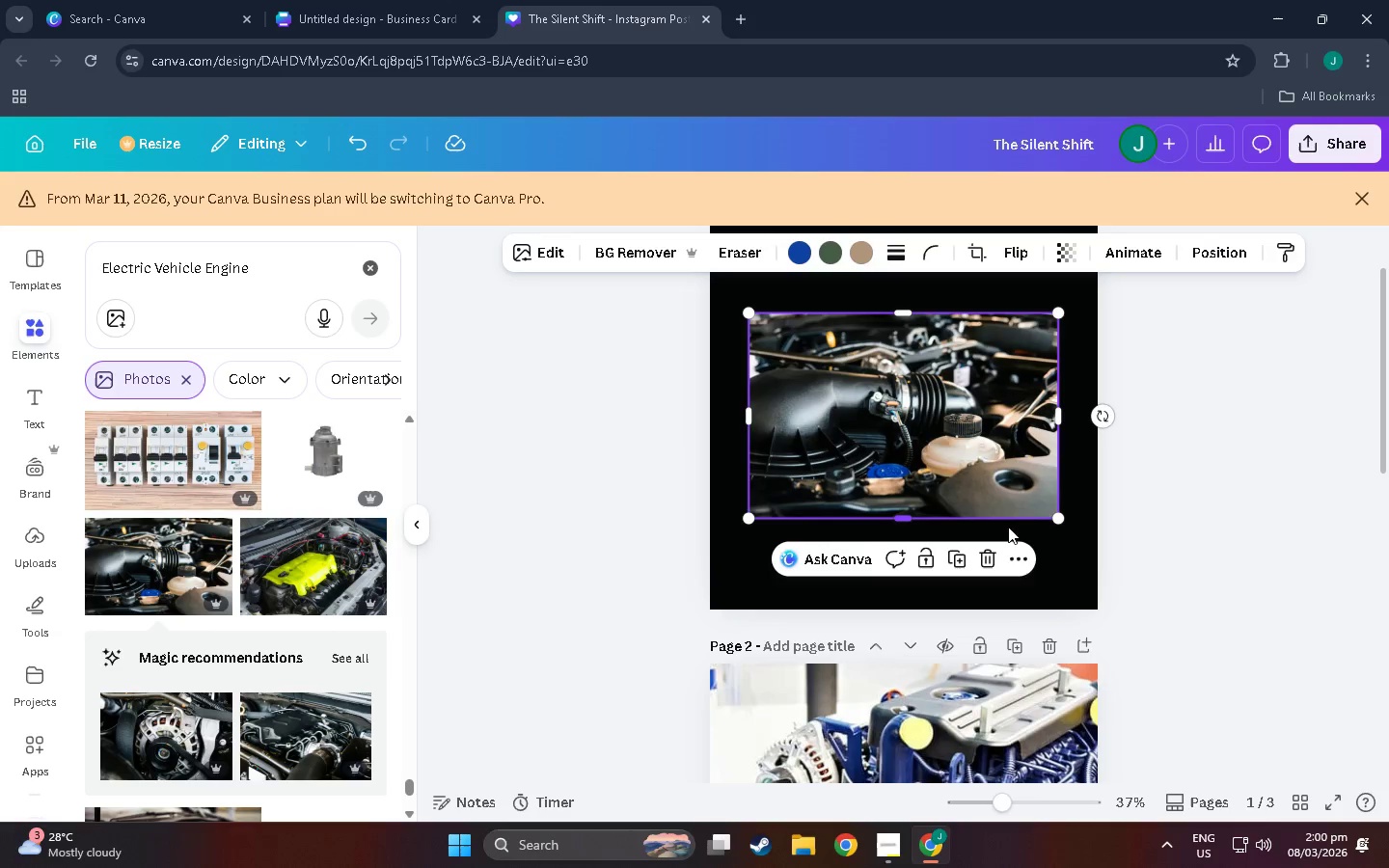 
left_click([995, 565])
 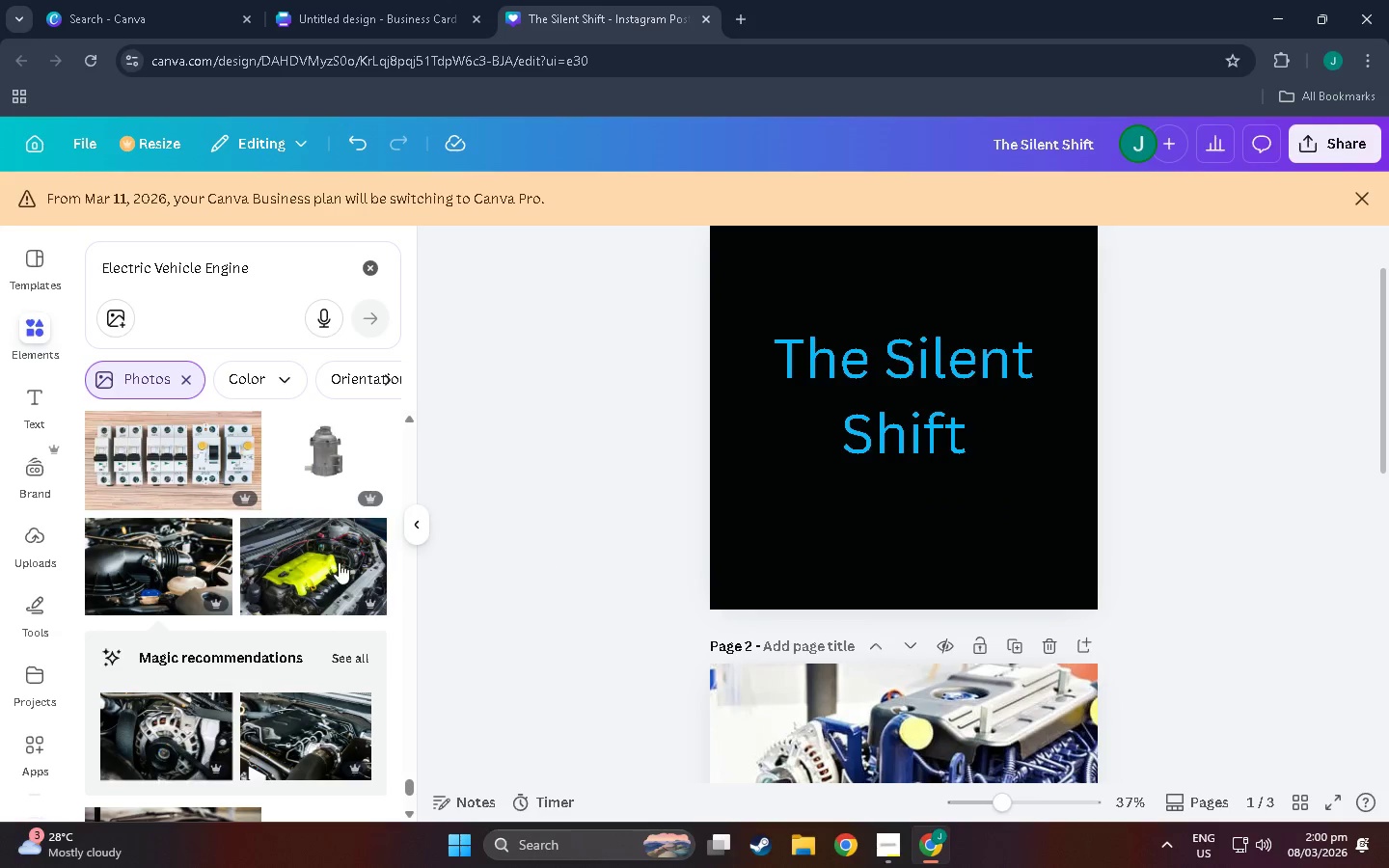 
scroll: coordinate [342, 492], scroll_direction: down, amount: 66.0
 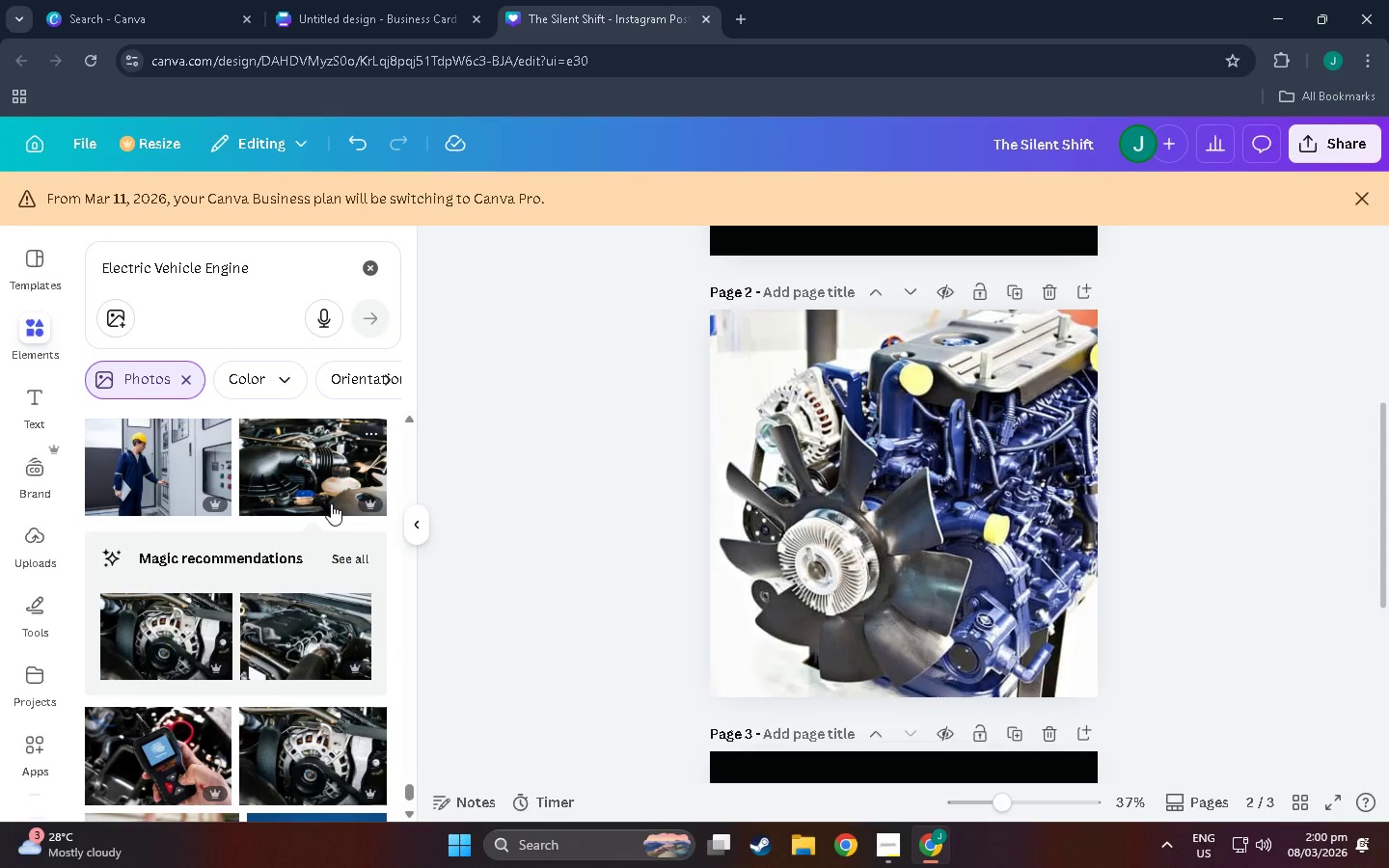 
scroll: coordinate [267, 512], scroll_direction: down, amount: 17.0
 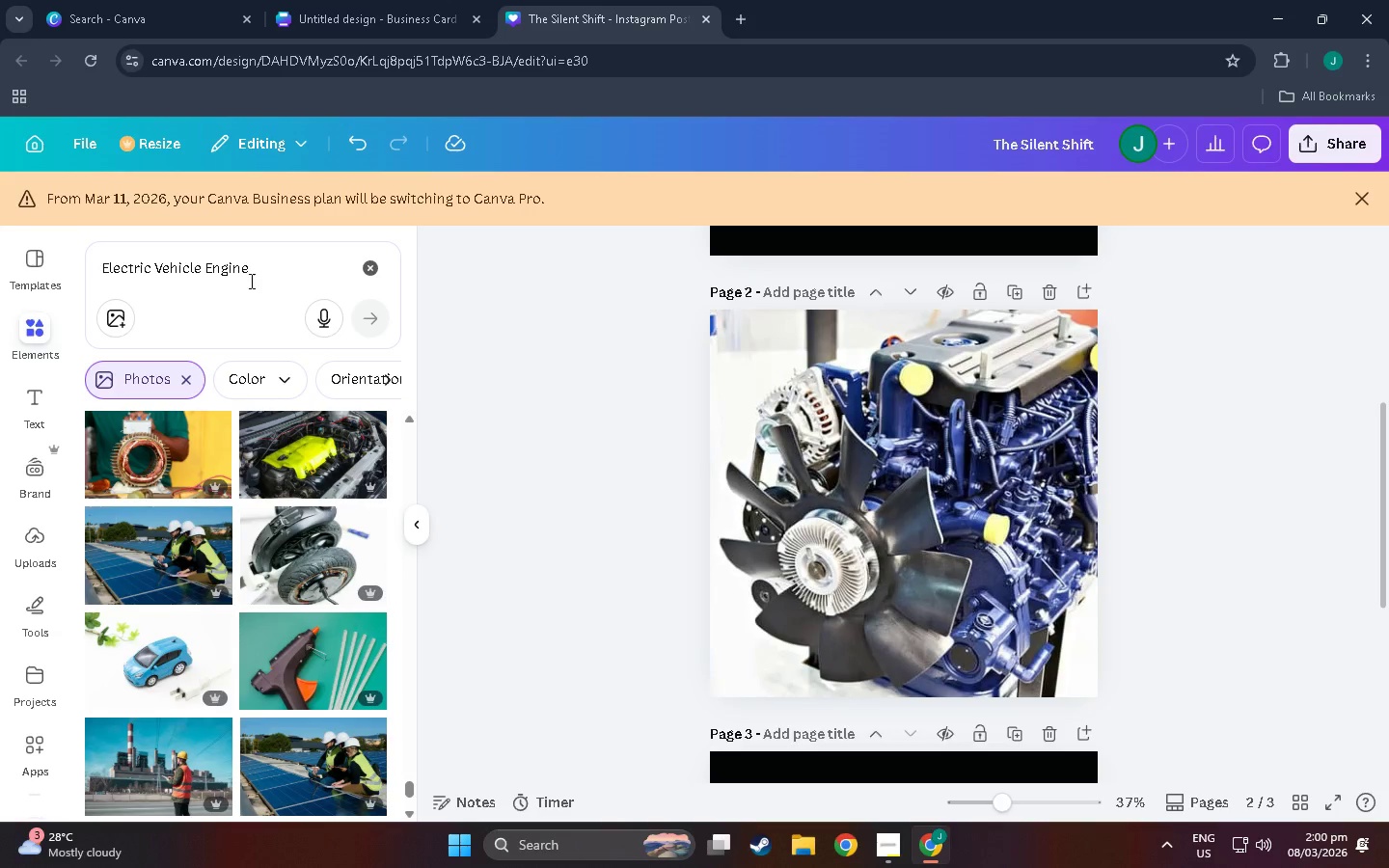 
left_click([256, 278])
 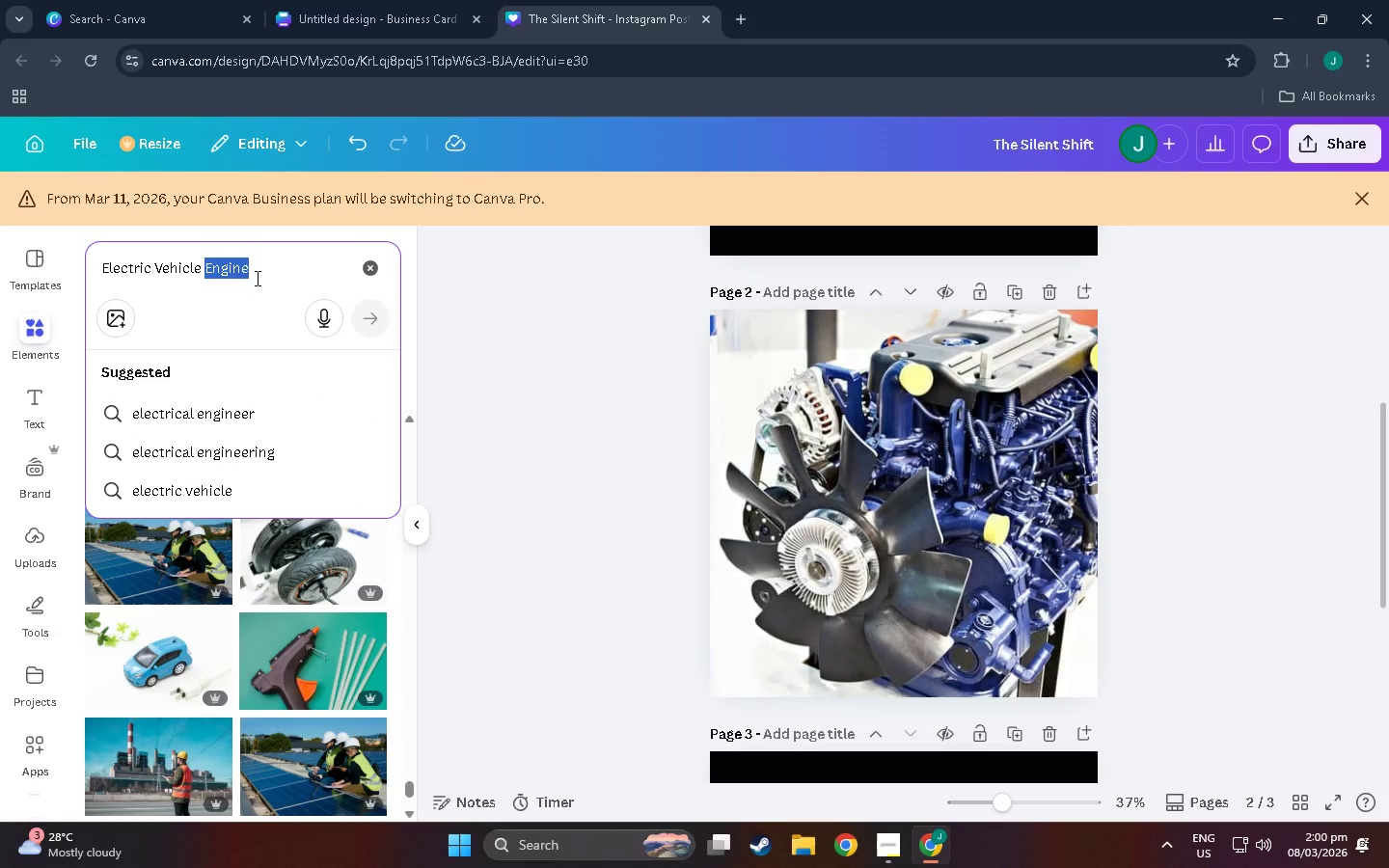 
left_click_drag(start_coordinate=[256, 278], to_coordinate=[204, 287])
 